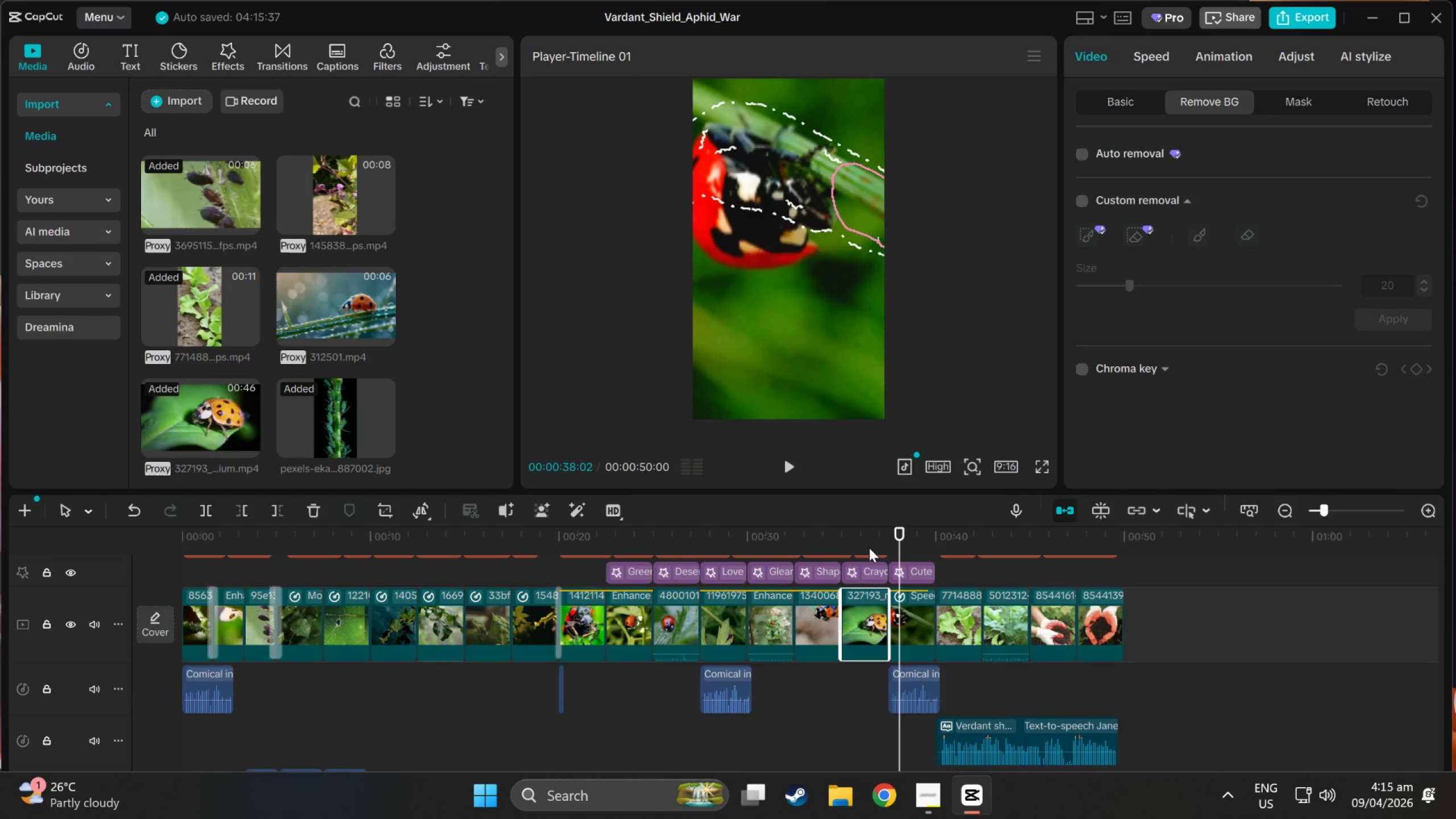 
left_click([857, 548])
 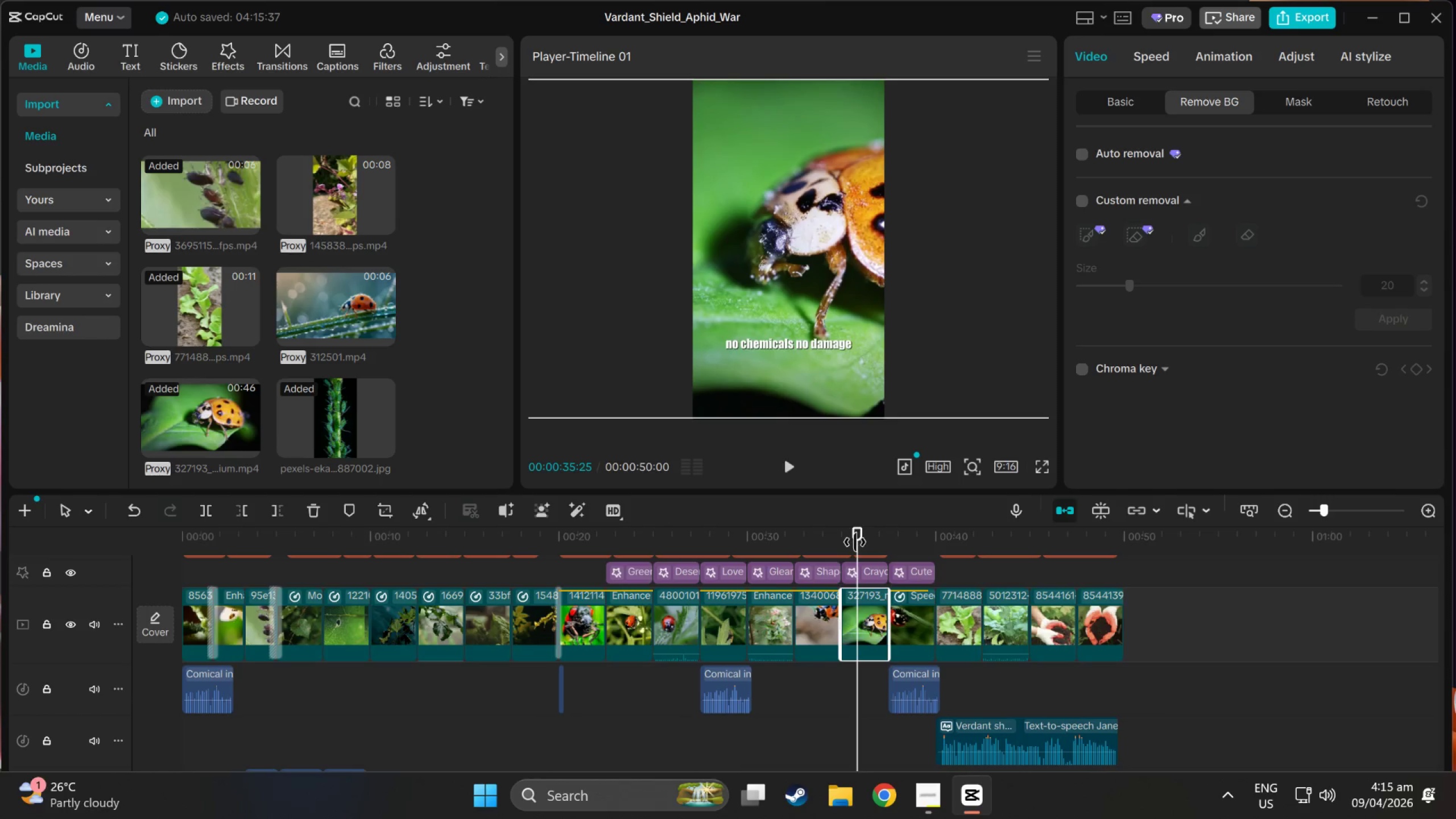 
key(Space)
 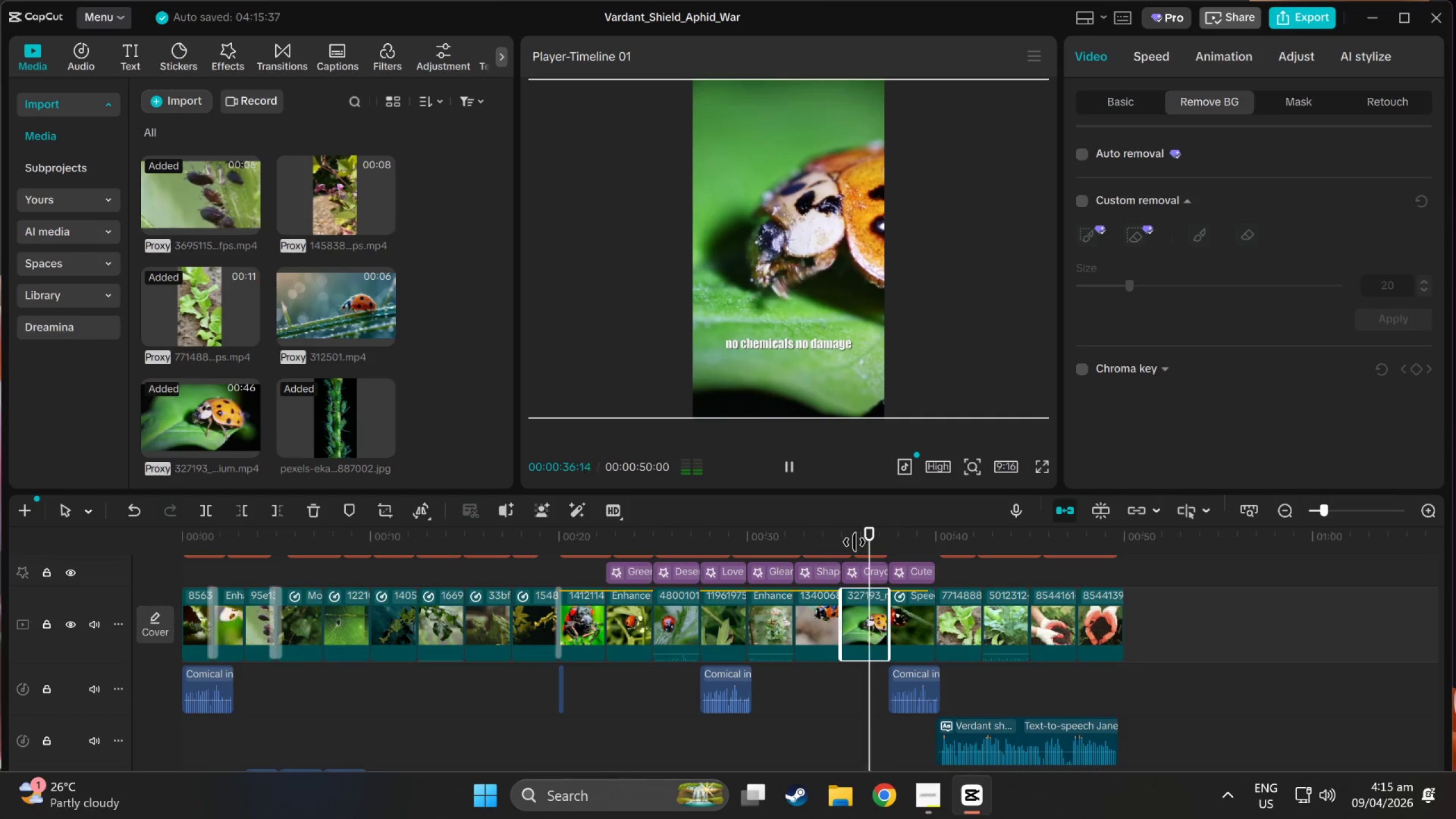 
scroll: coordinate [845, 551], scroll_direction: up, amount: 4.0
 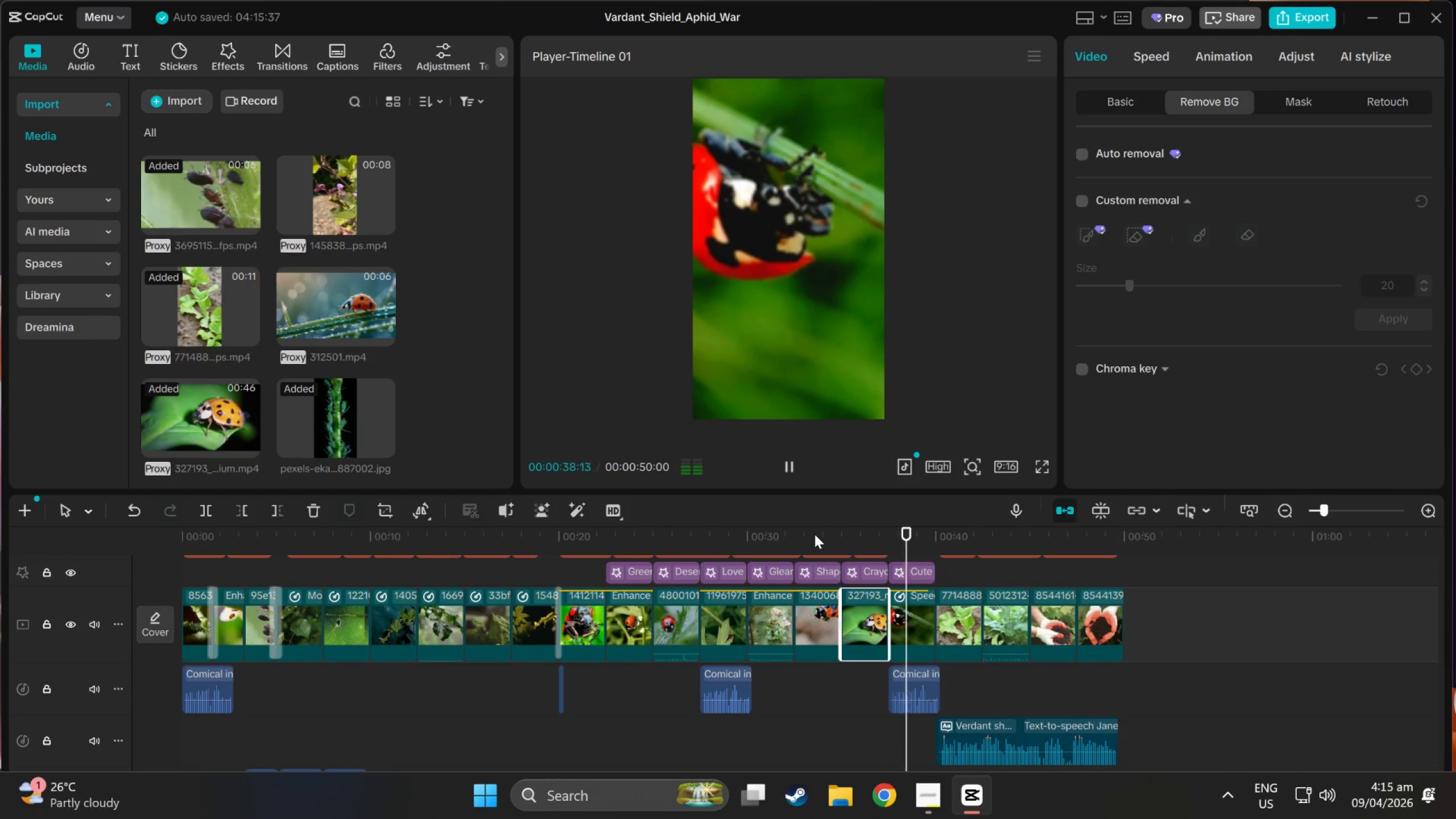 
key(Space)
 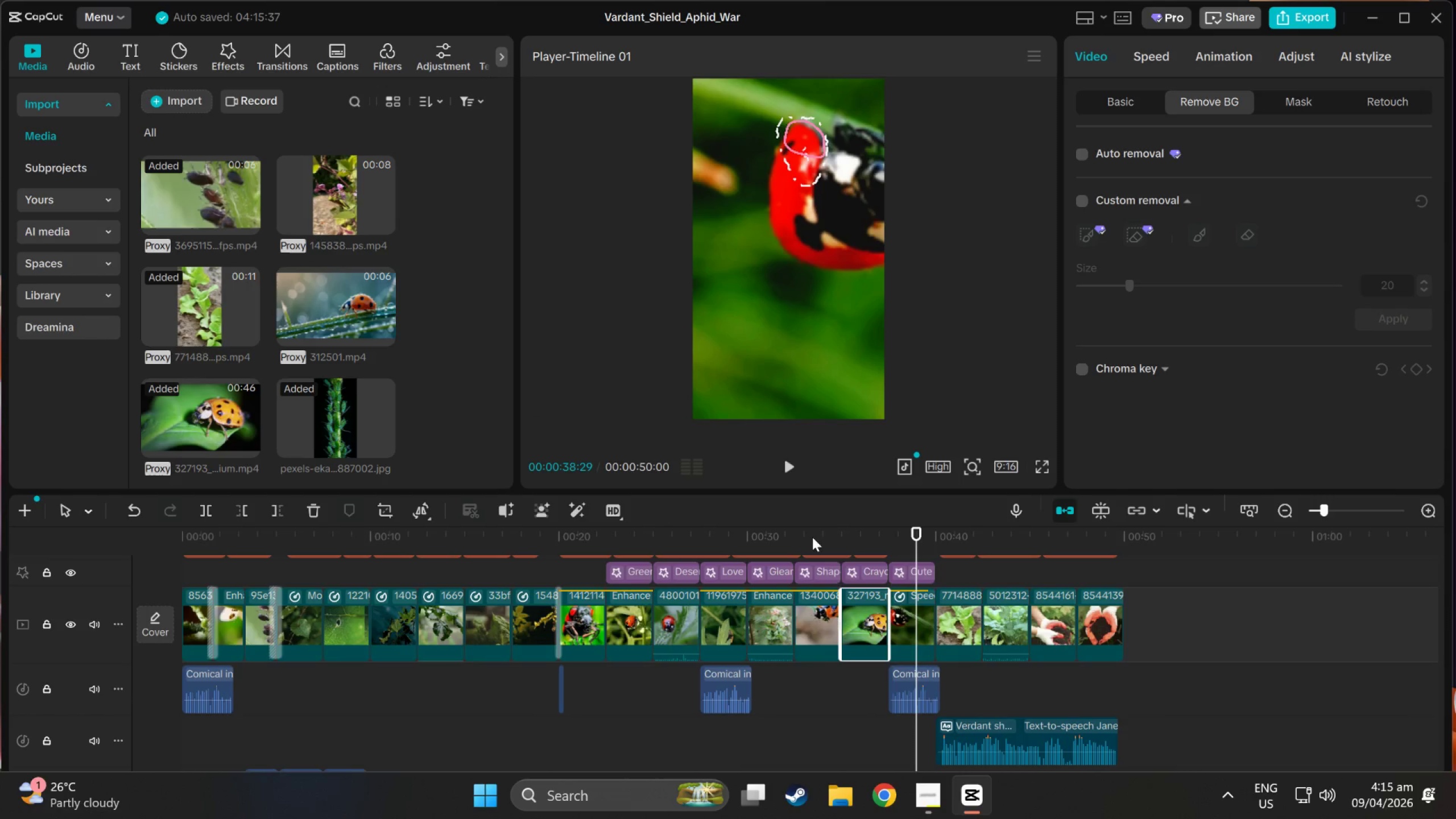 
left_click([810, 527])
 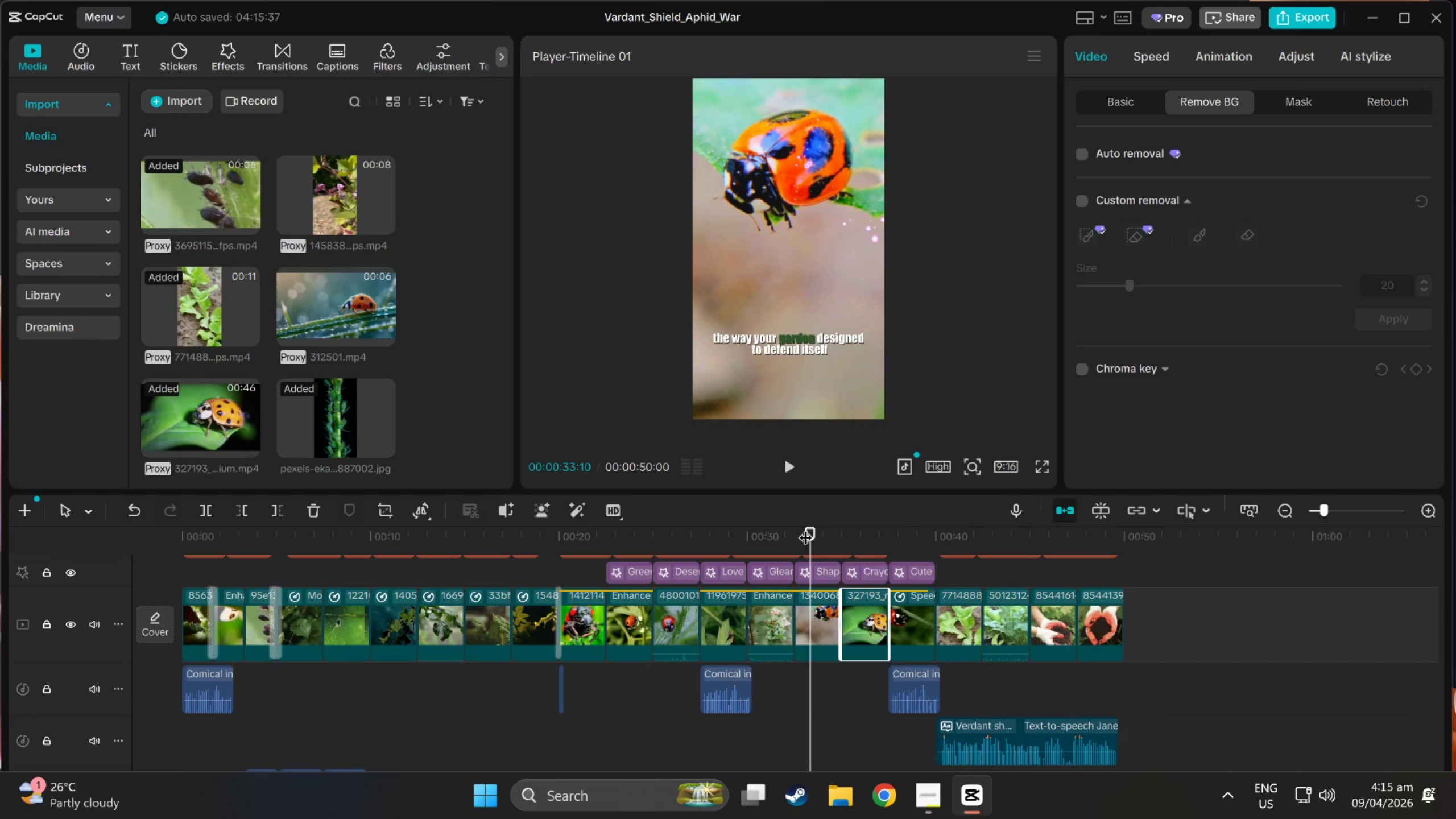 
left_click_drag(start_coordinate=[805, 527], to_coordinate=[766, 533])
 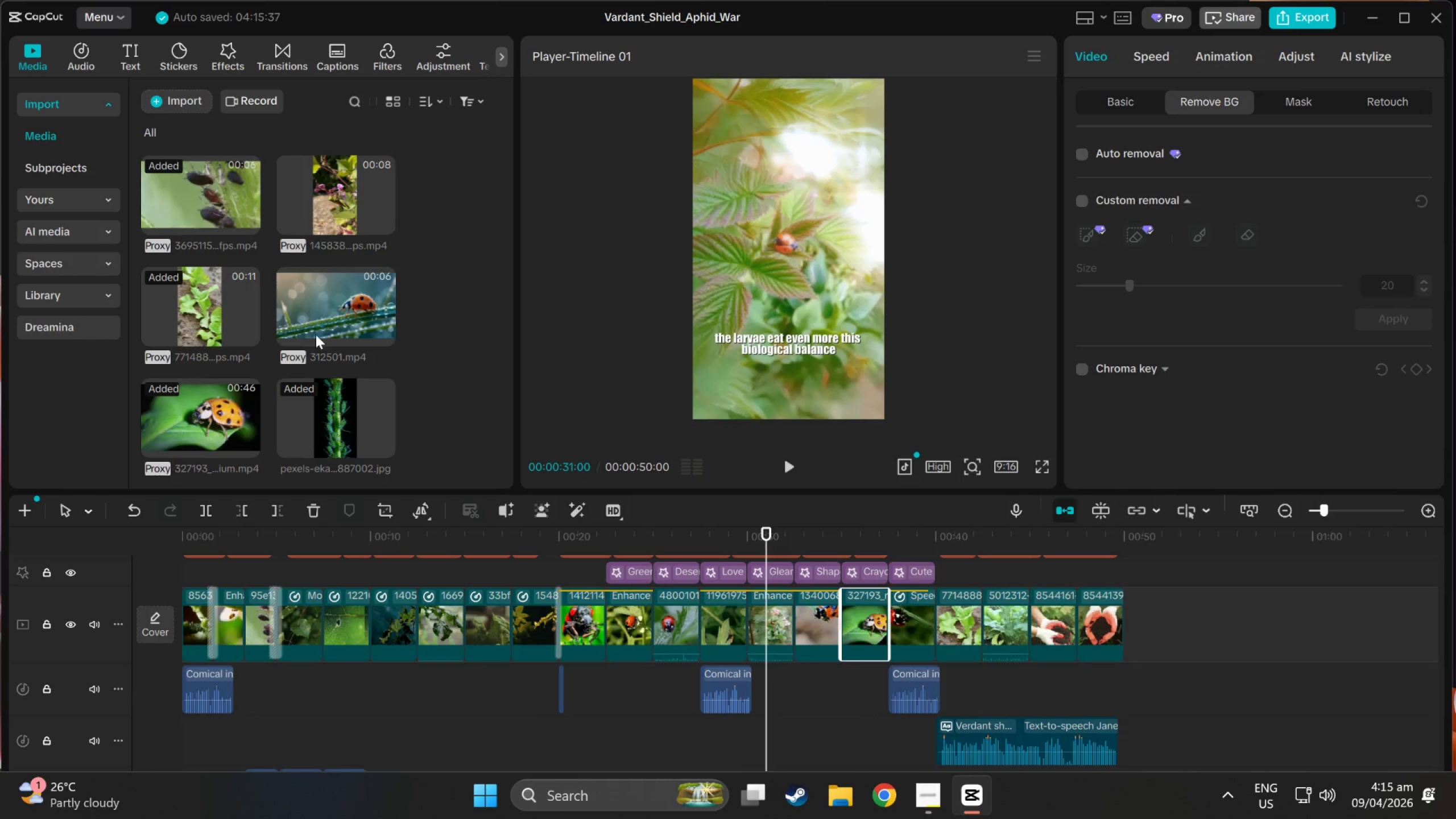 
left_click_drag(start_coordinate=[318, 330], to_coordinate=[748, 623])
 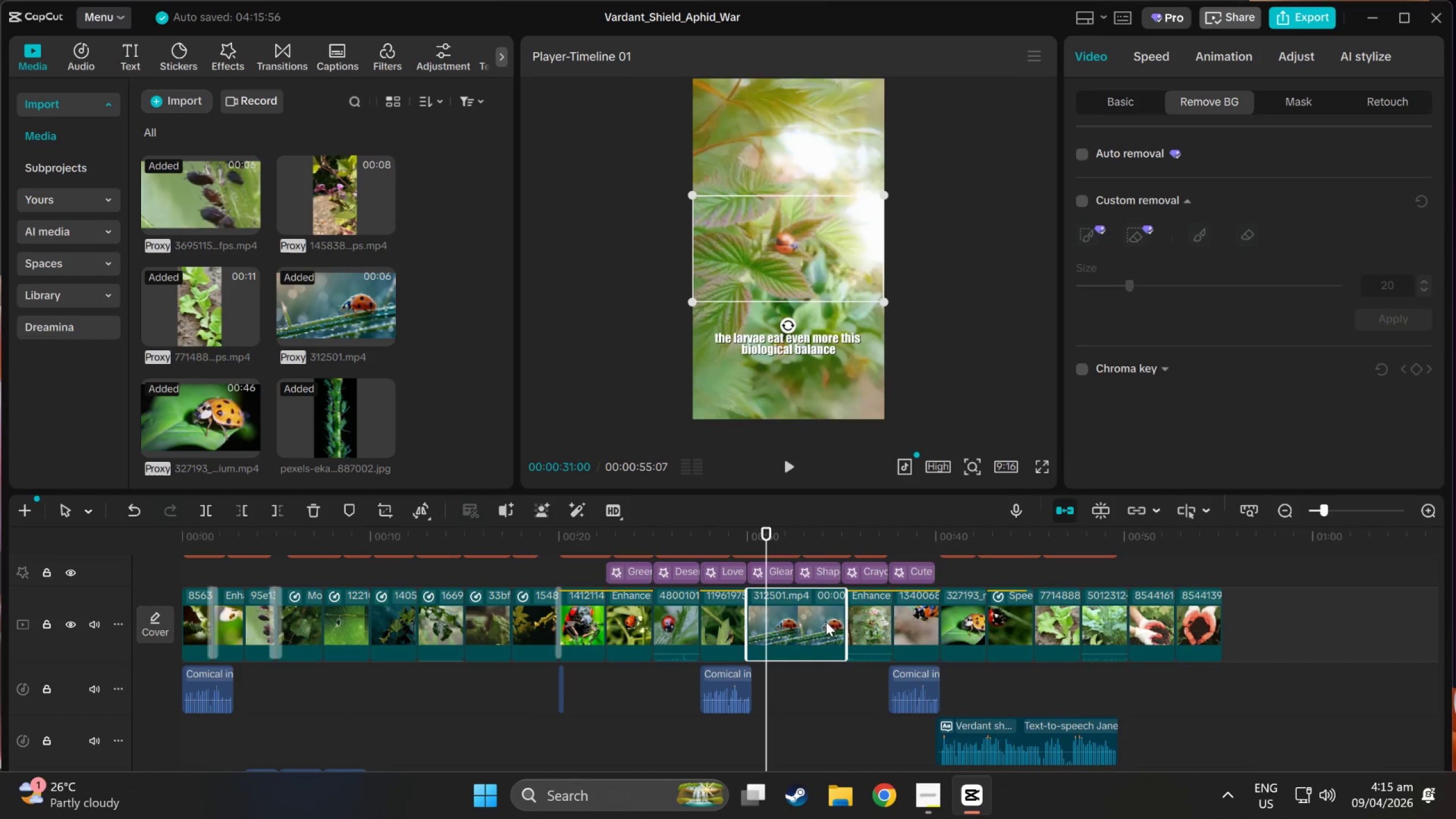 
scroll: coordinate [788, 671], scroll_direction: up, amount: 12.0
 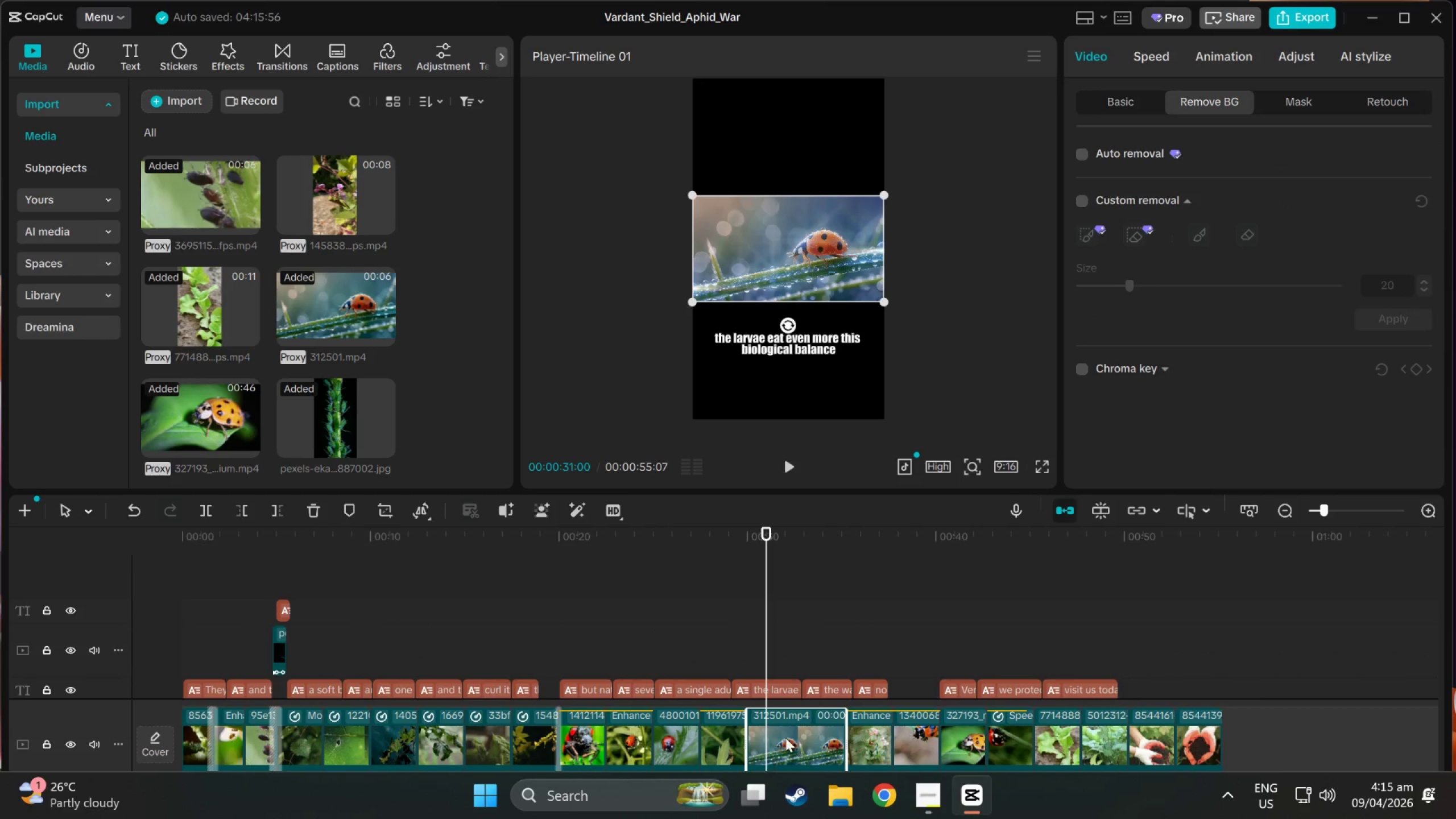 
left_click_drag(start_coordinate=[789, 728], to_coordinate=[795, 619])
 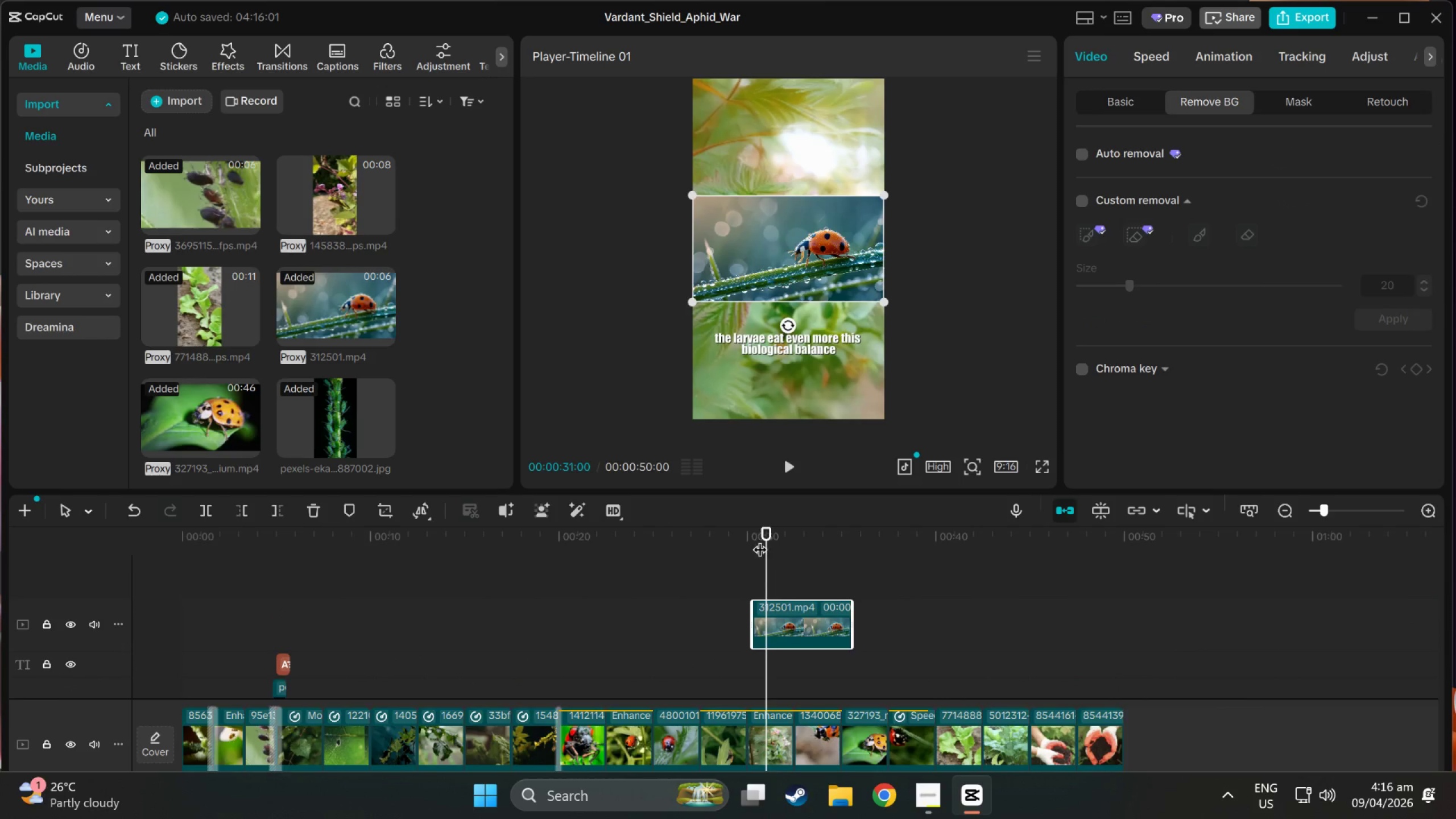 
left_click_drag(start_coordinate=[762, 535], to_coordinate=[749, 533])
 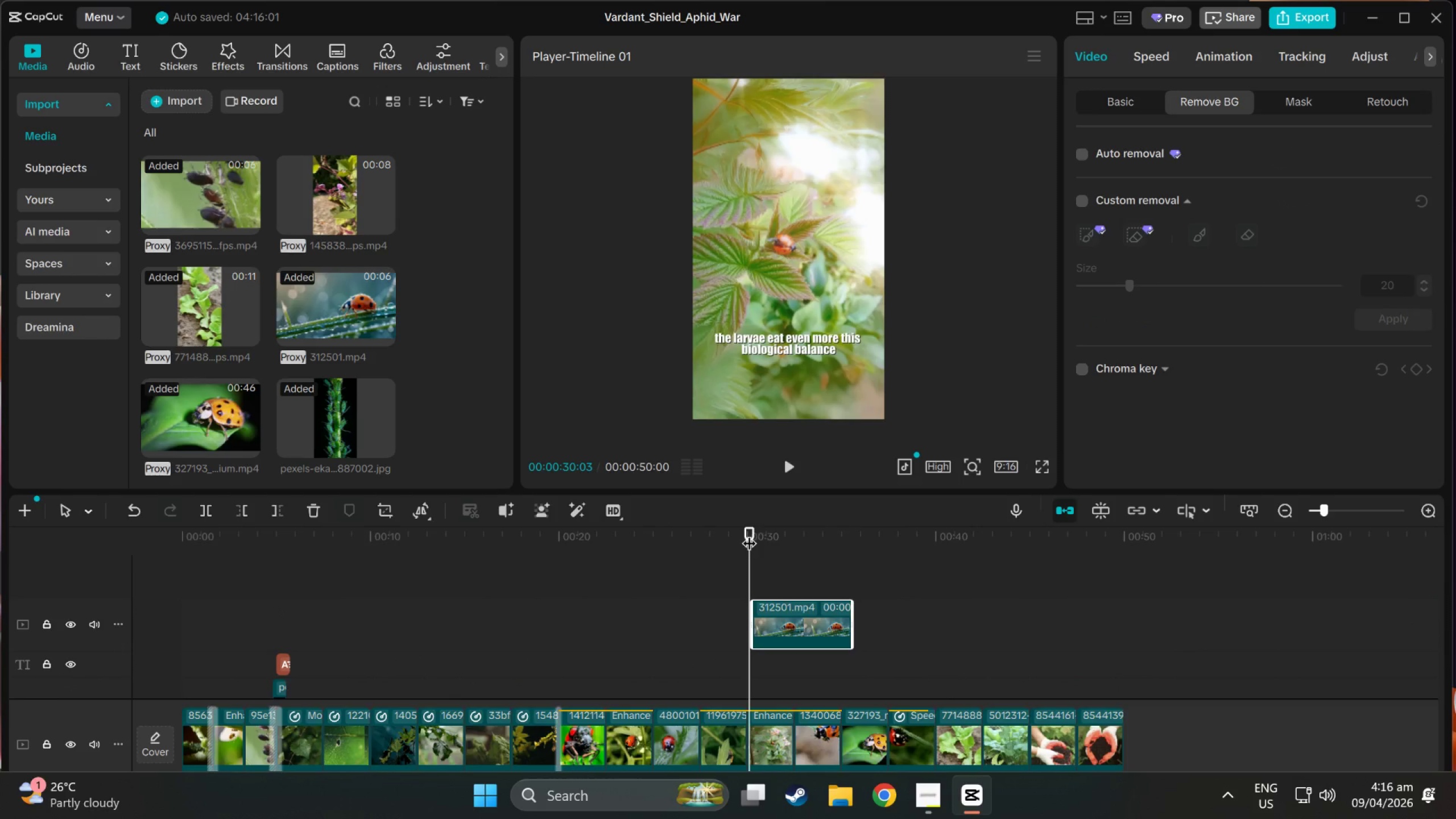 
left_click_drag(start_coordinate=[749, 533], to_coordinate=[793, 540])
 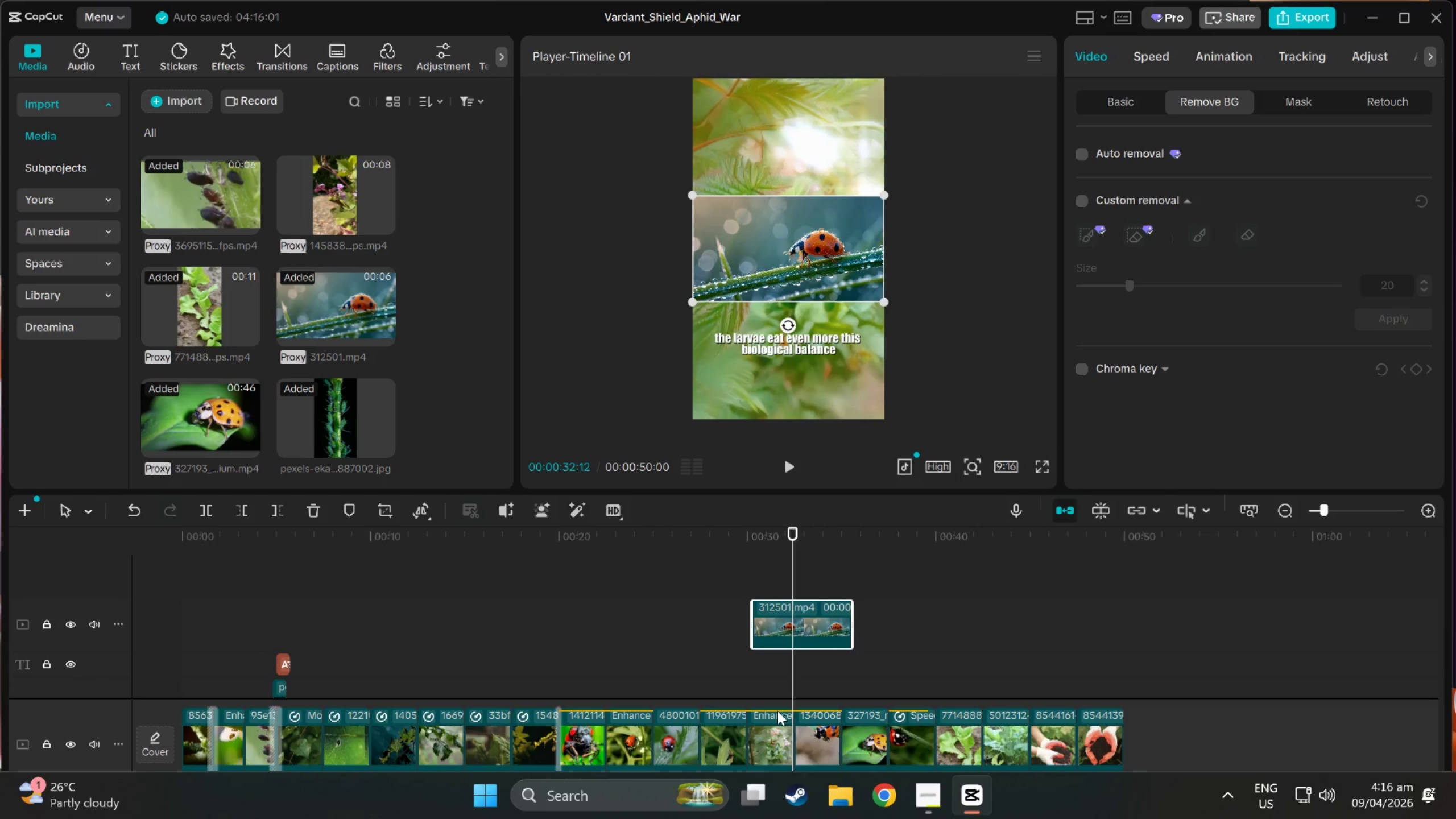 
left_click([777, 723])
 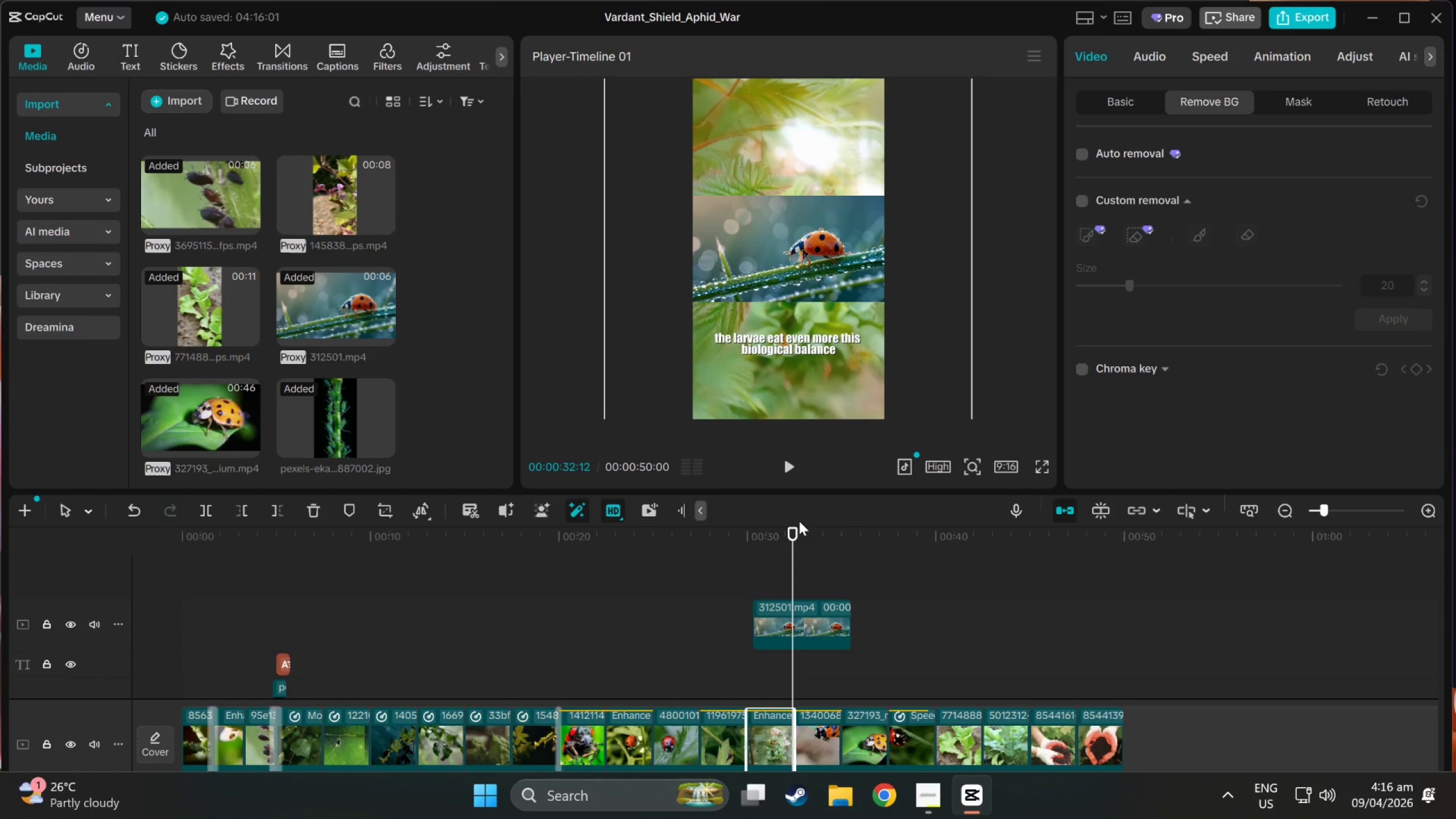 
left_click_drag(start_coordinate=[796, 531], to_coordinate=[795, 534])
 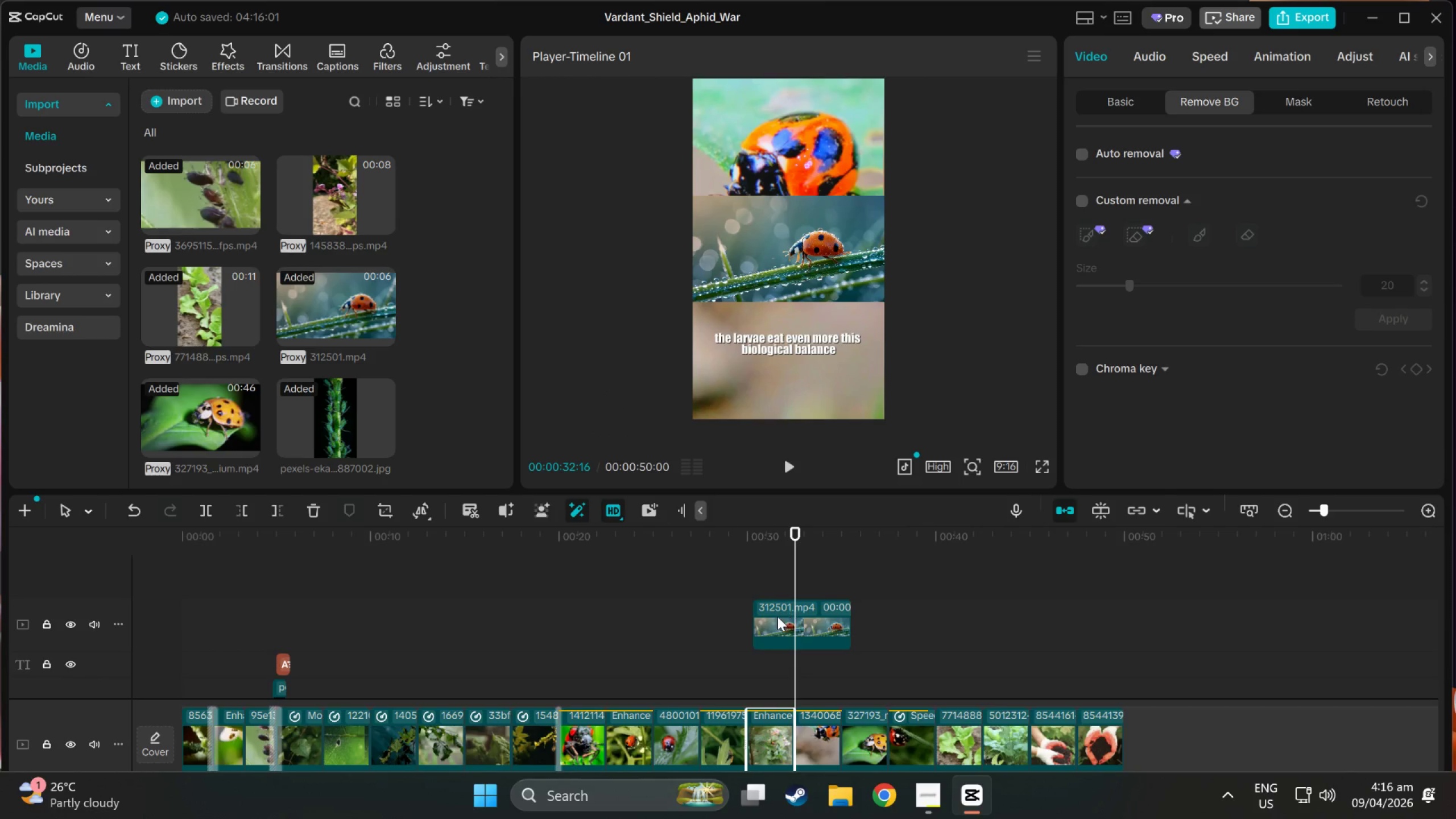 
left_click([777, 617])
 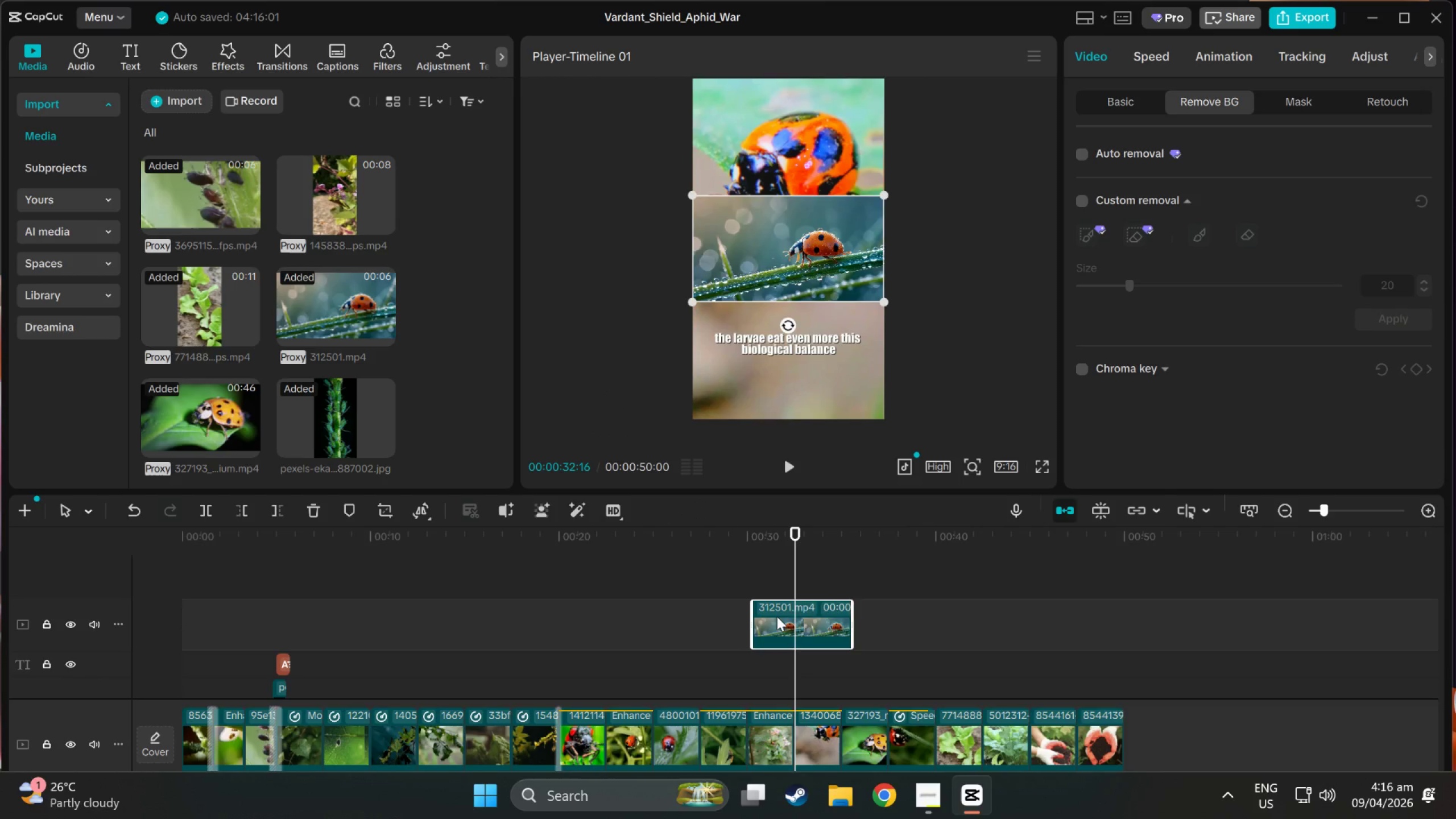 
key(W)
 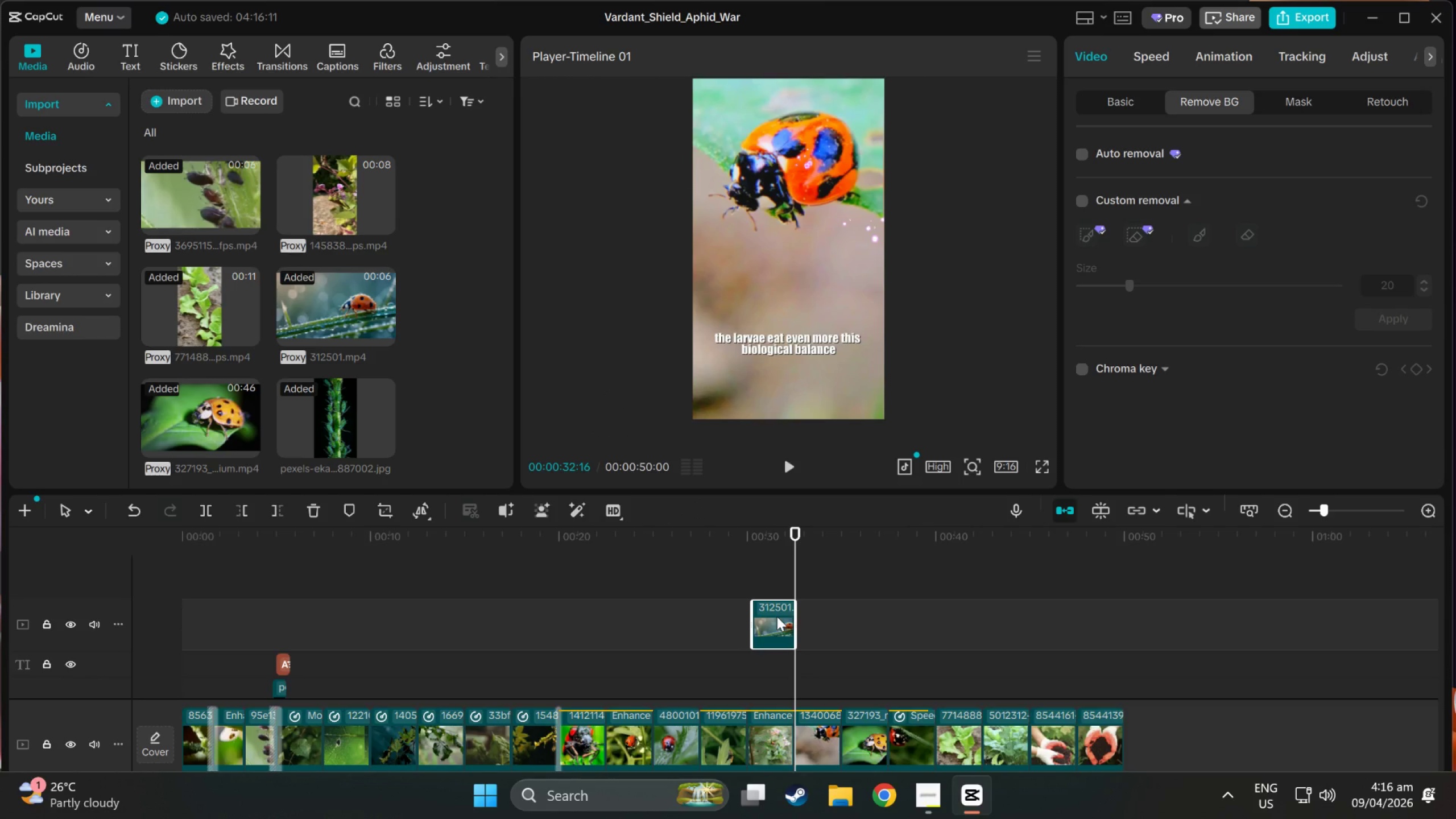 
left_click_drag(start_coordinate=[777, 617], to_coordinate=[754, 757])
 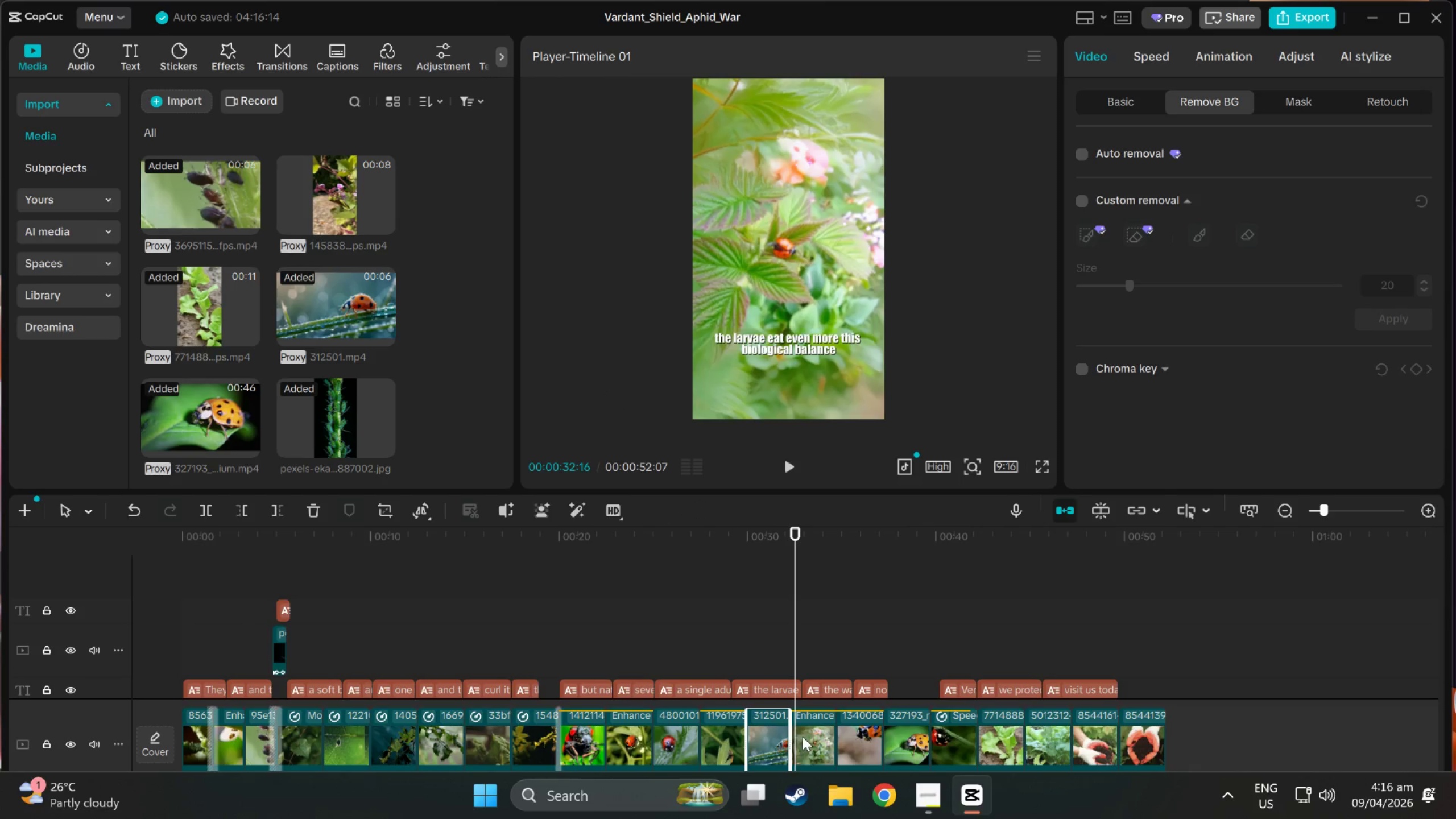 
left_click([809, 736])
 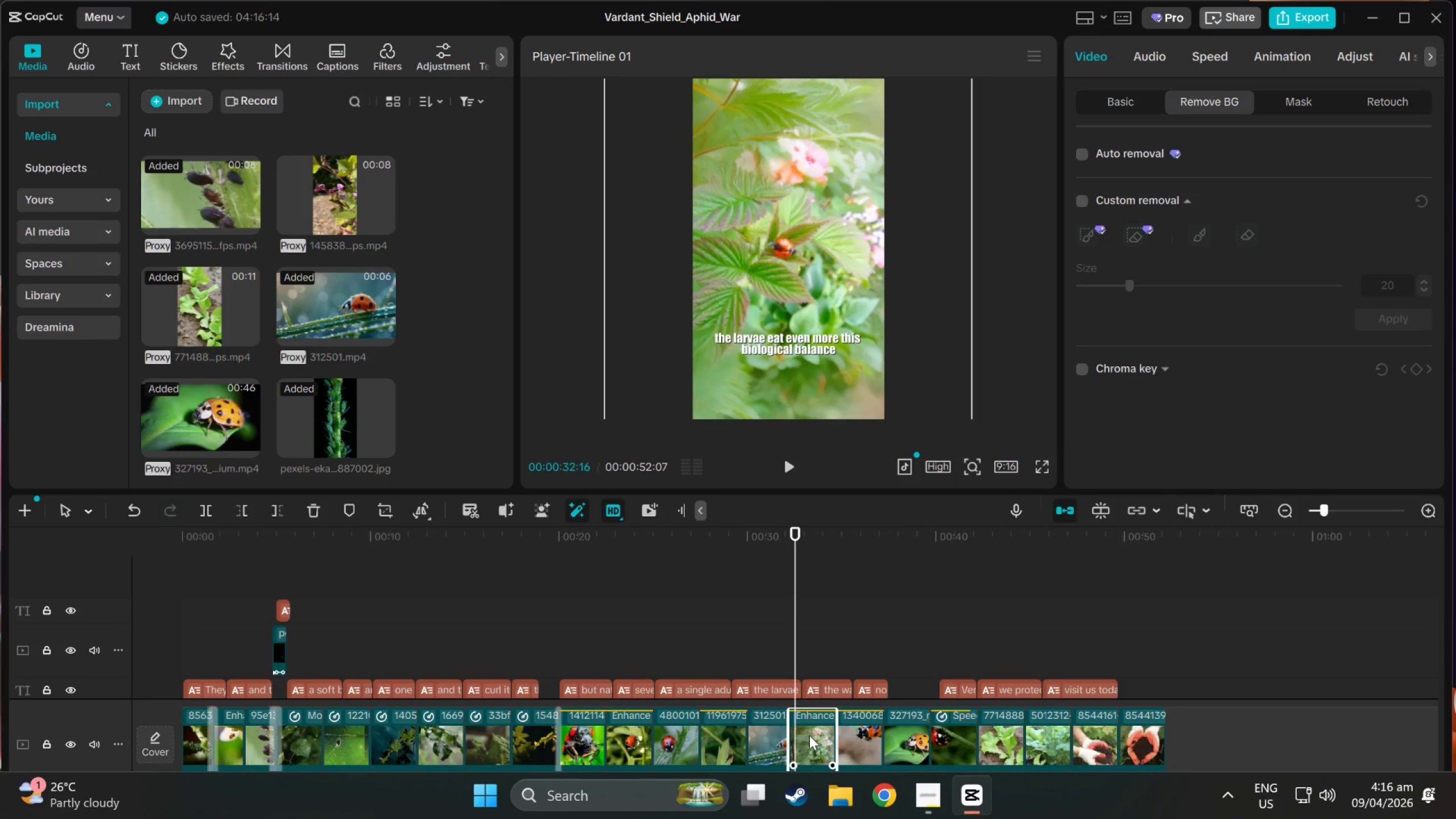 
key(Delete)
 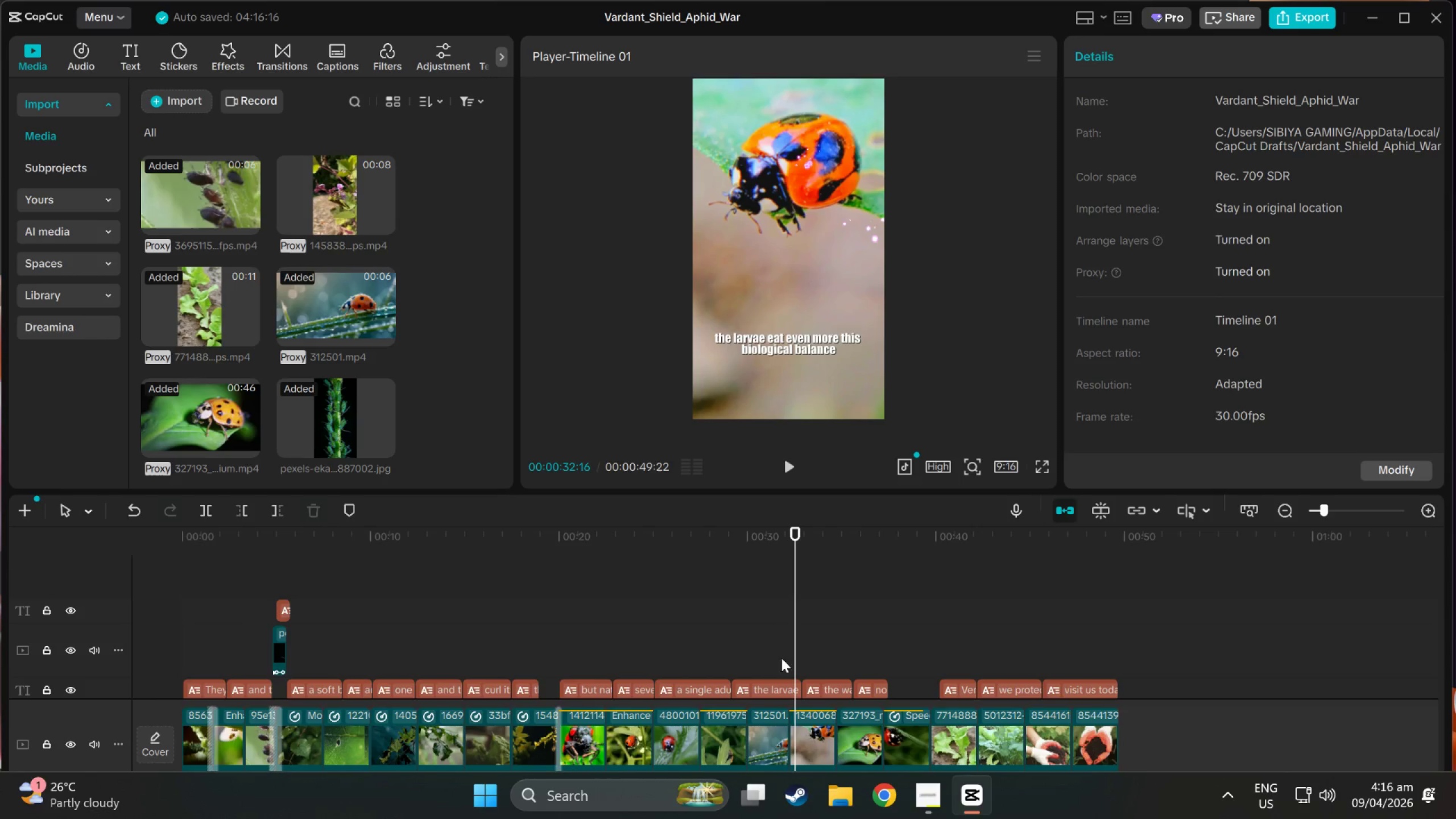 
left_click([772, 726])
 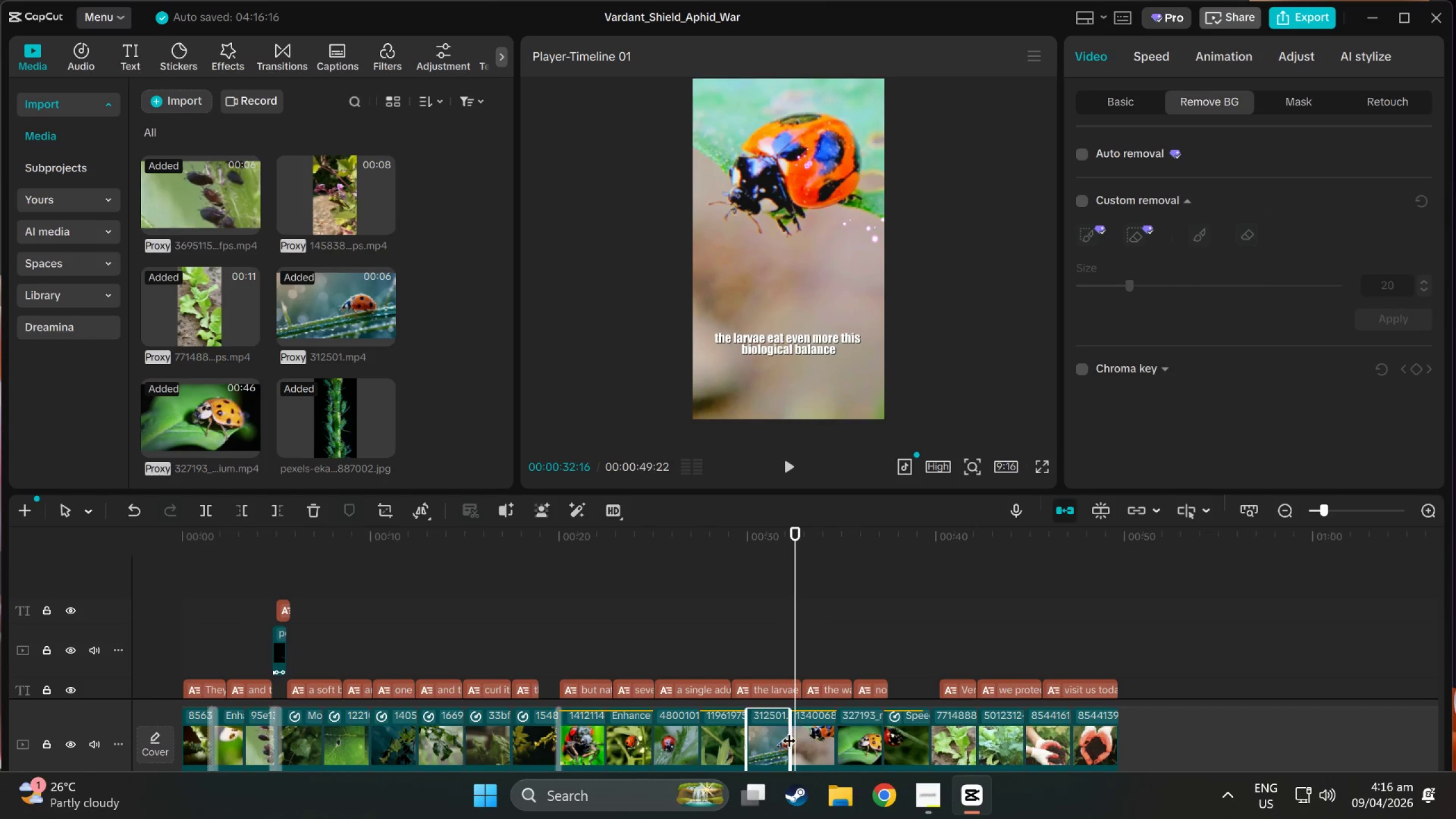 
left_click_drag(start_coordinate=[789, 730], to_coordinate=[792, 731])
 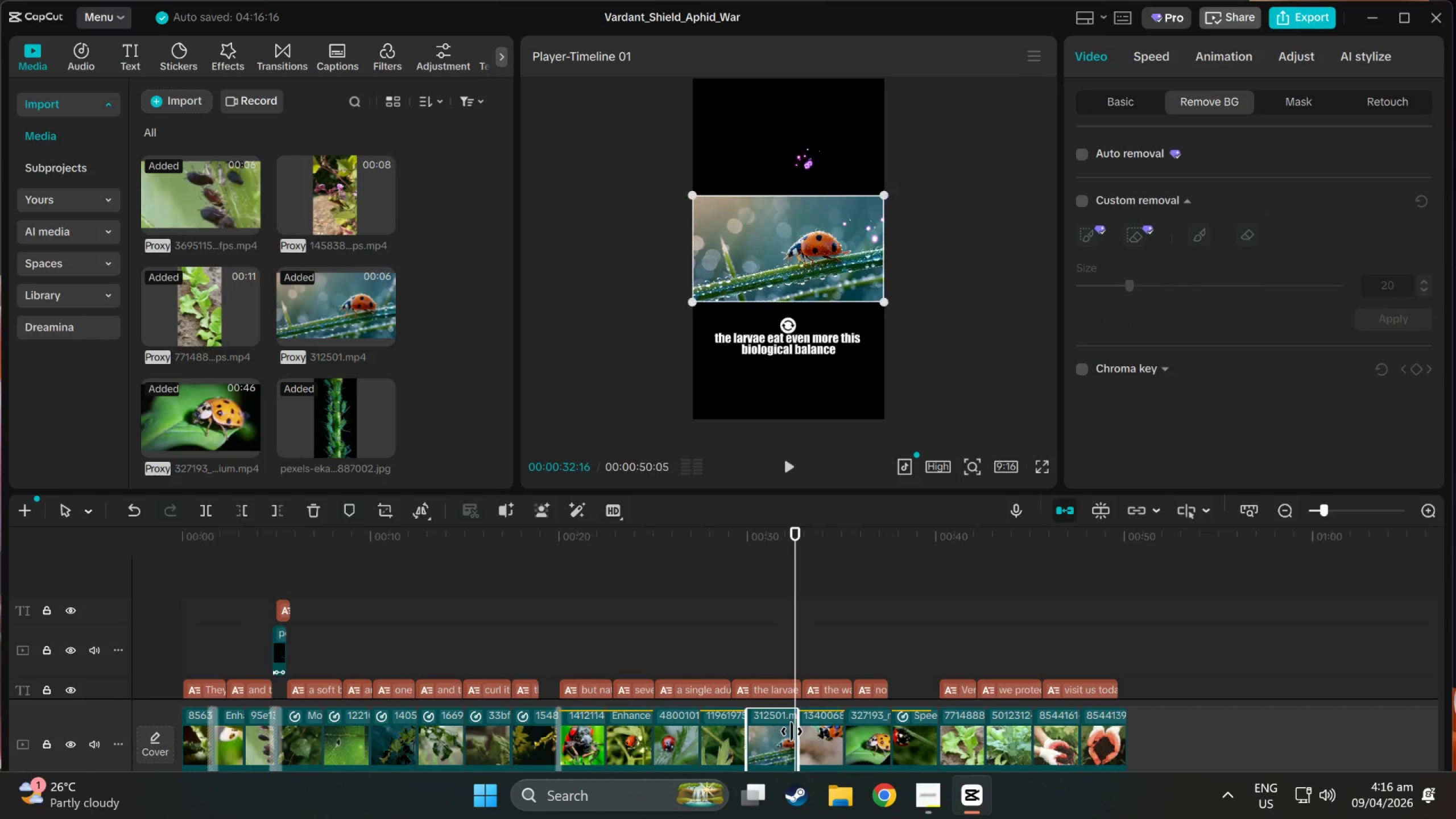 
key(Control+Z)
 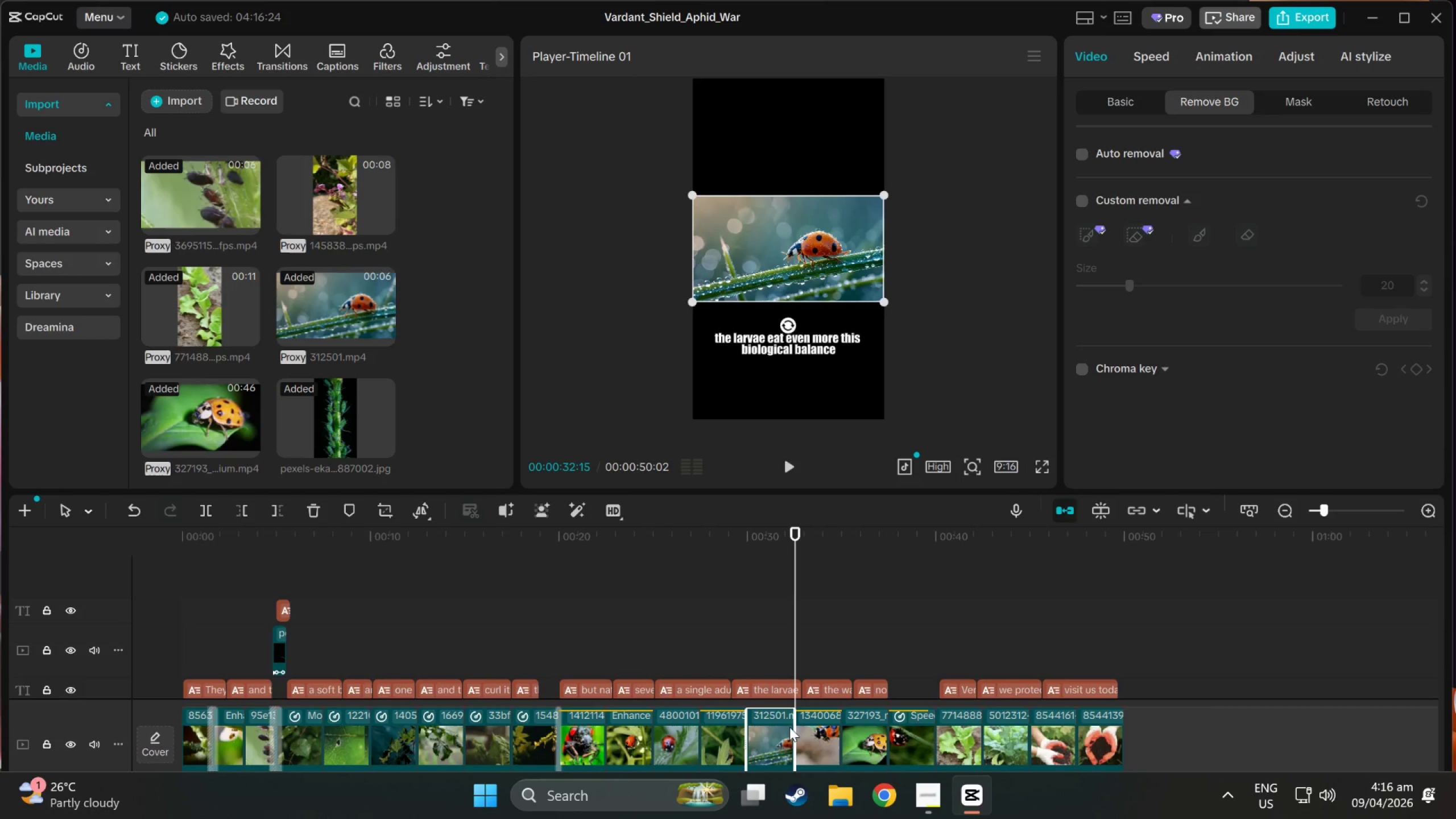 
wait(7.63)
 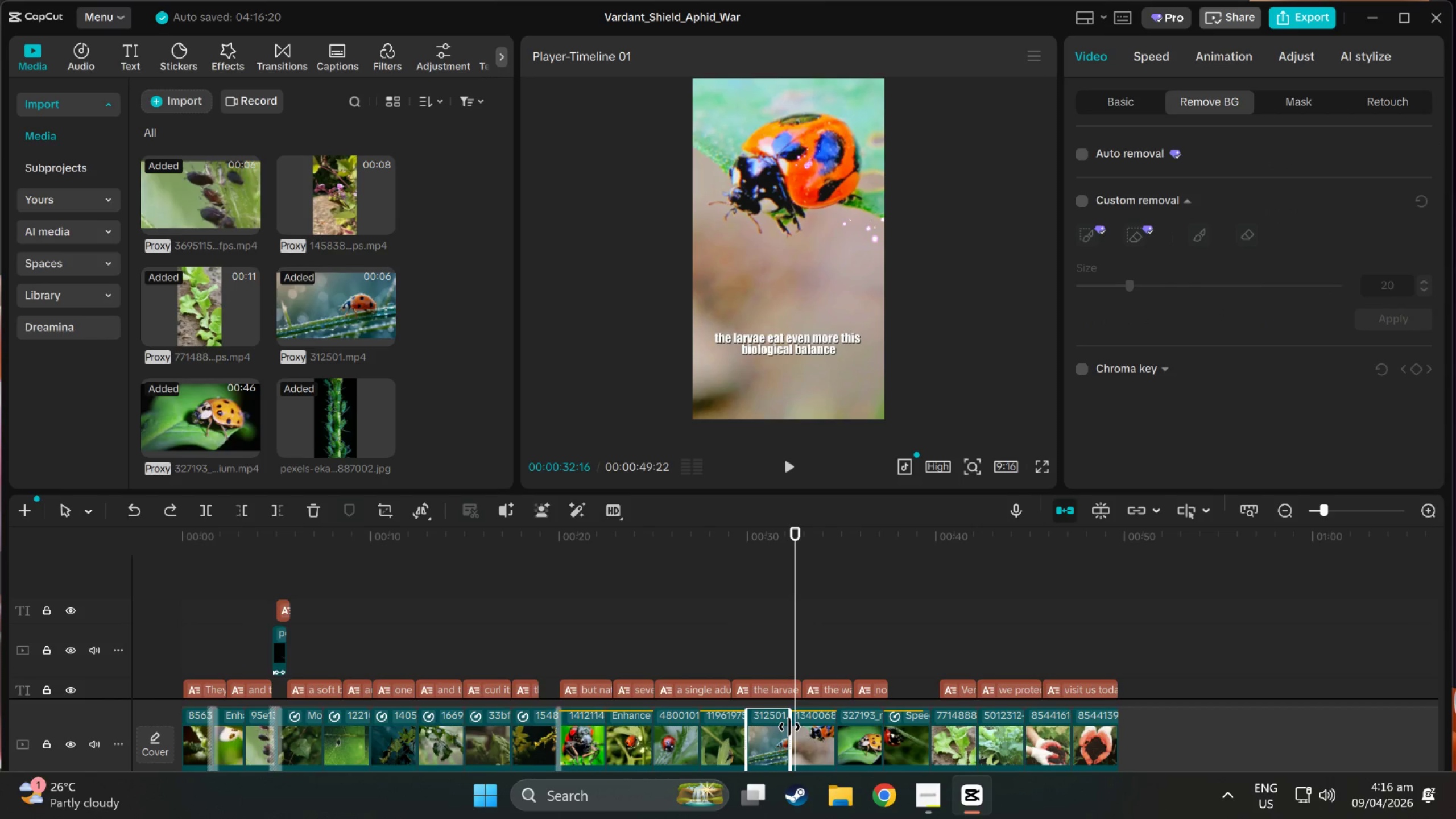 
left_click_drag(start_coordinate=[798, 540], to_coordinate=[861, 544])
 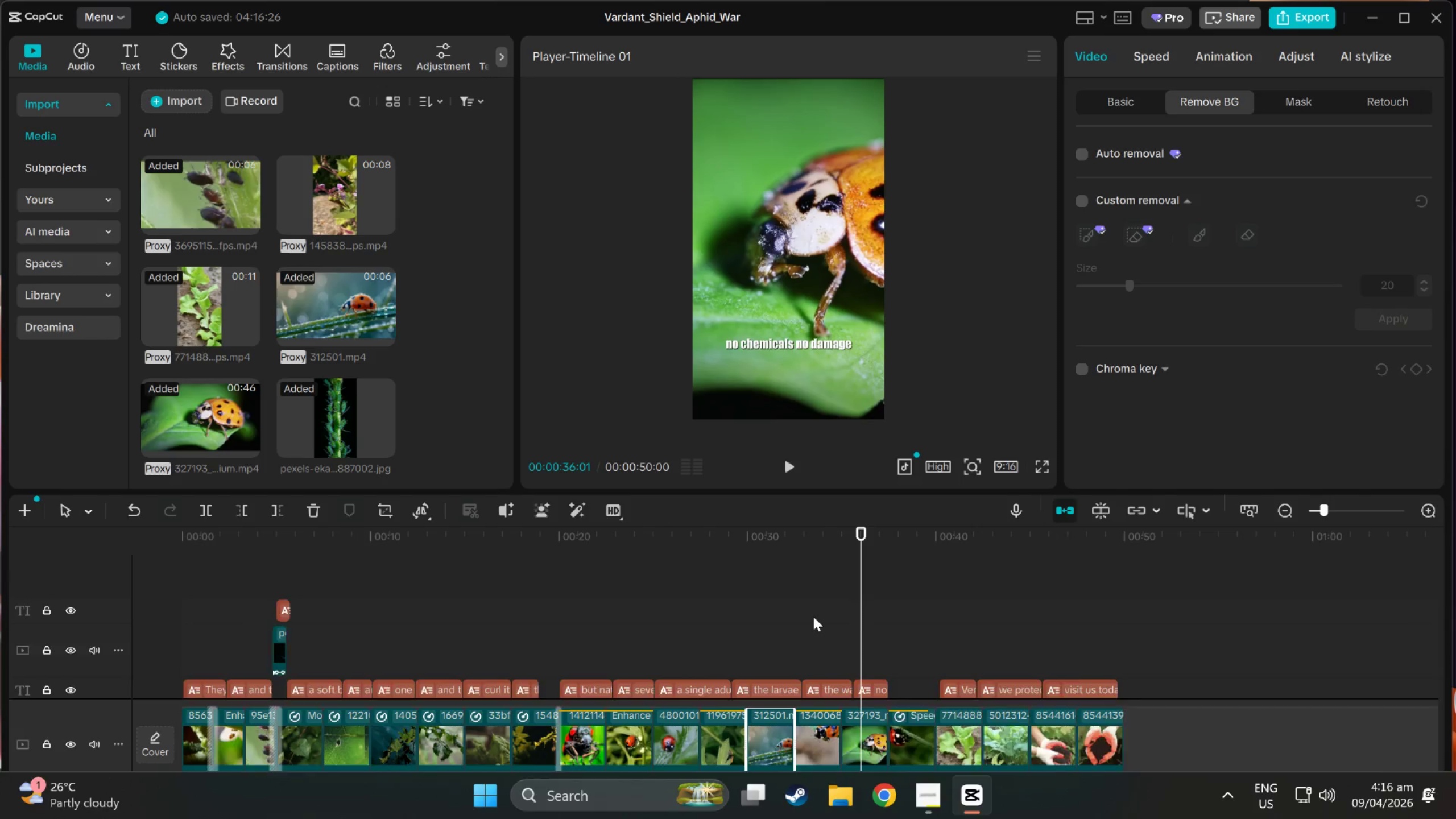 
scroll: coordinate [812, 617], scroll_direction: down, amount: 3.0
 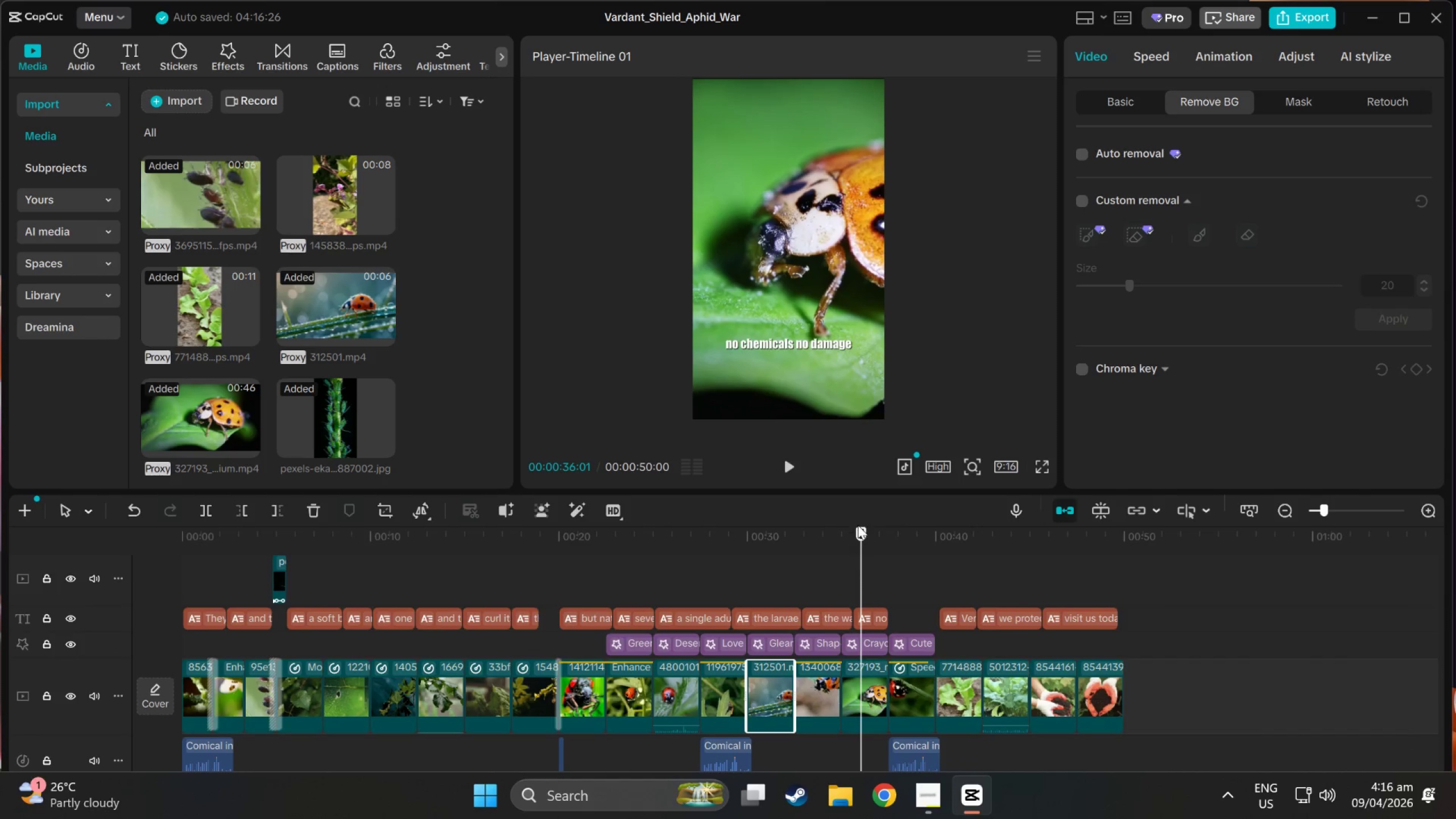 
left_click_drag(start_coordinate=[862, 527], to_coordinate=[0, 533])
 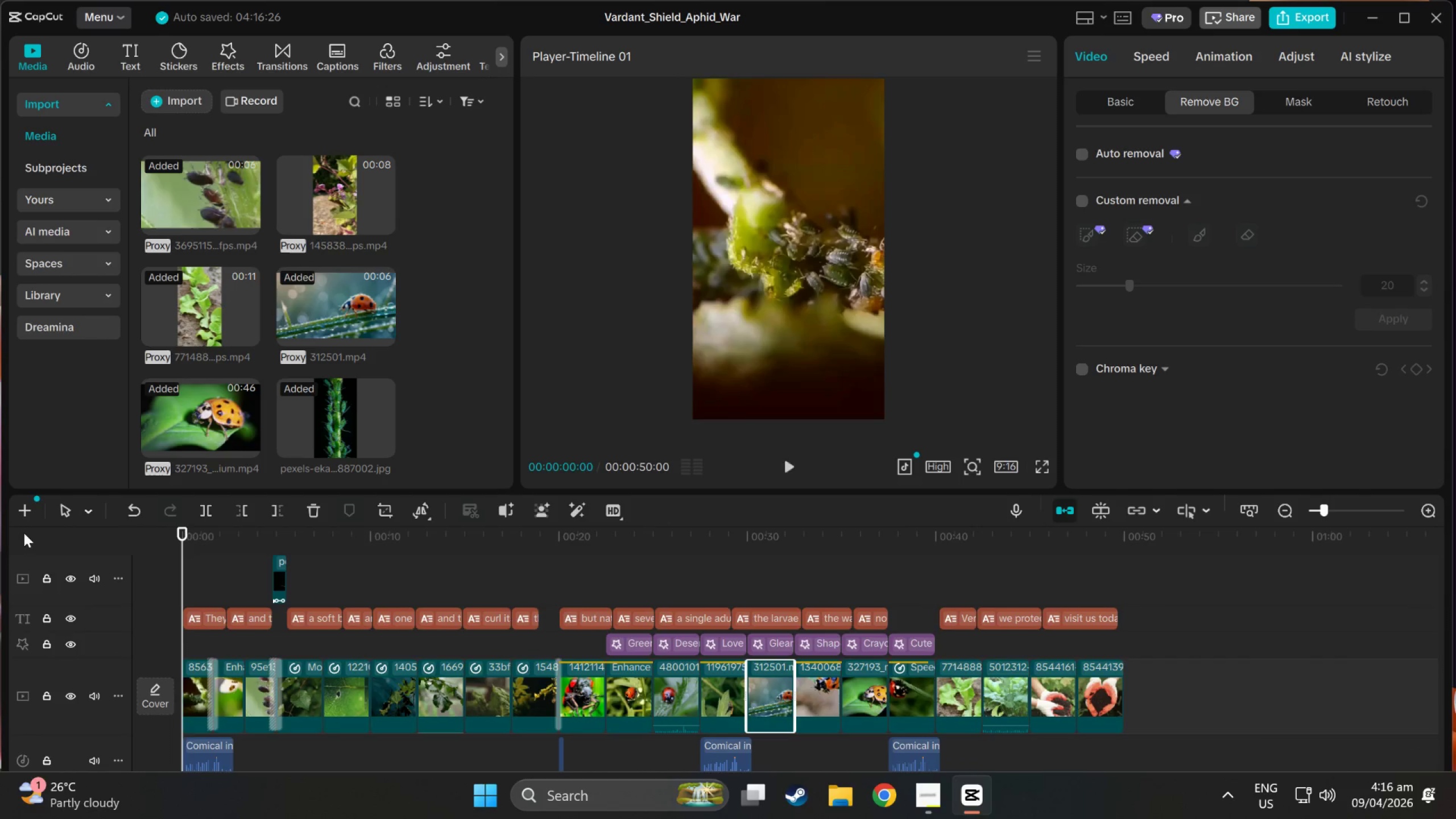 
key(Space)
 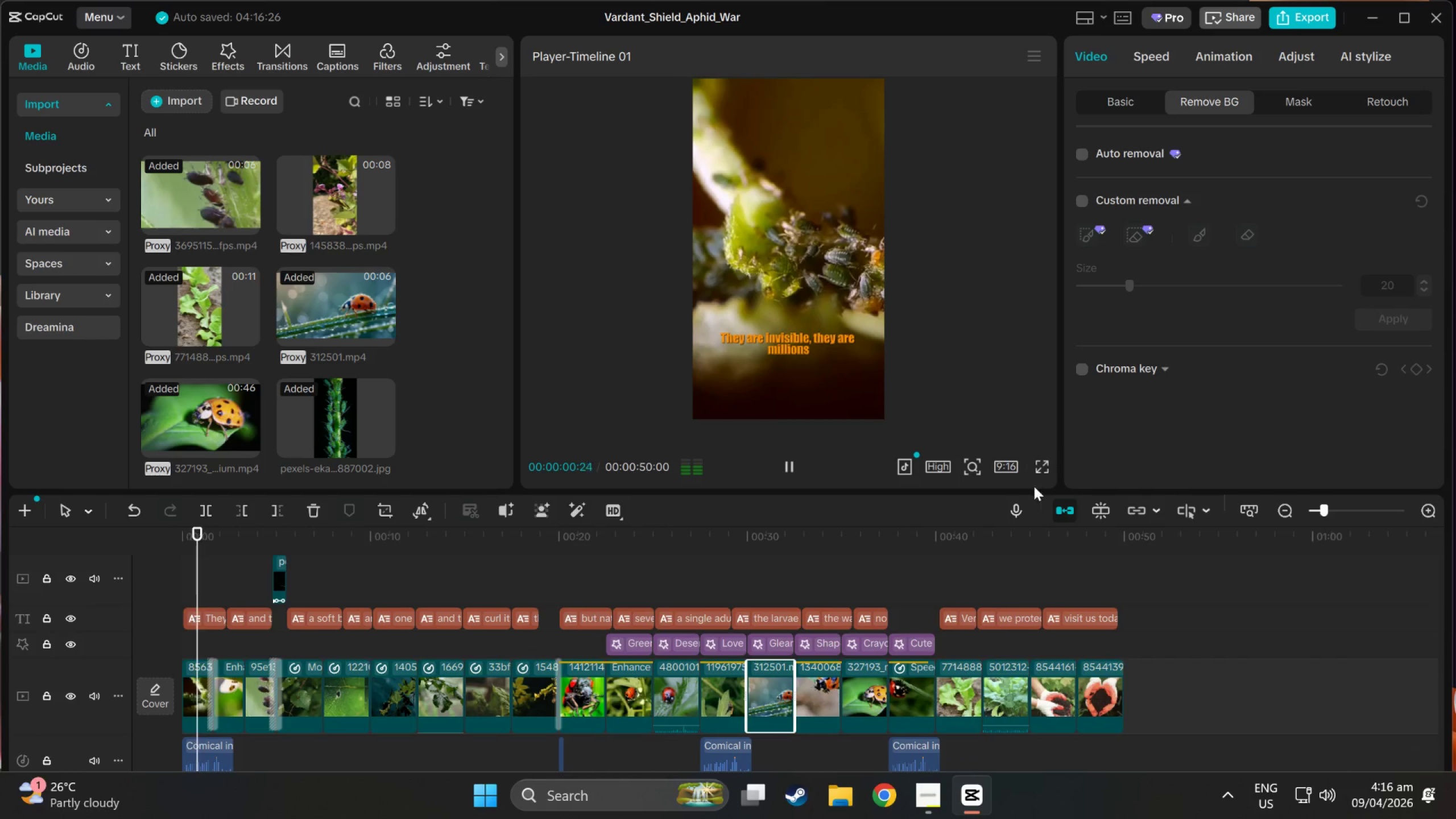 
key(Space)
 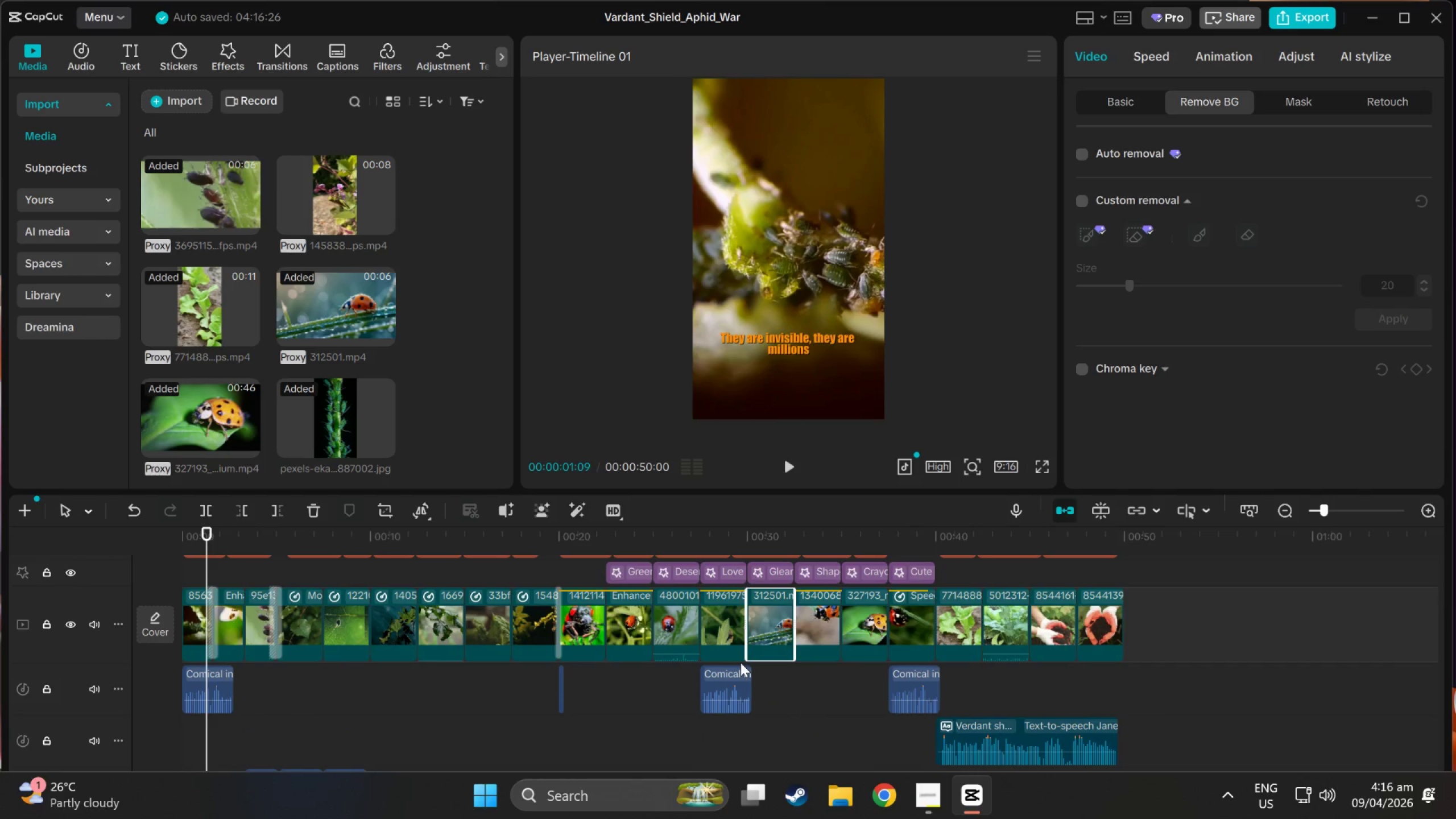 
scroll: coordinate [816, 673], scroll_direction: down, amount: 3.0
 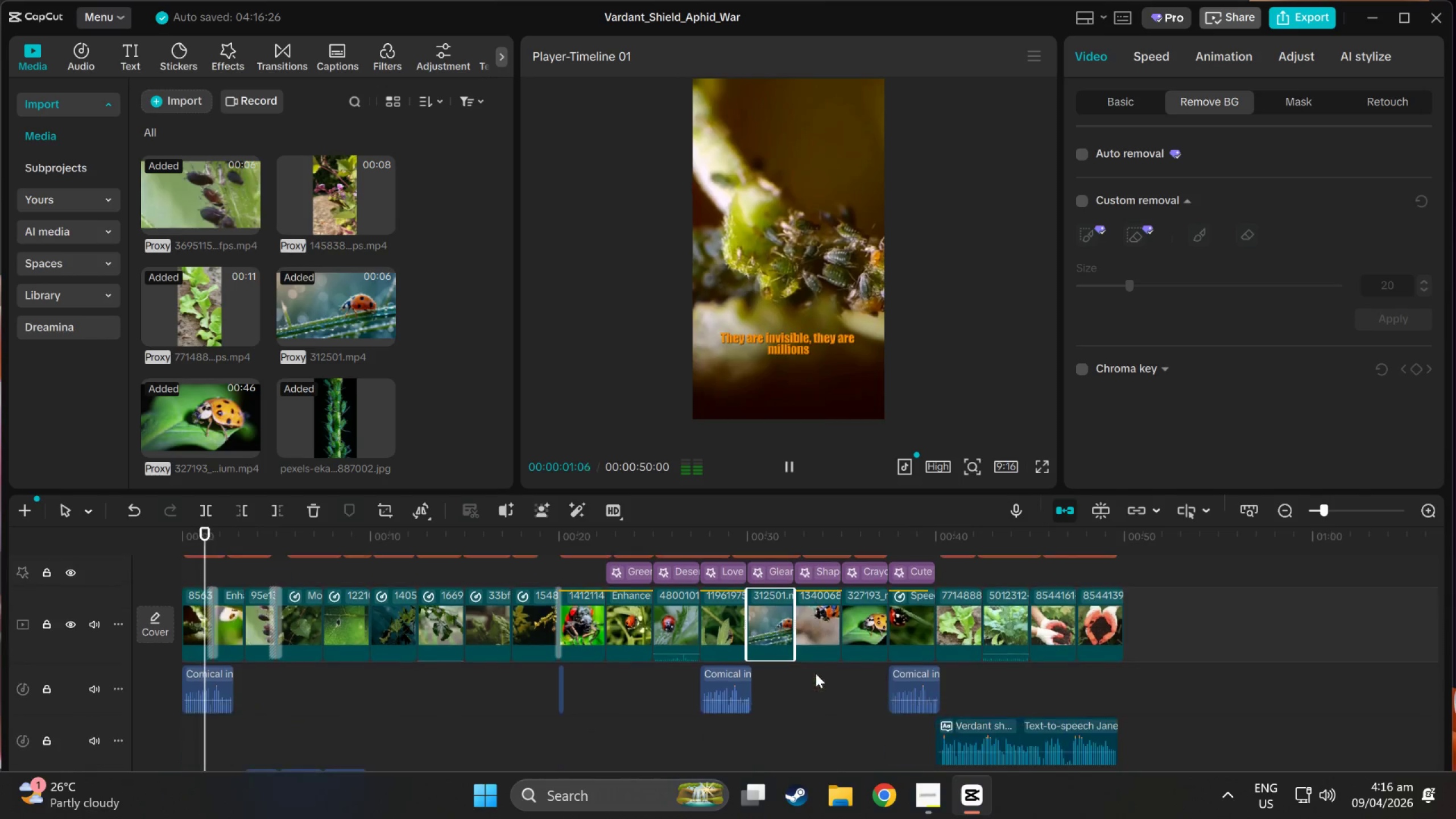 
left_click([737, 672])
 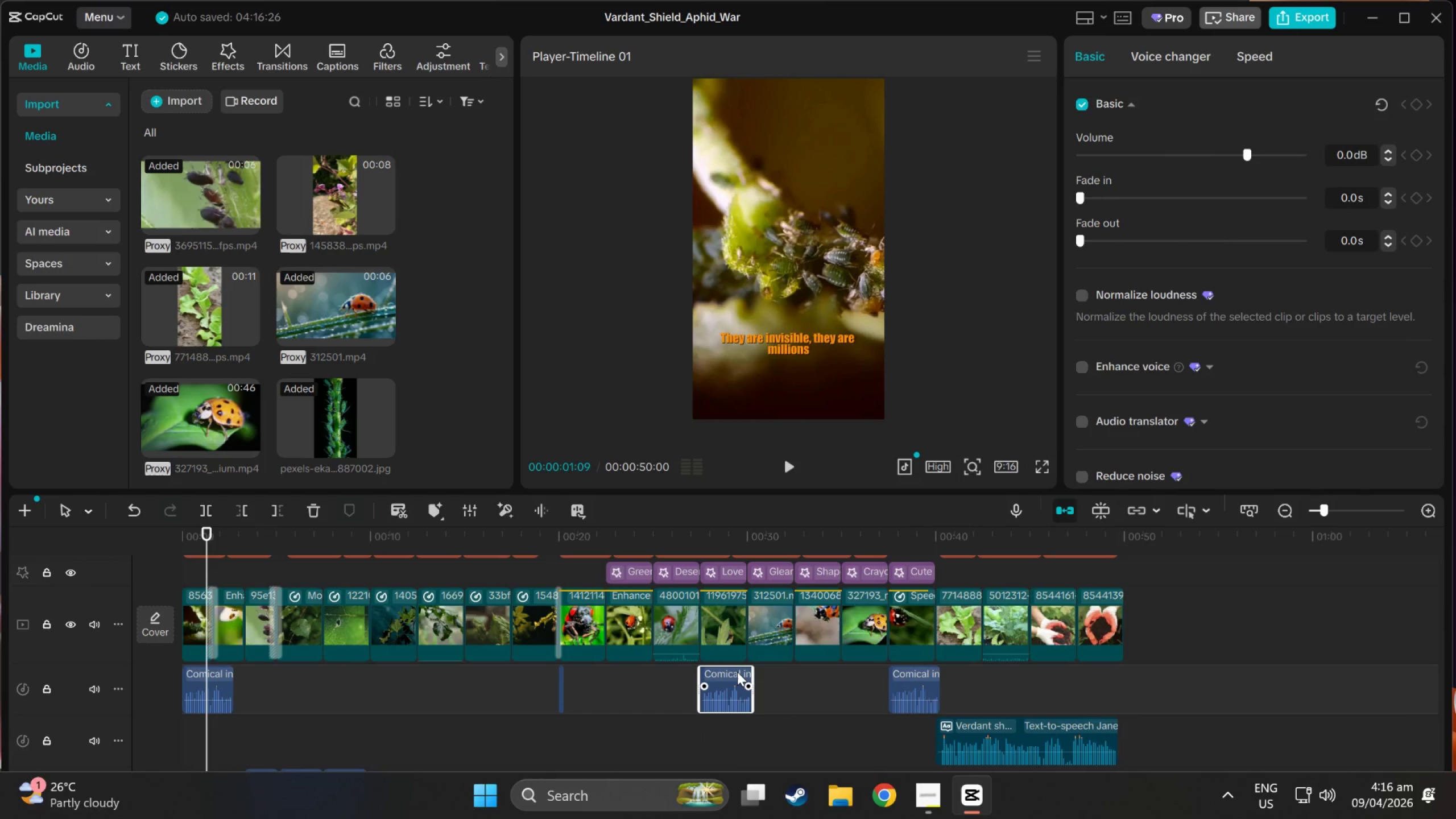 
key(Control+C)
 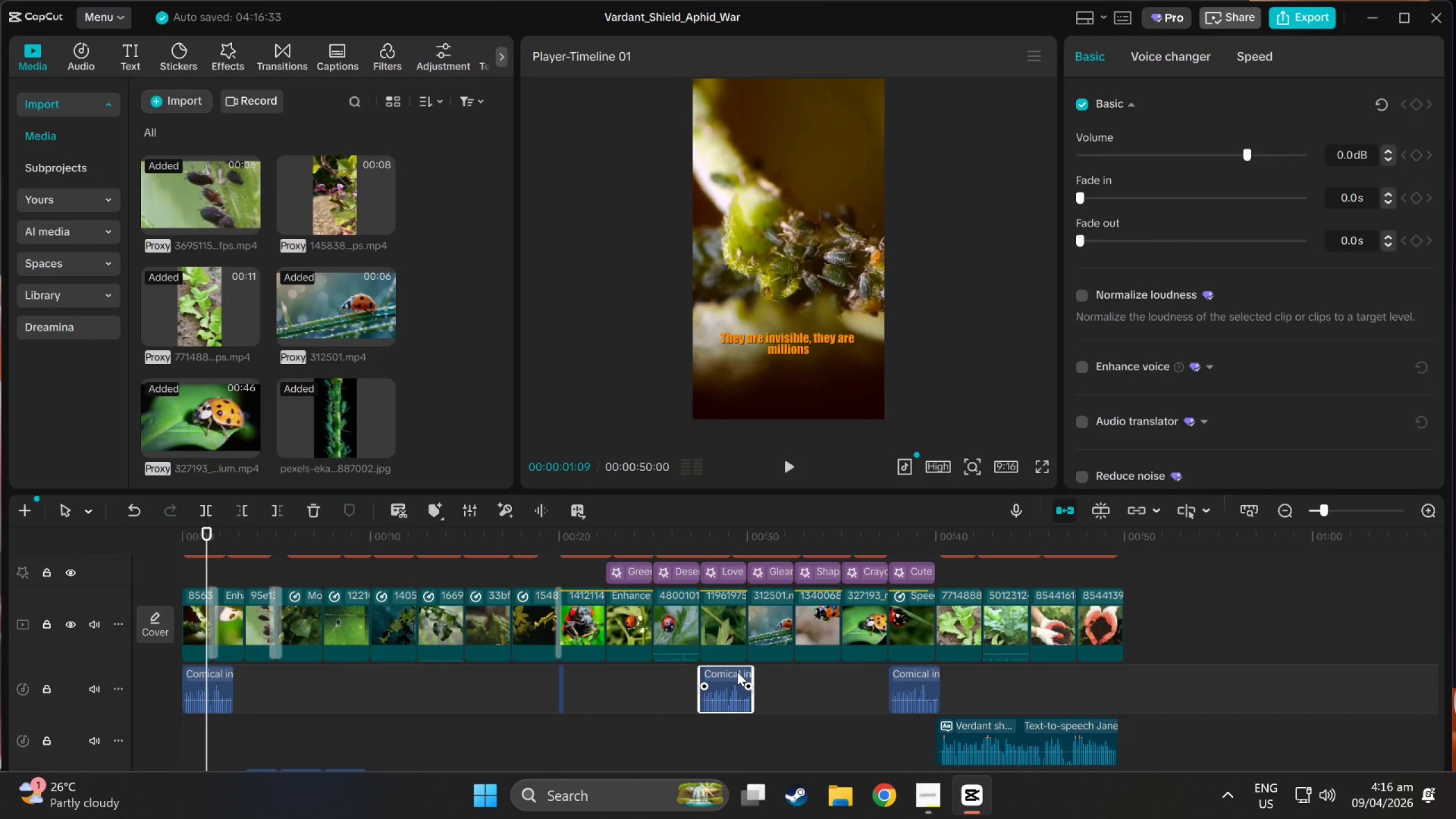 
key(Control+V)
 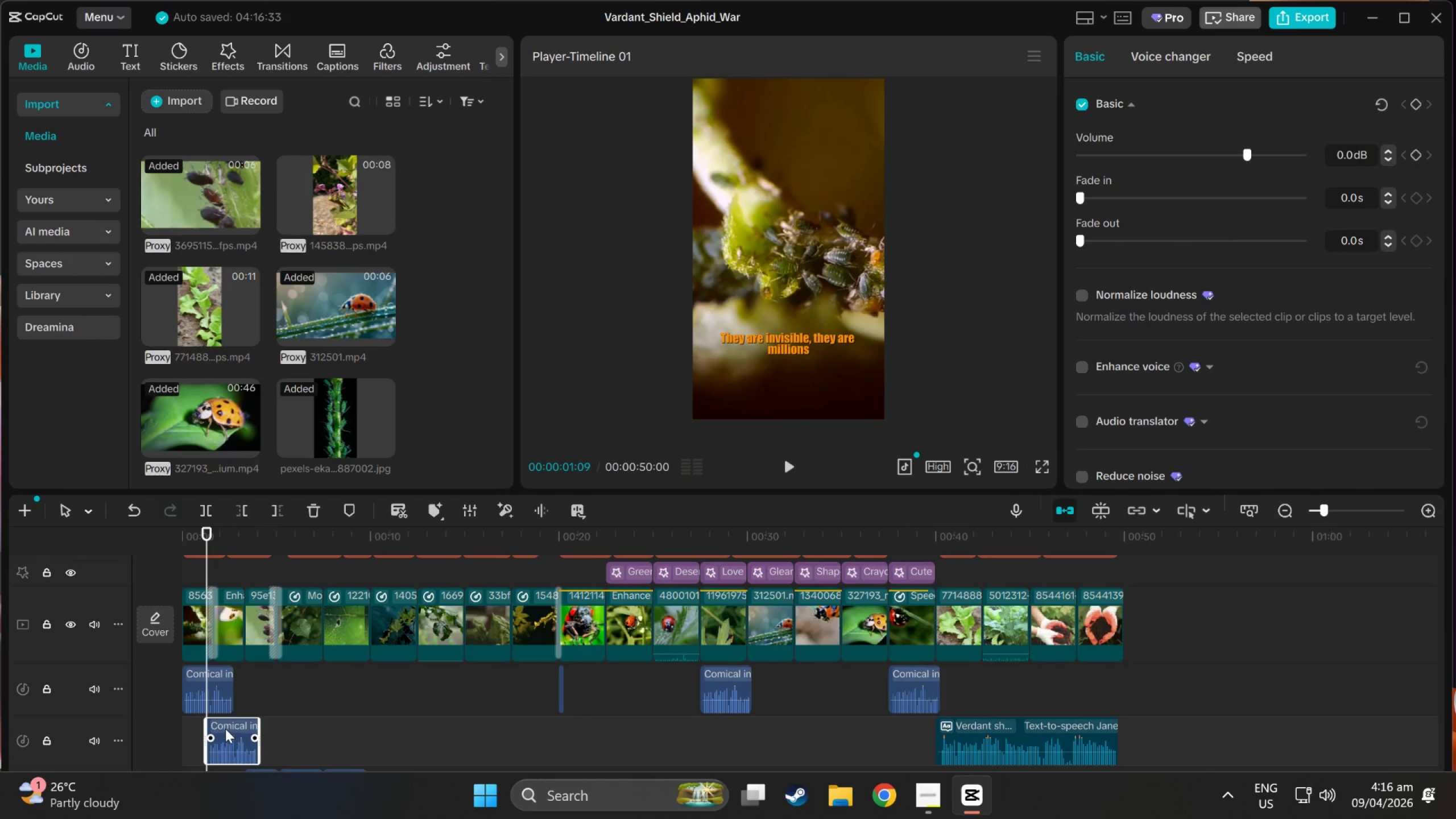 
left_click_drag(start_coordinate=[225, 728], to_coordinate=[764, 693])
 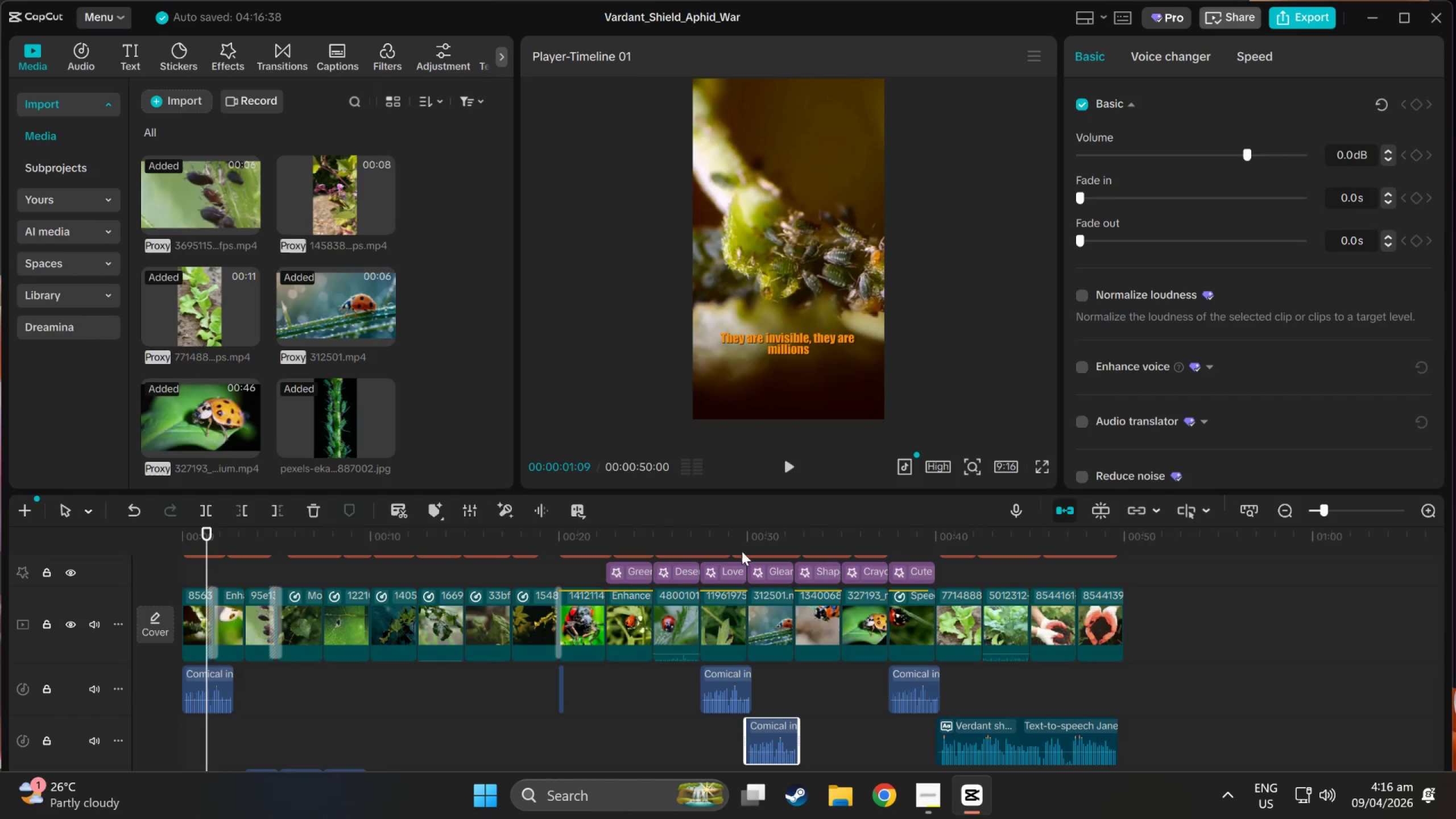 
left_click([735, 537])
 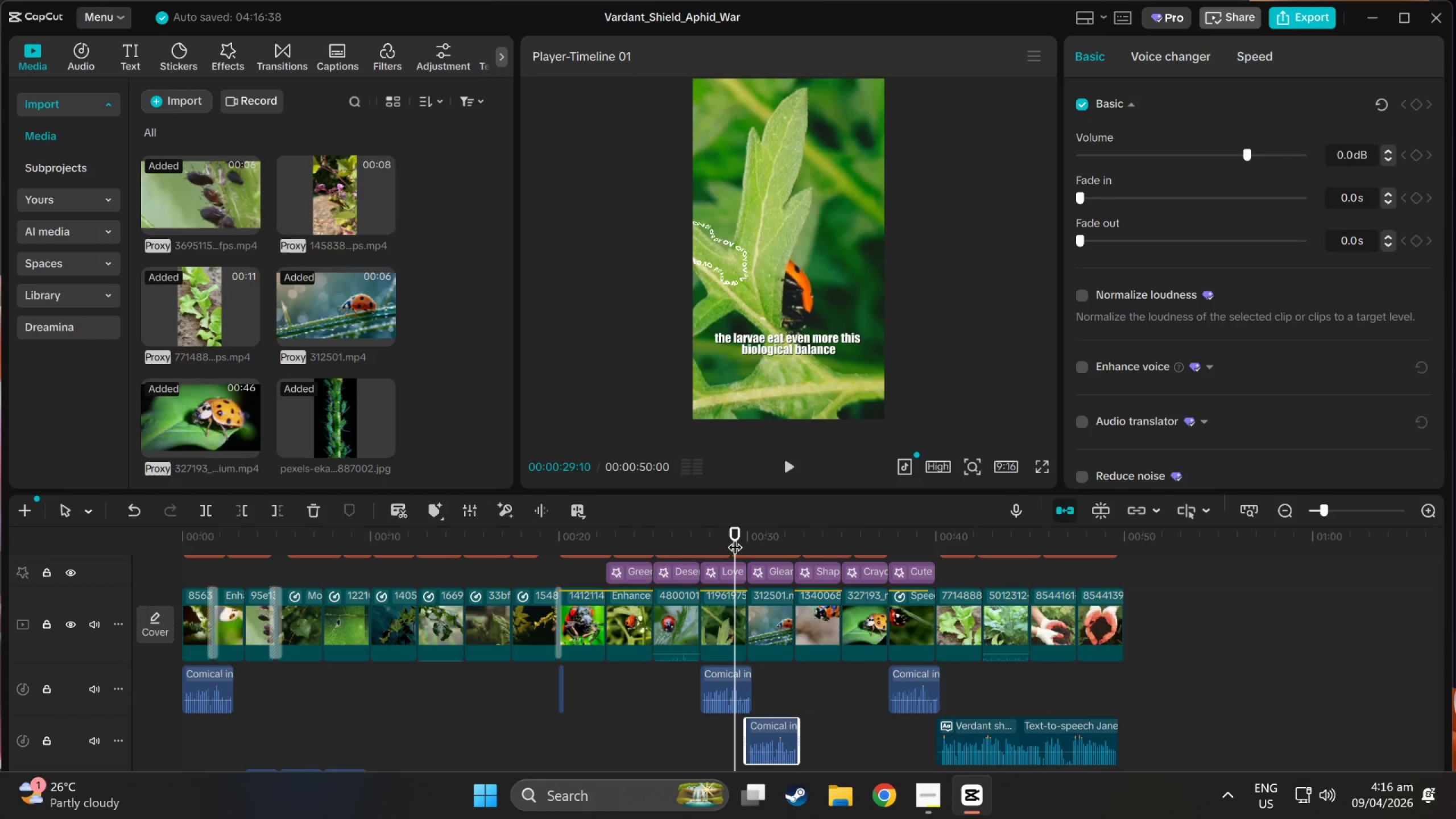 
key(Space)
 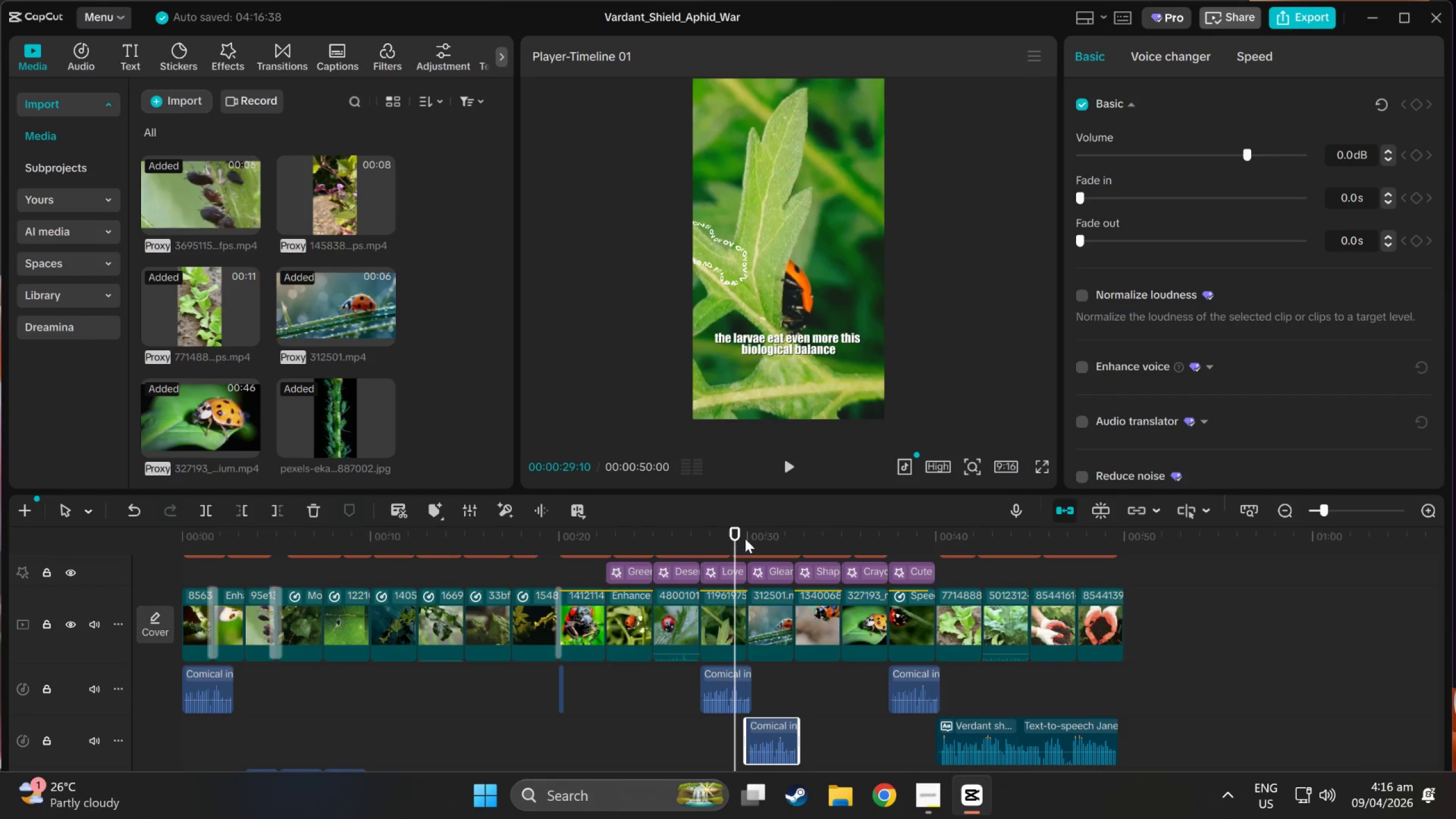 
key(Space)
 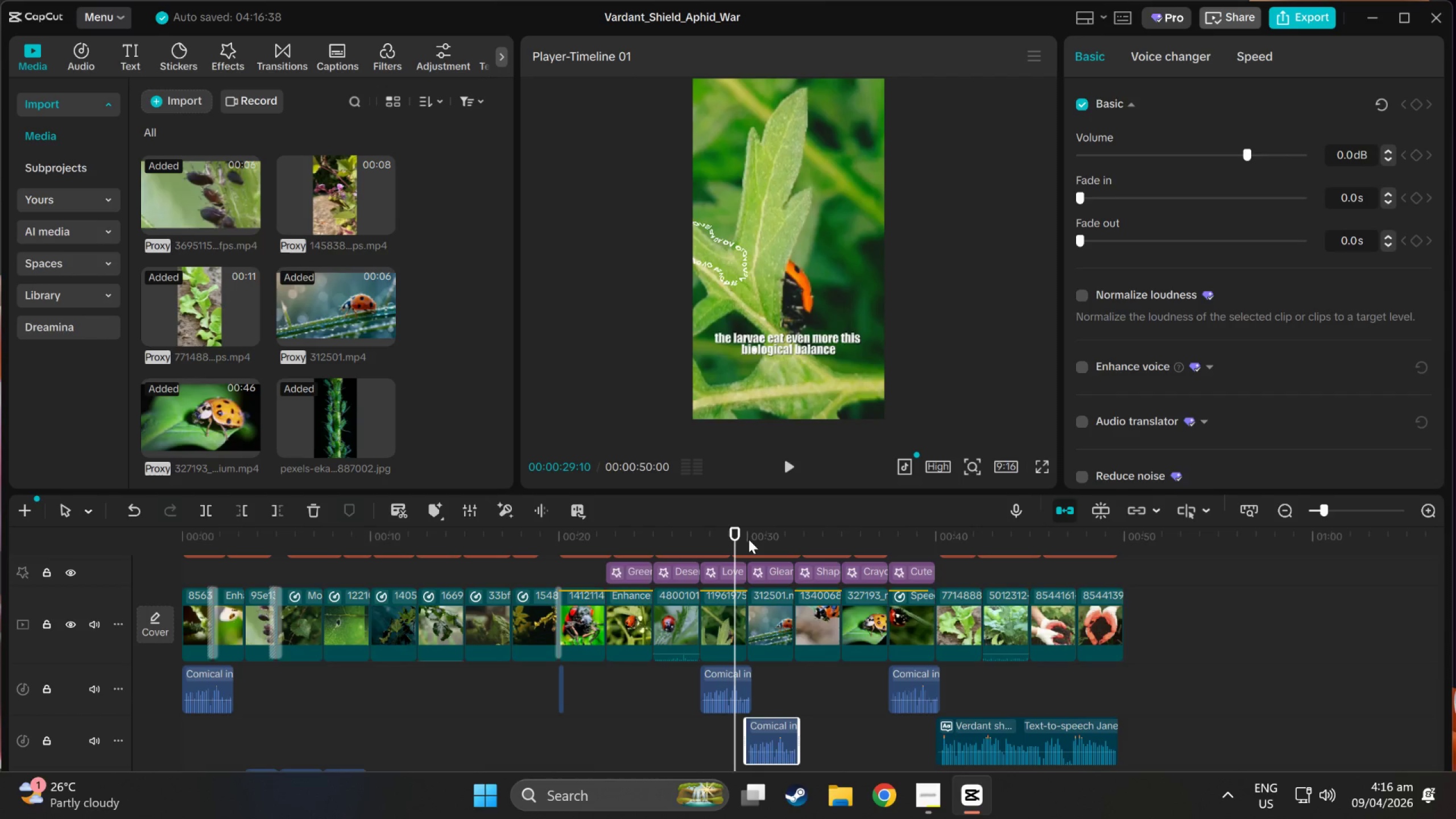 
key(Space)
 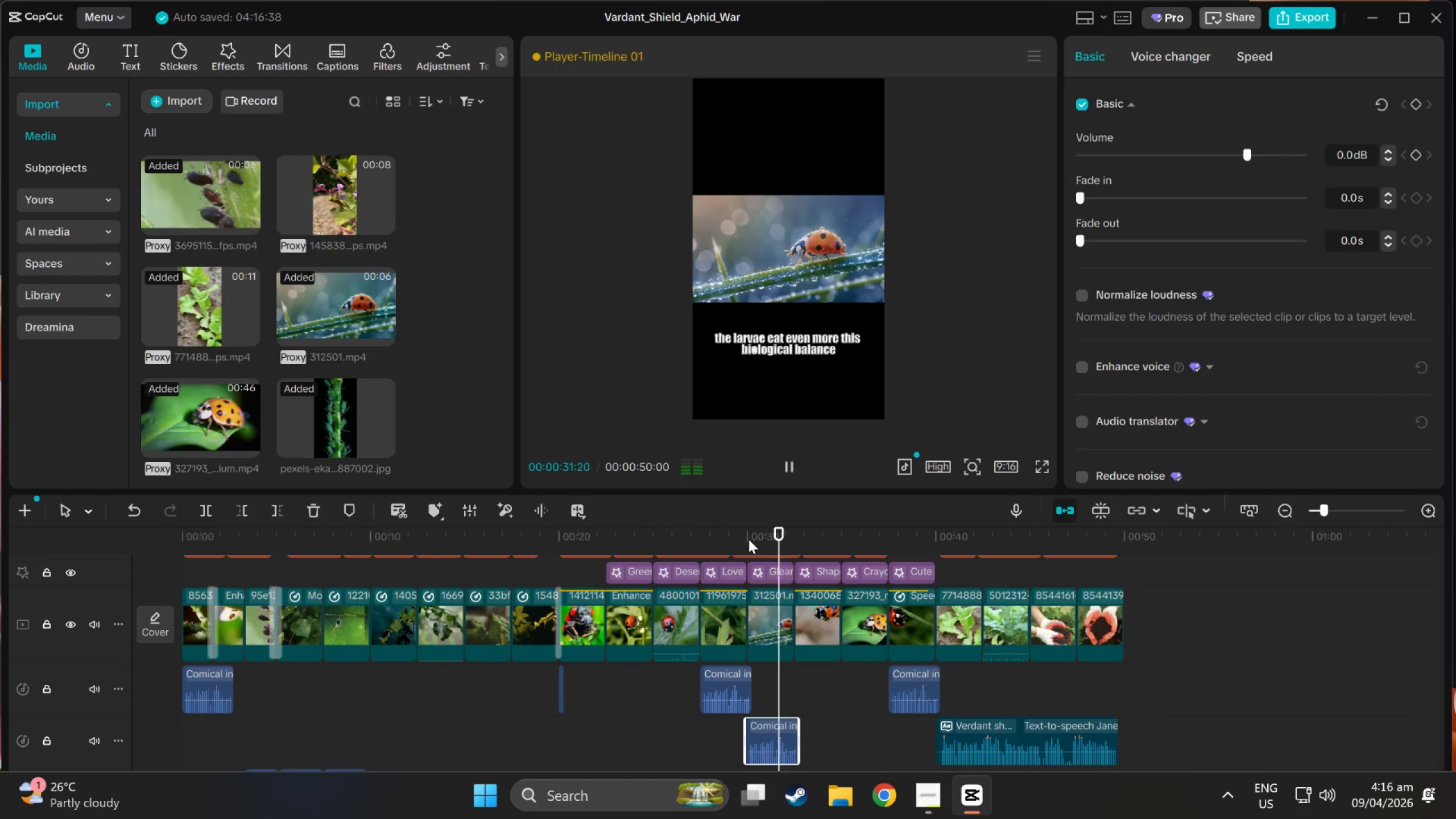 
key(Space)
 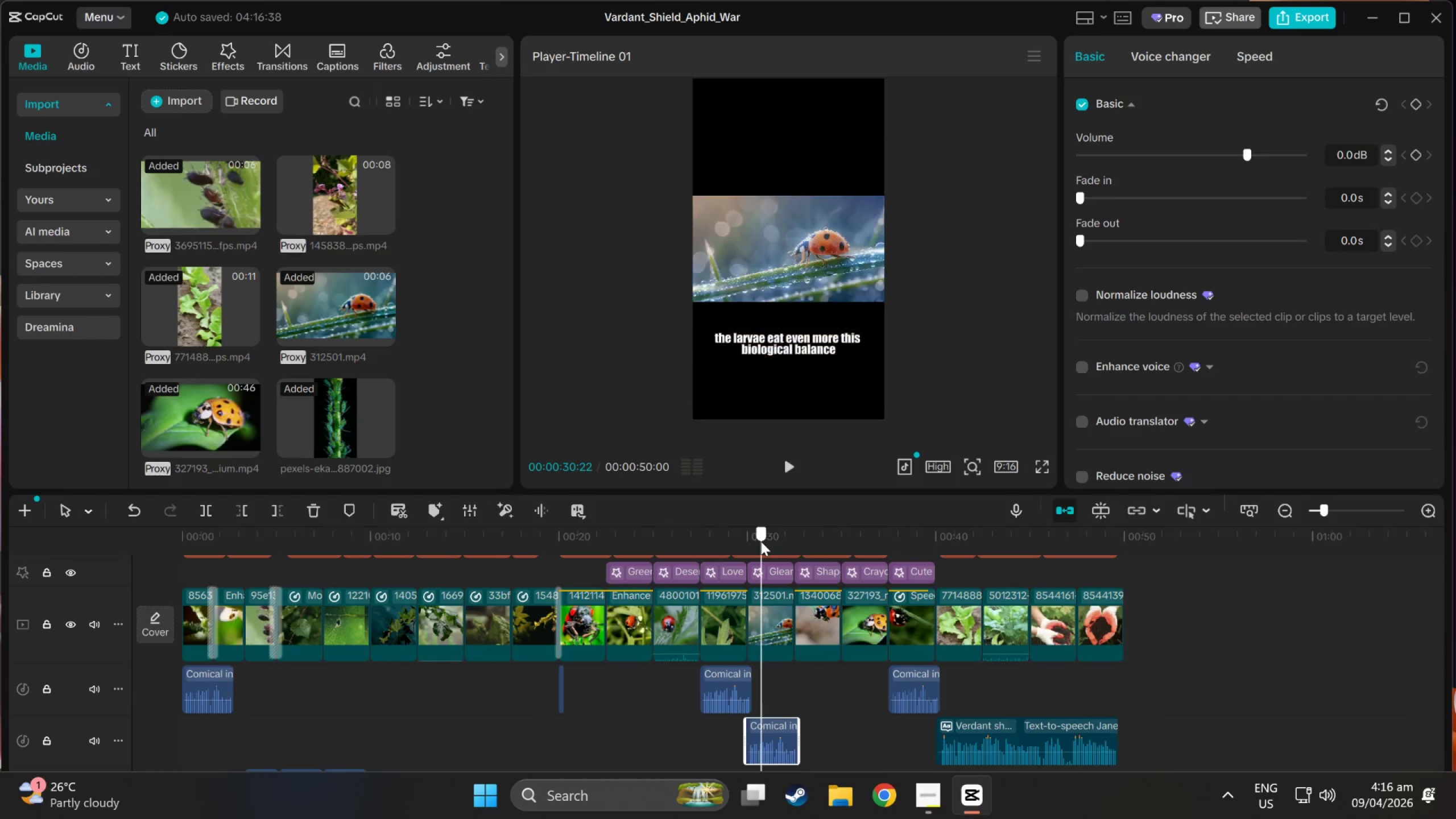 
double_click([783, 632])
 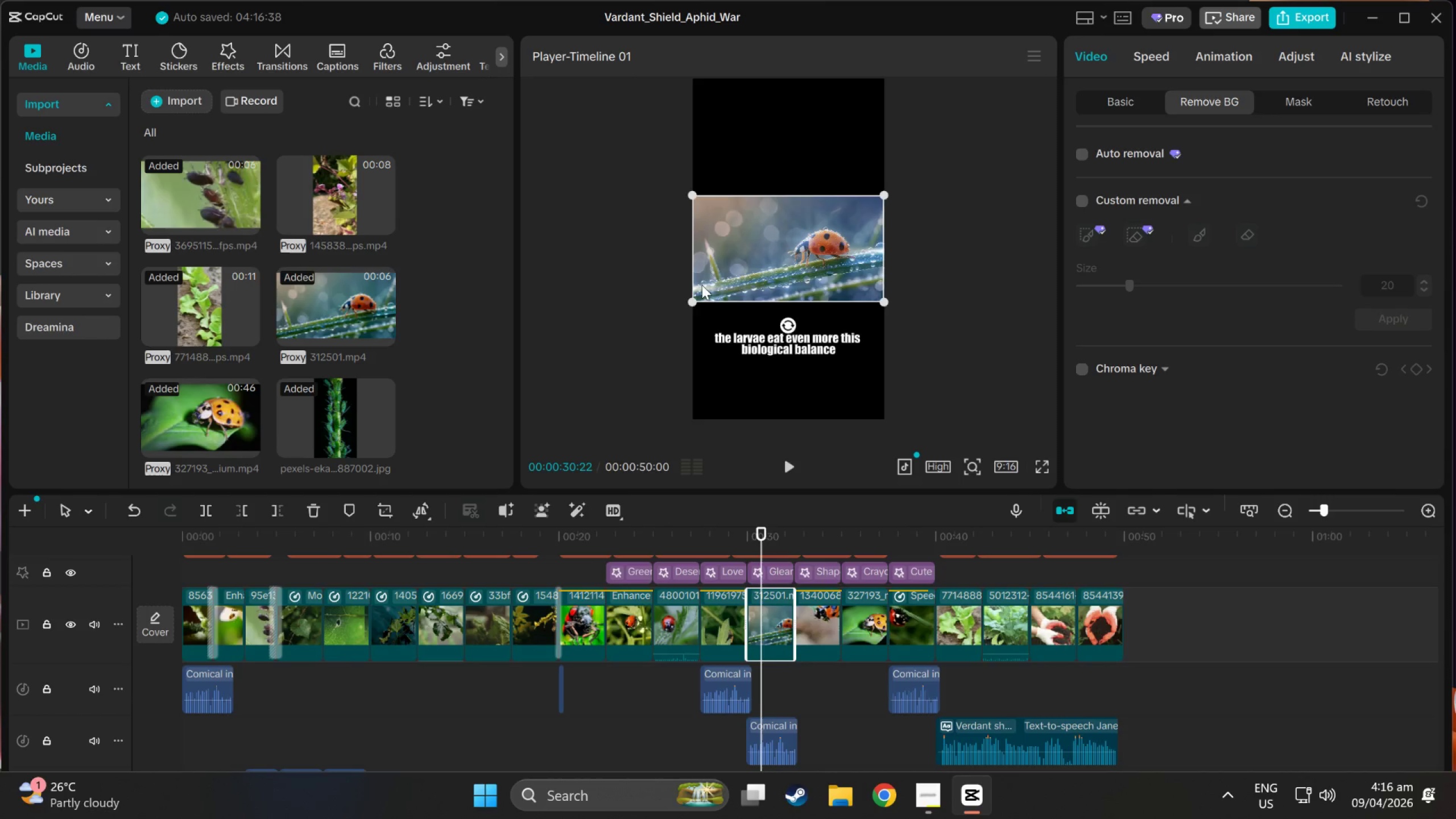 
left_click_drag(start_coordinate=[693, 305], to_coordinate=[506, 658])
 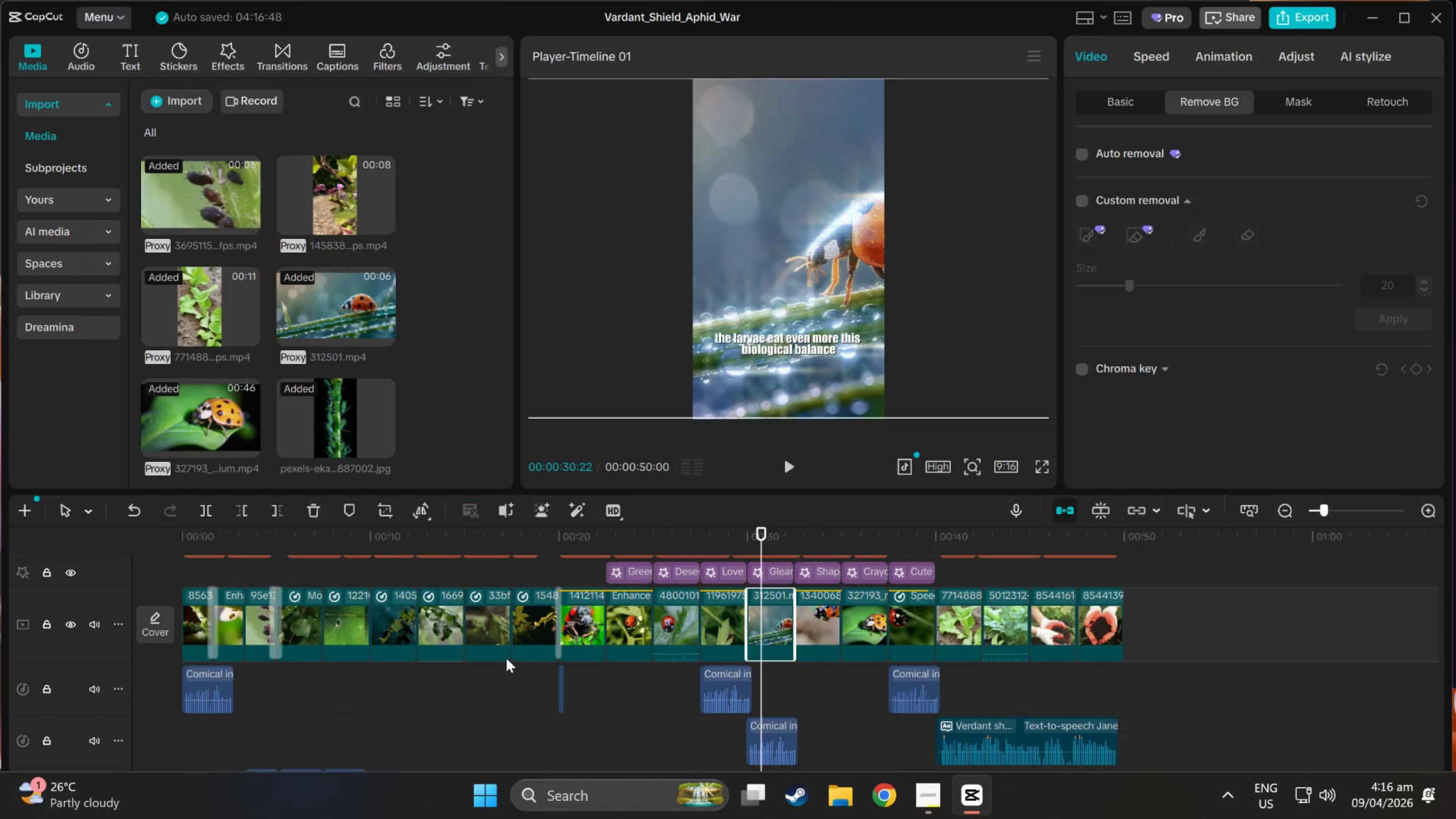 
key(Space)
 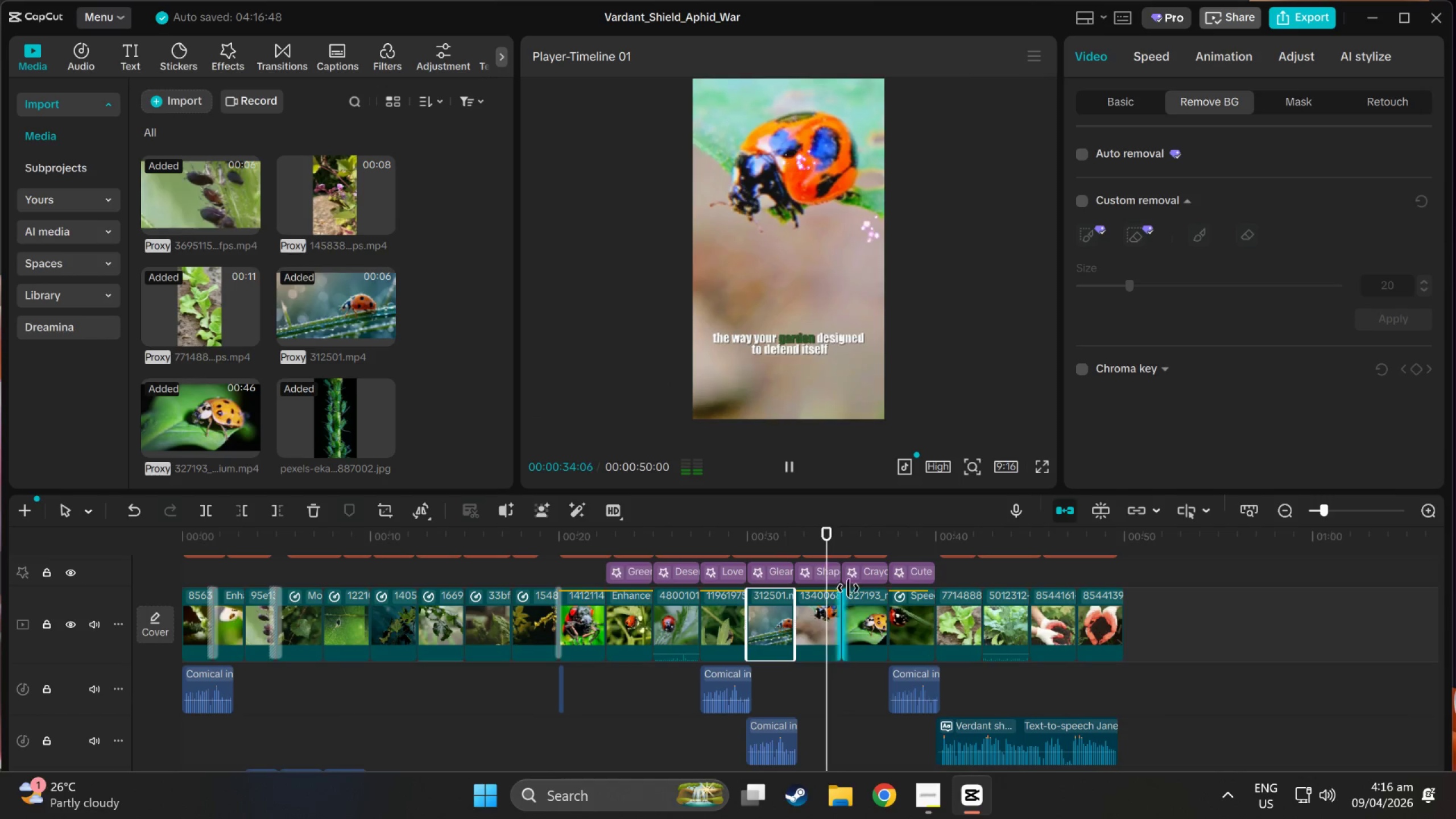 
scroll: coordinate [824, 638], scroll_direction: up, amount: 4.0
 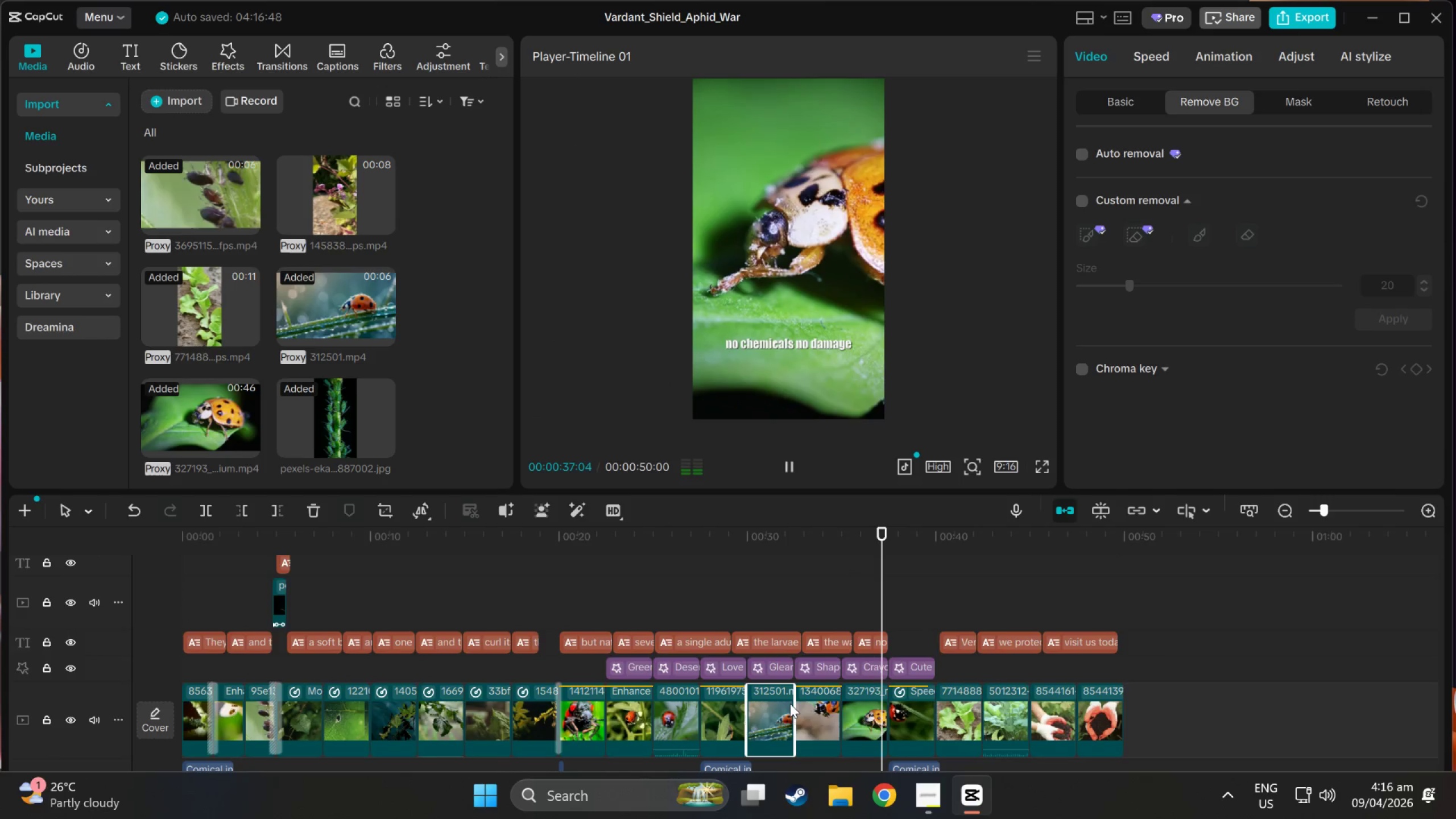 
scroll: coordinate [788, 647], scroll_direction: down, amount: 2.0
 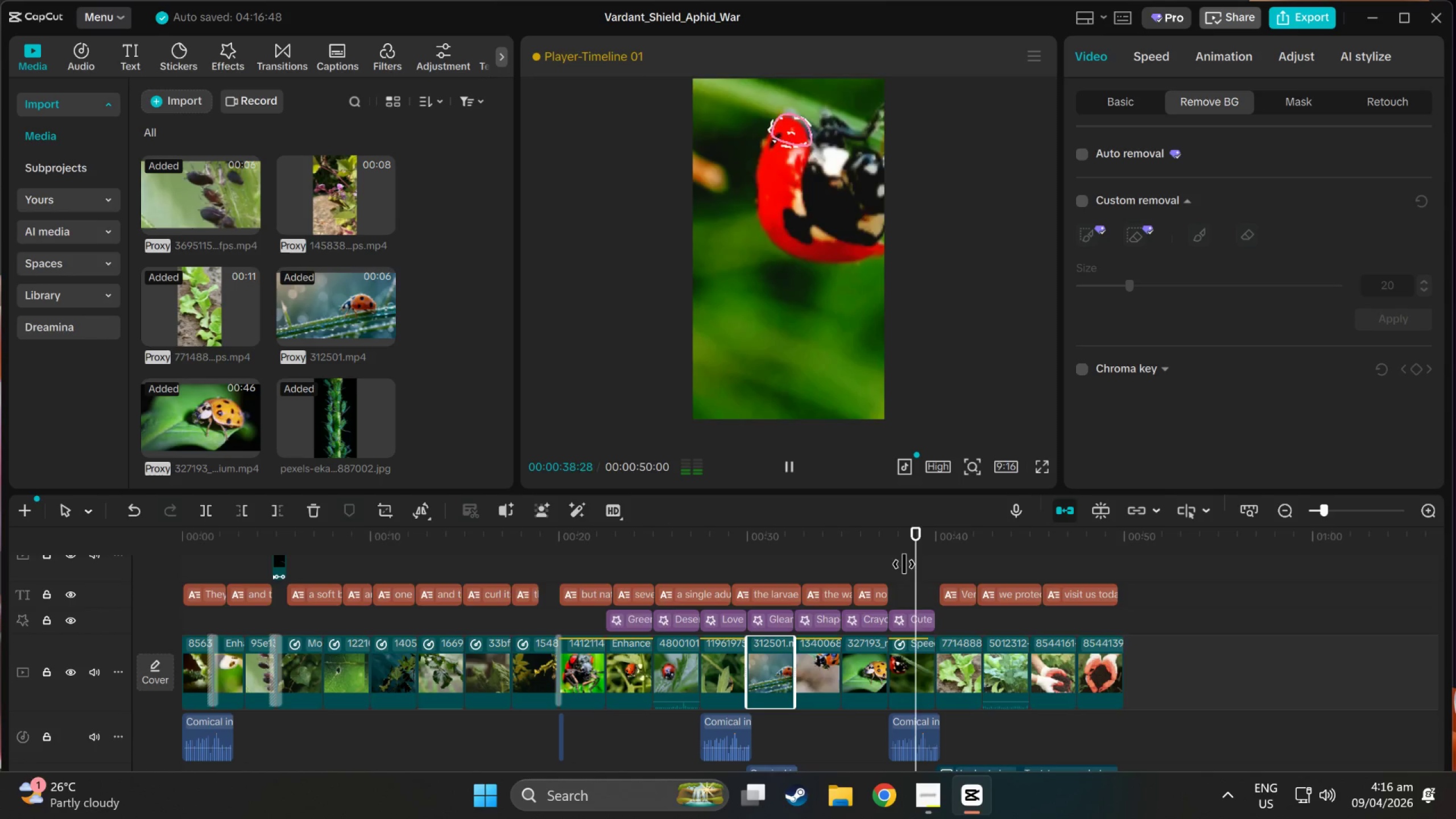 
scroll: coordinate [894, 581], scroll_direction: up, amount: 1.0
 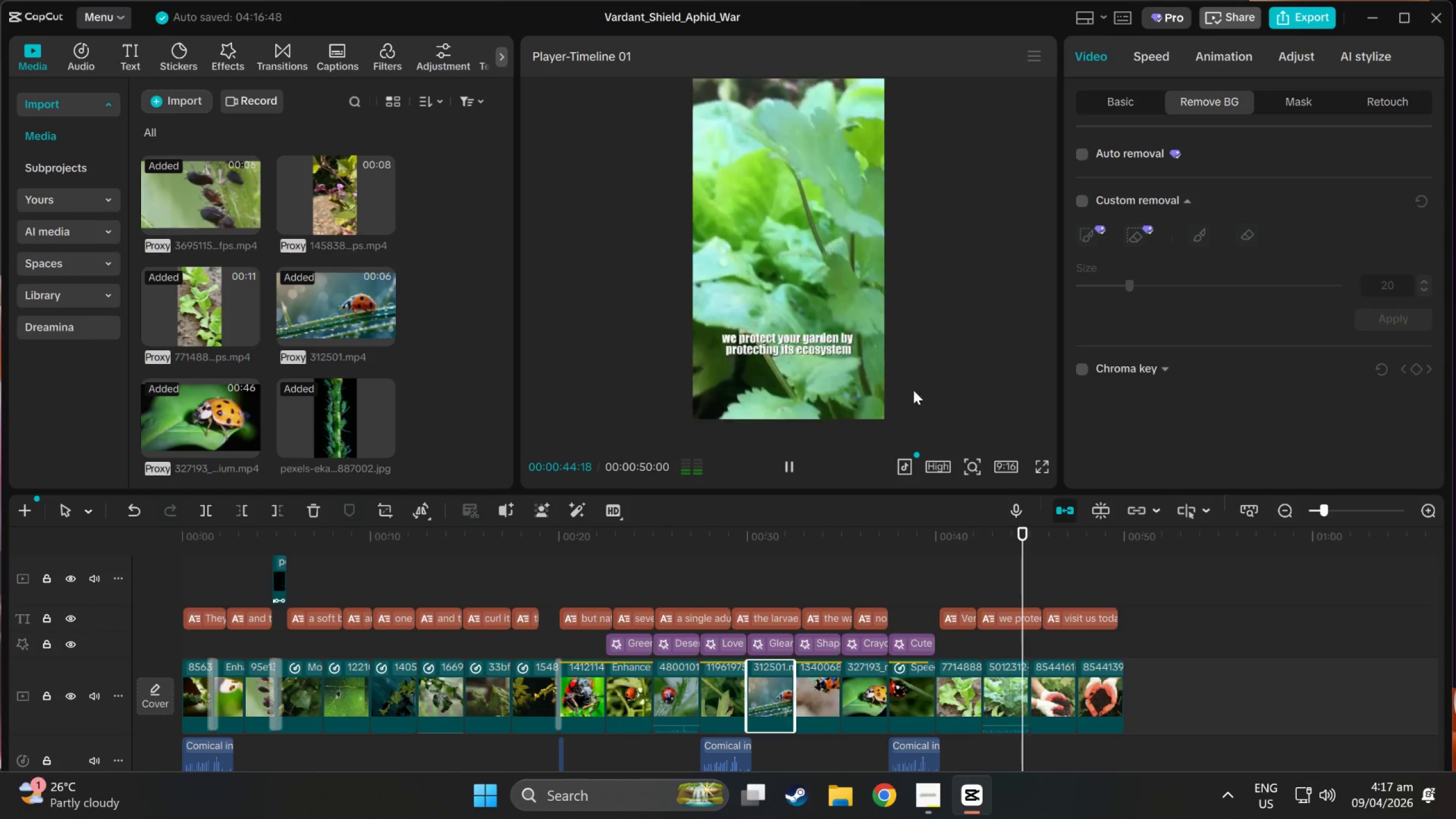 
wait(5.18)
 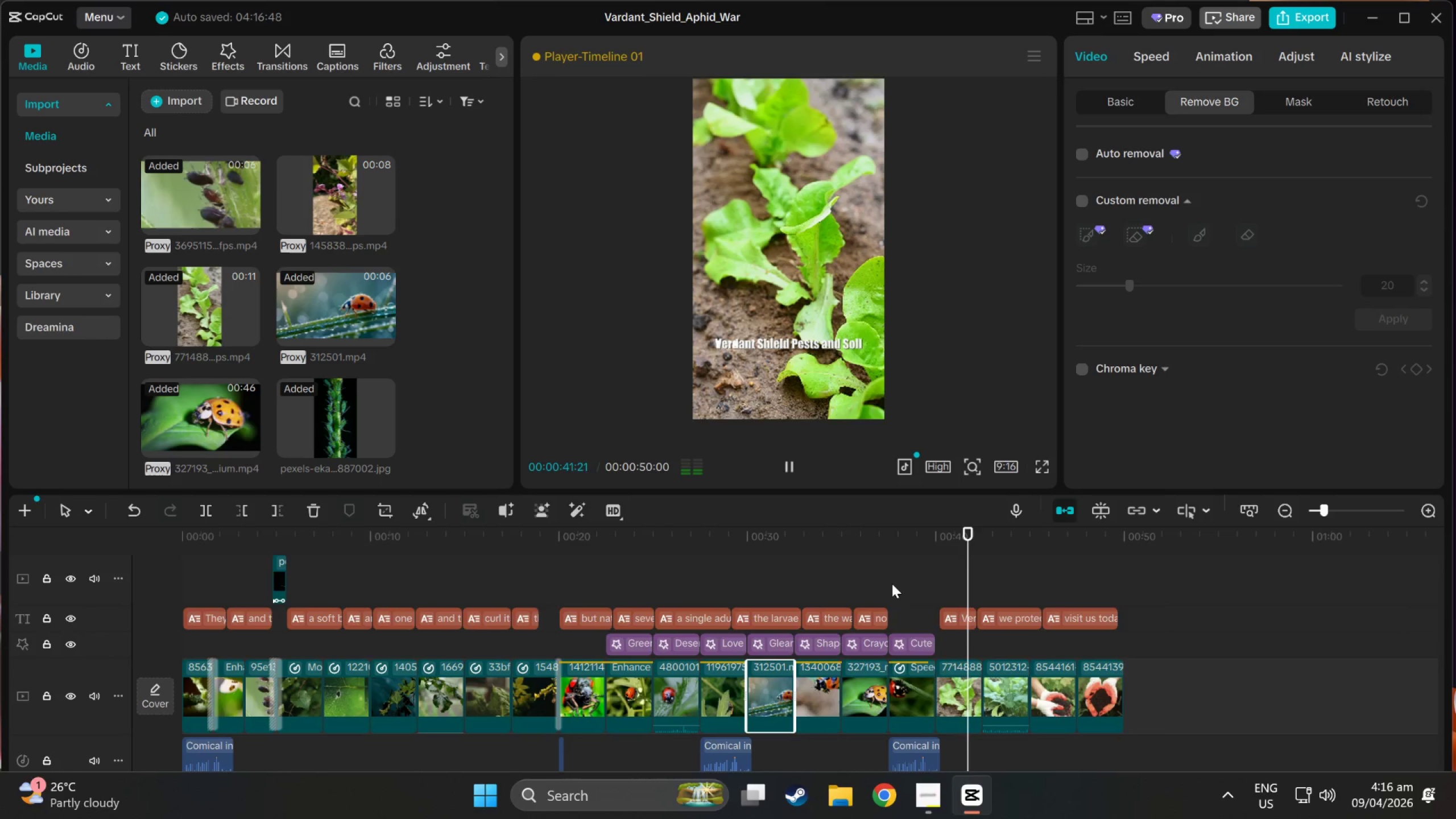 
key(Space)
 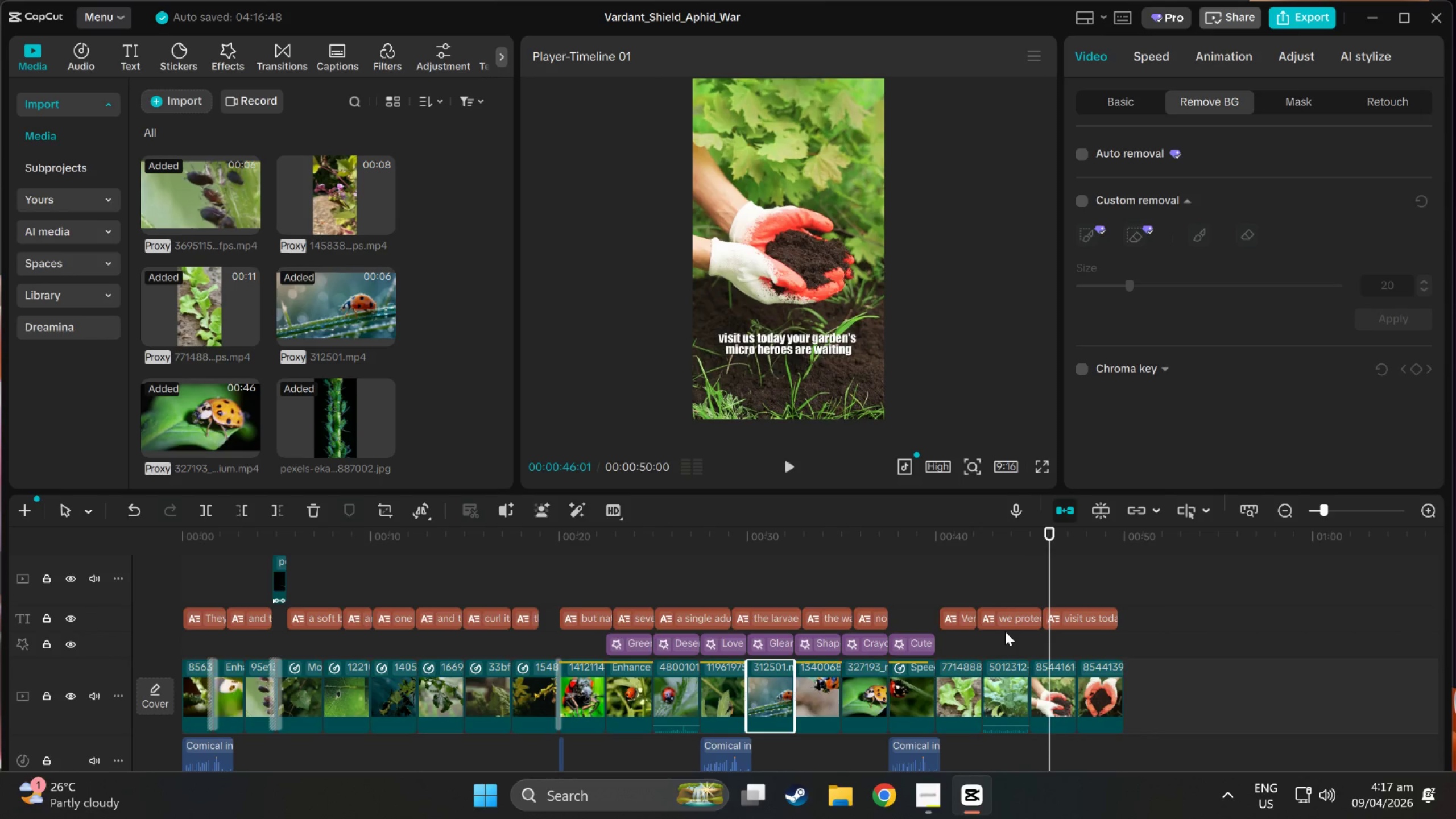 
left_click([1005, 630])
 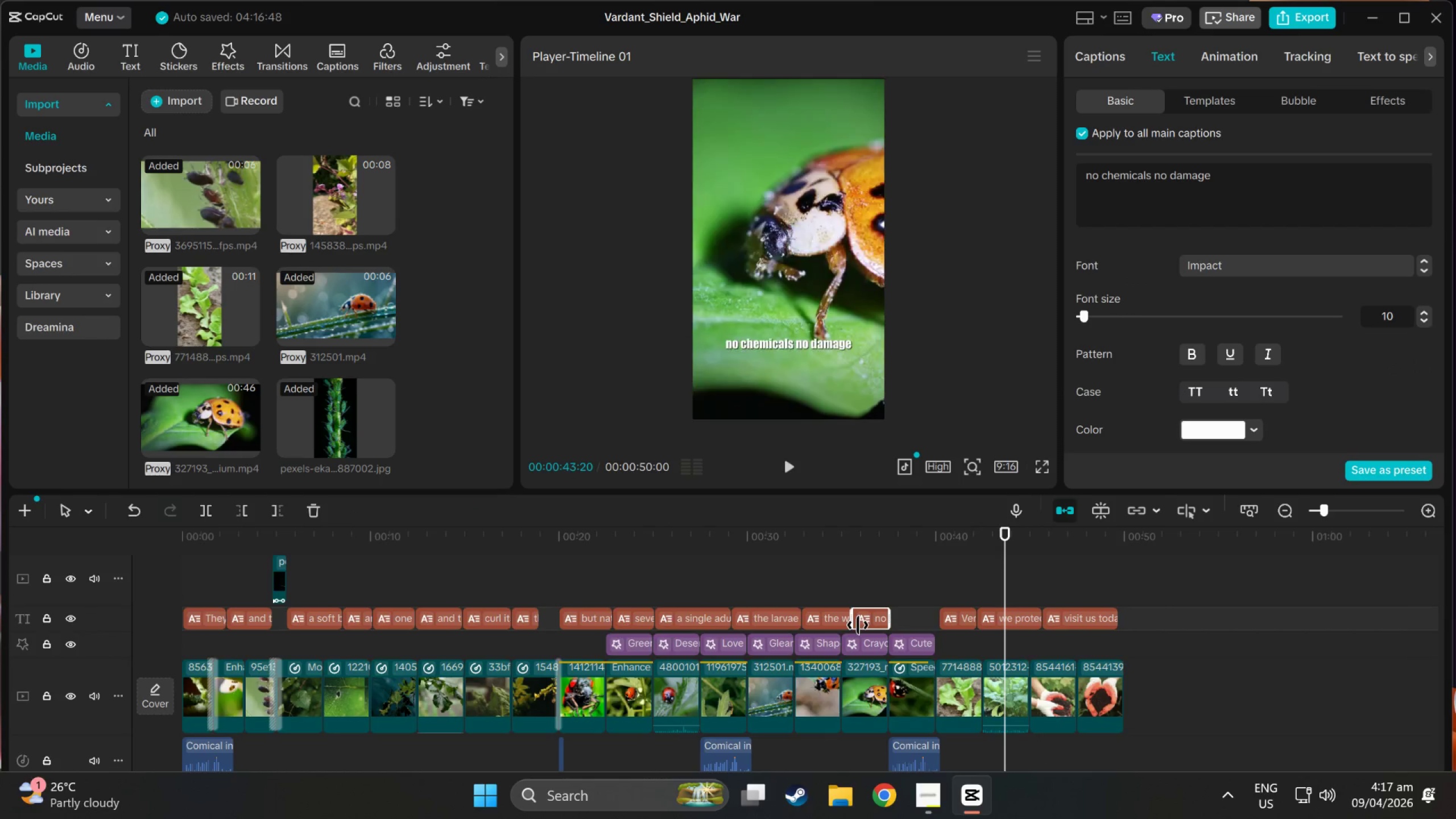 
left_click([808, 624])
 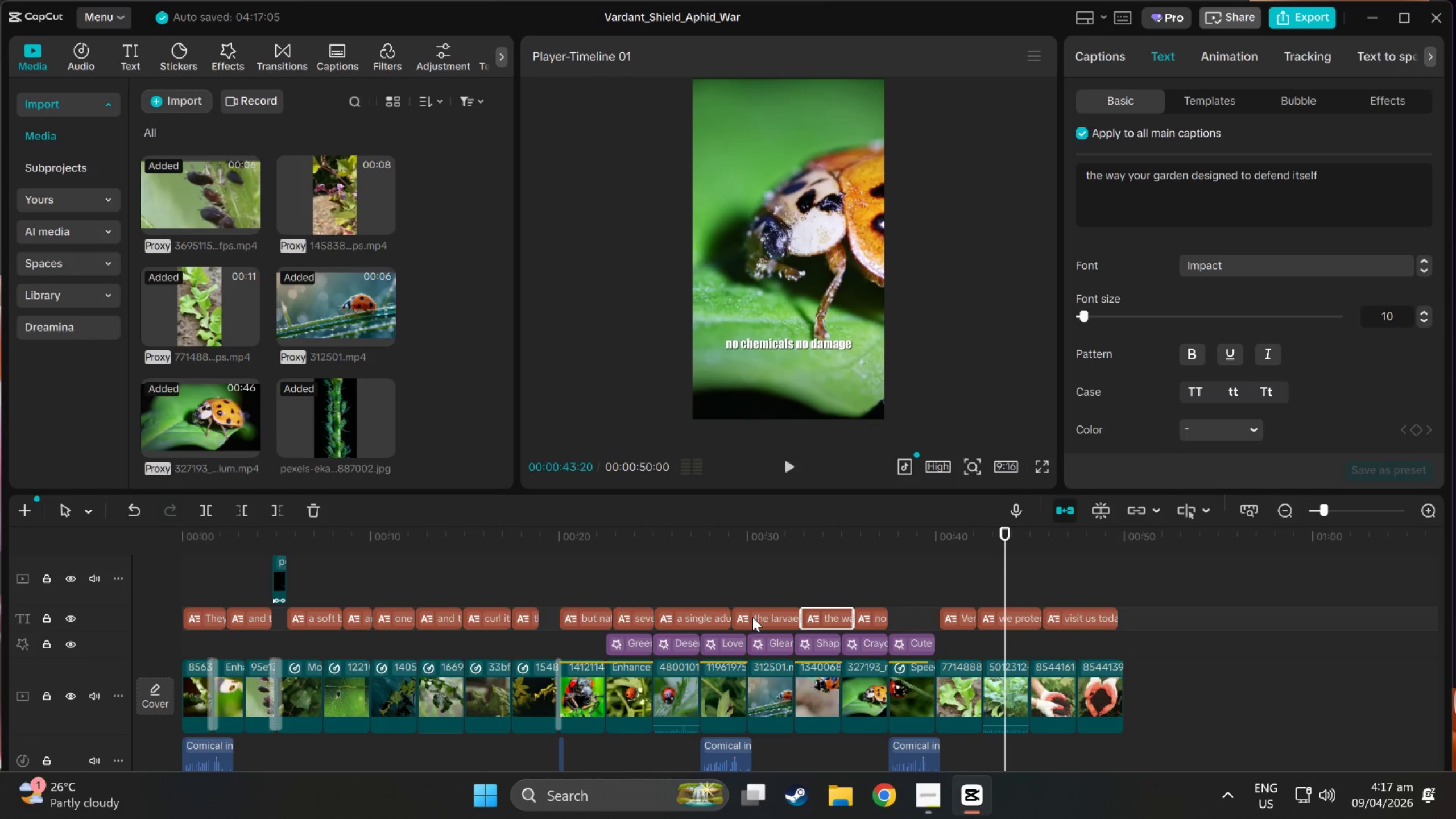 
left_click([752, 617])
 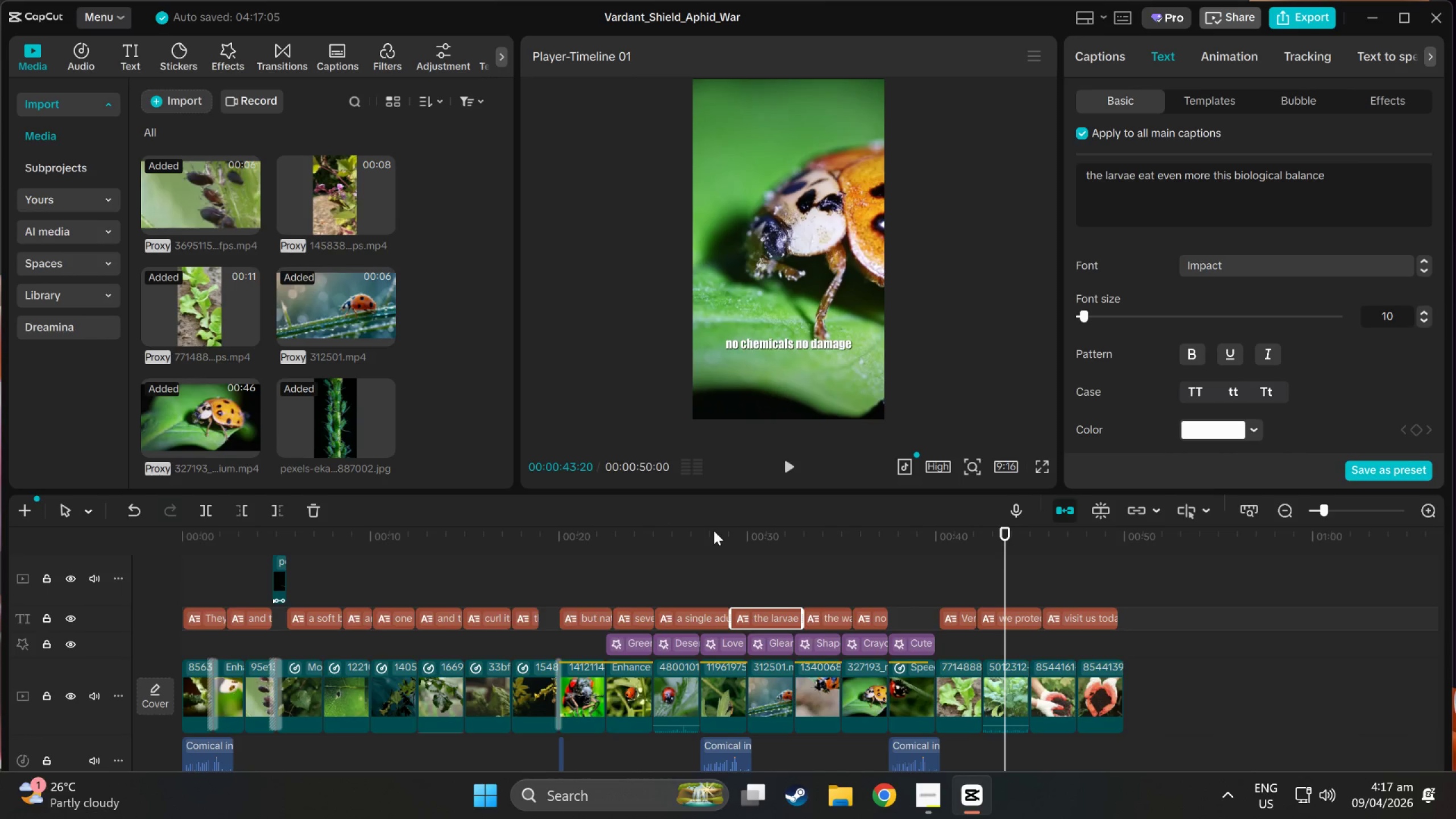 
left_click([724, 546])
 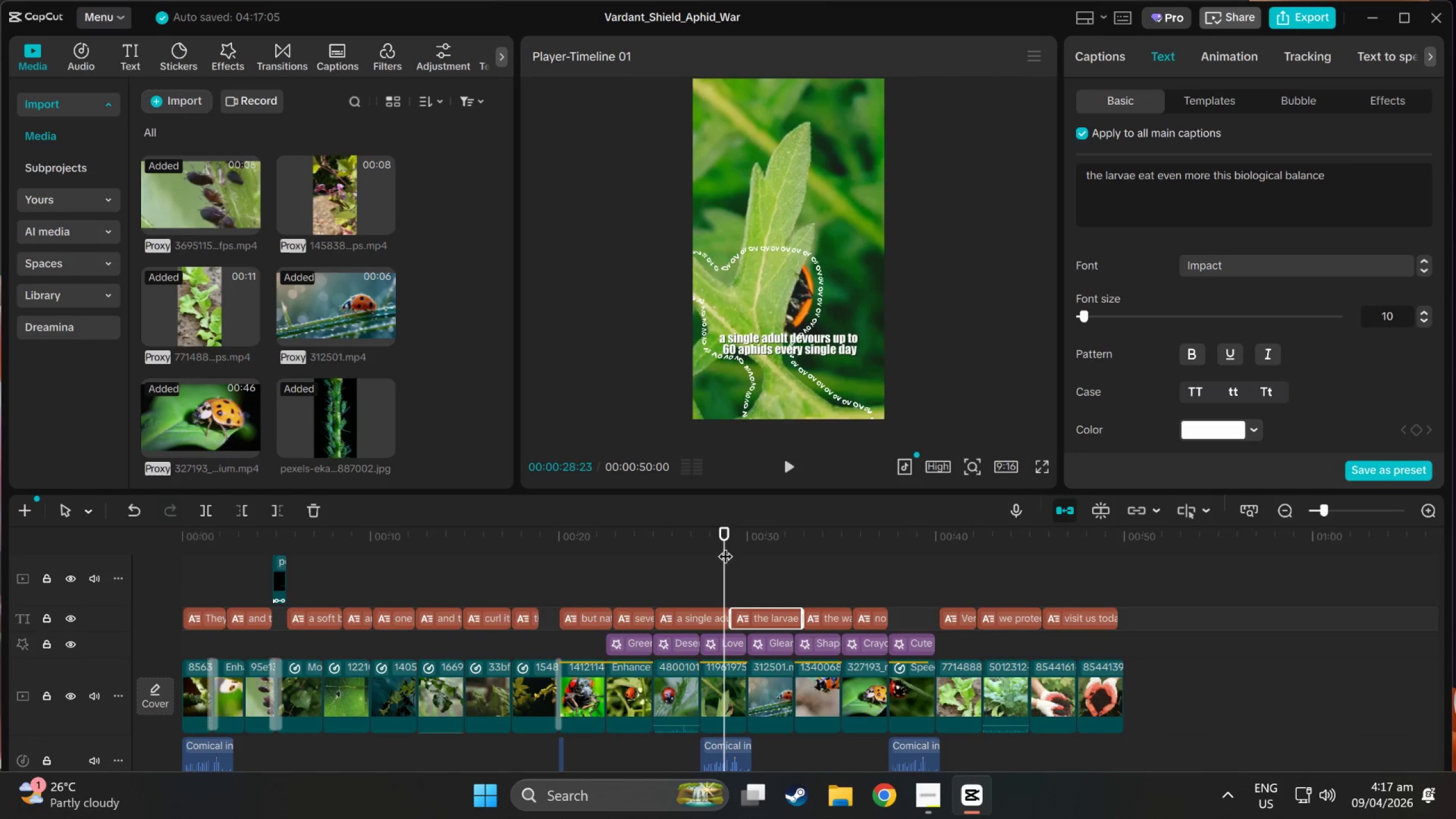 
left_click_drag(start_coordinate=[725, 546], to_coordinate=[963, 559])
 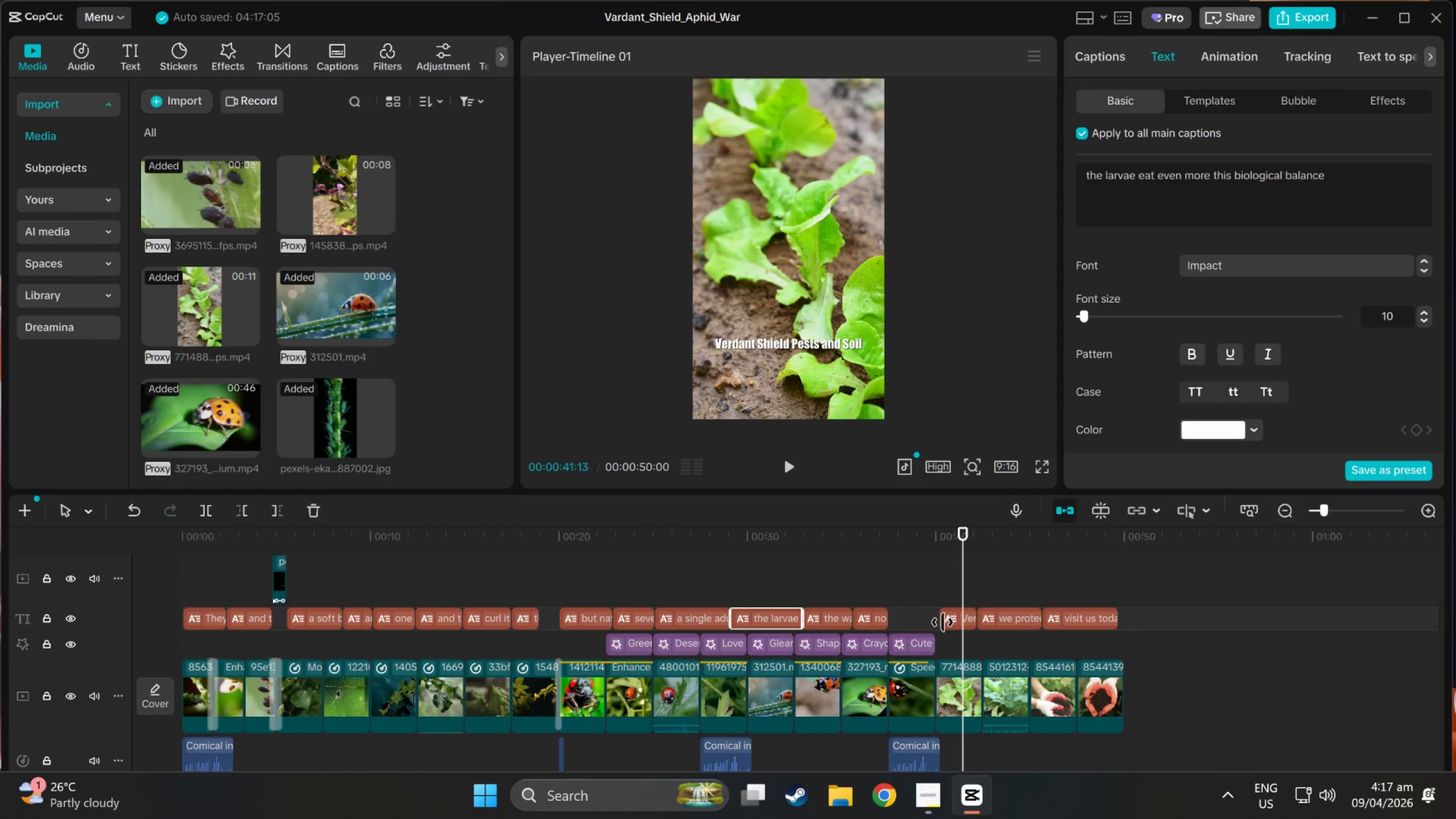 
left_click([942, 622])
 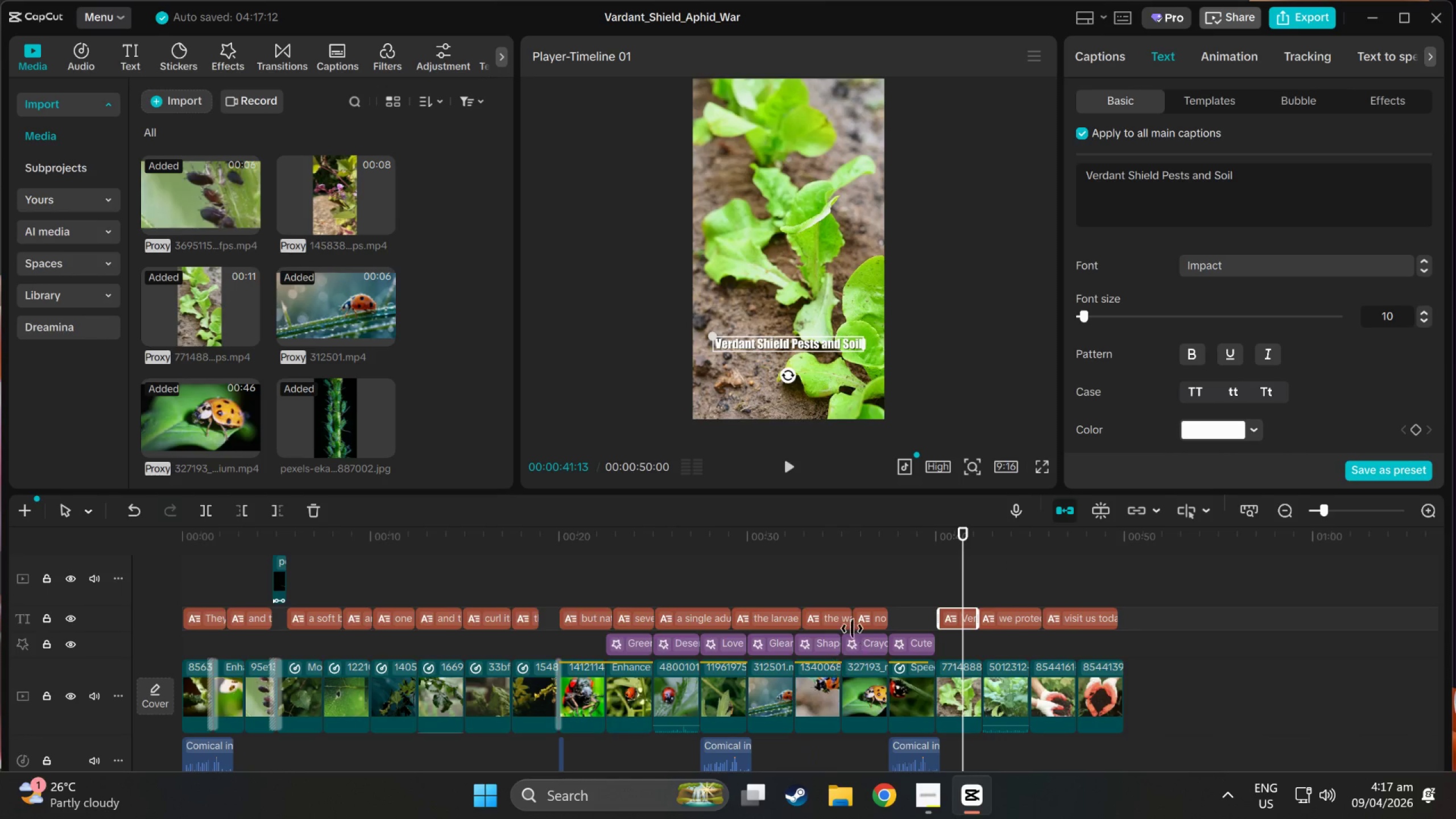 
left_click([770, 624])
 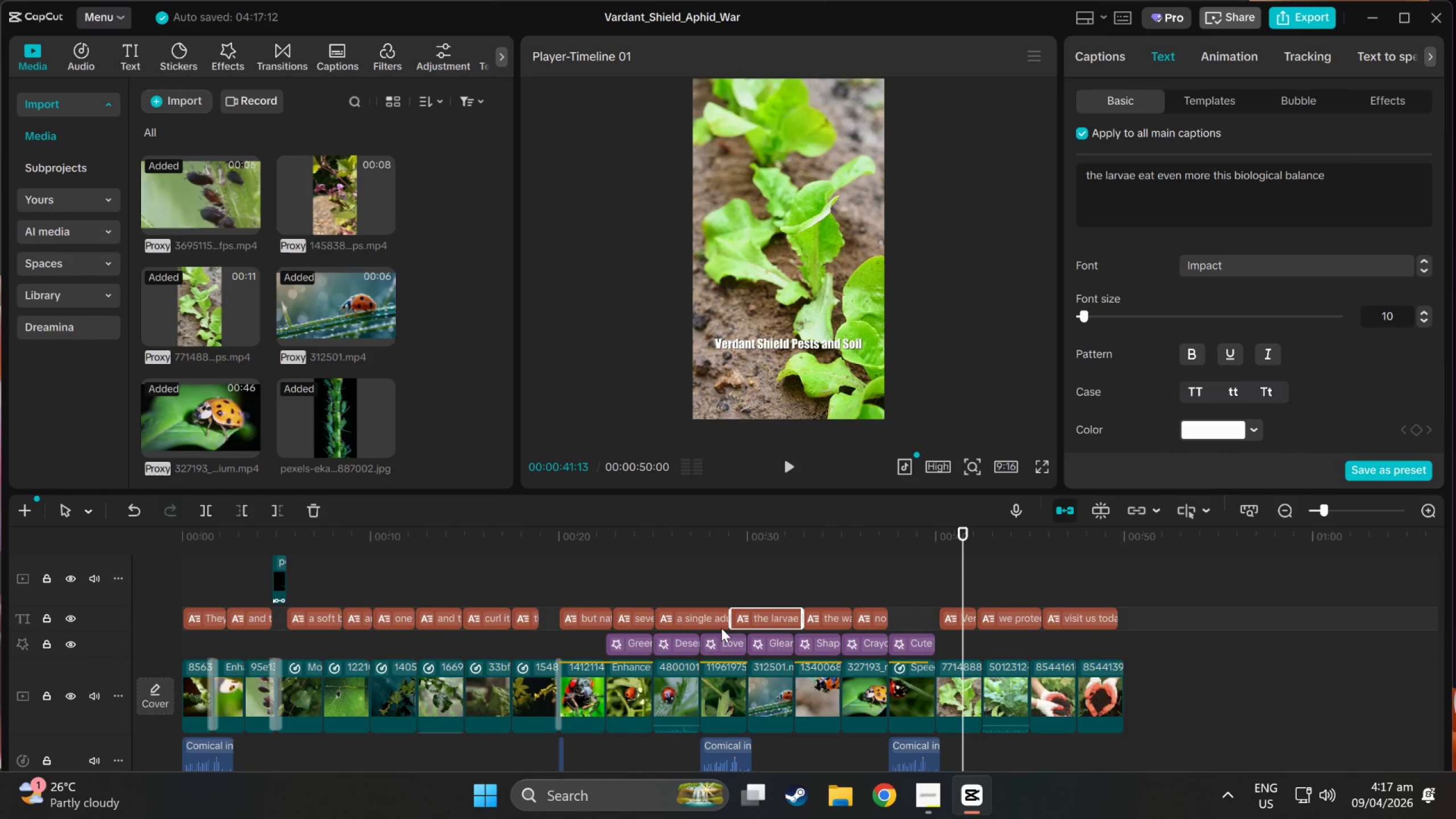 
left_click([720, 628])
 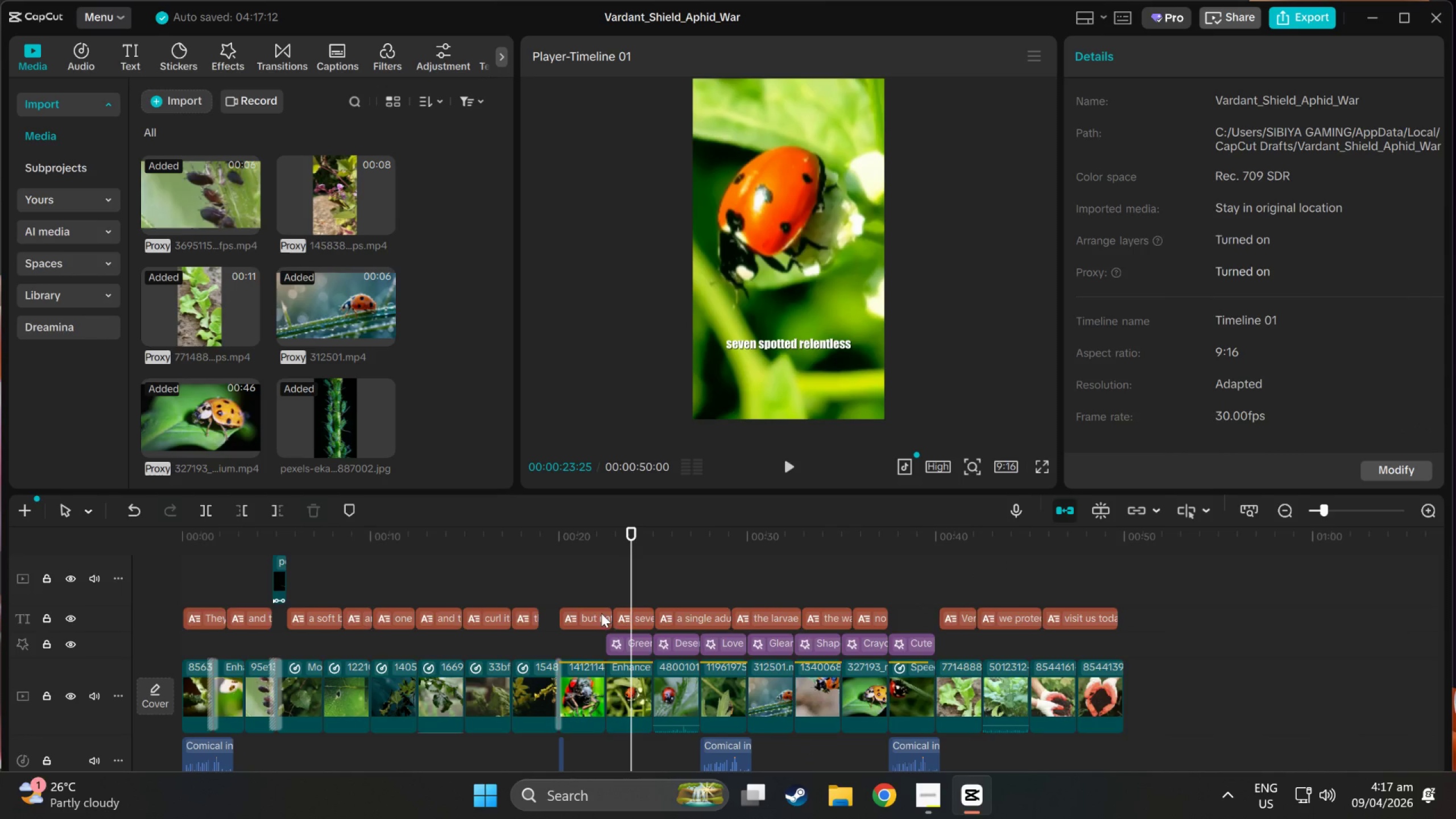 
left_click([634, 618])
 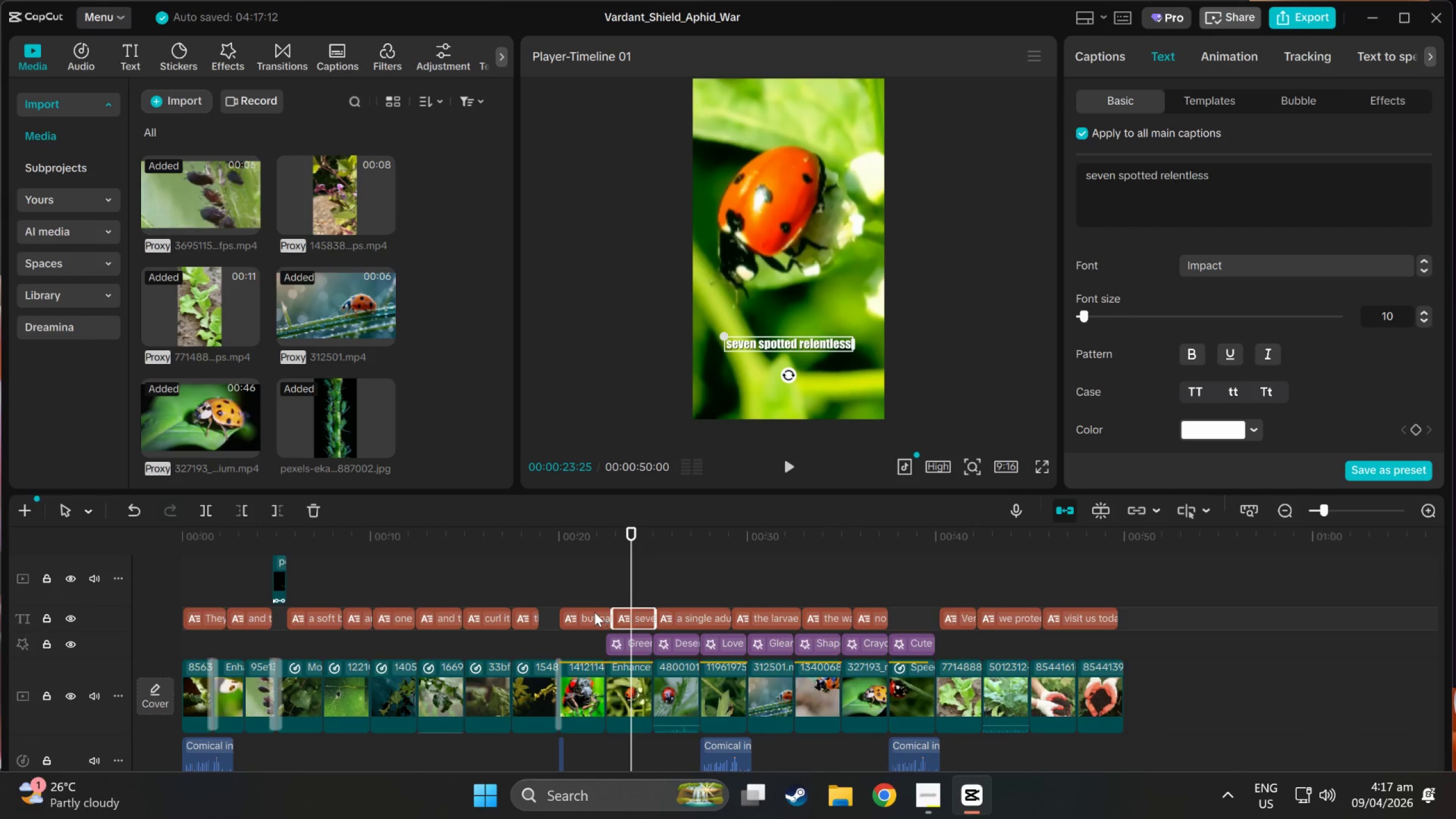 
left_click([590, 612])
 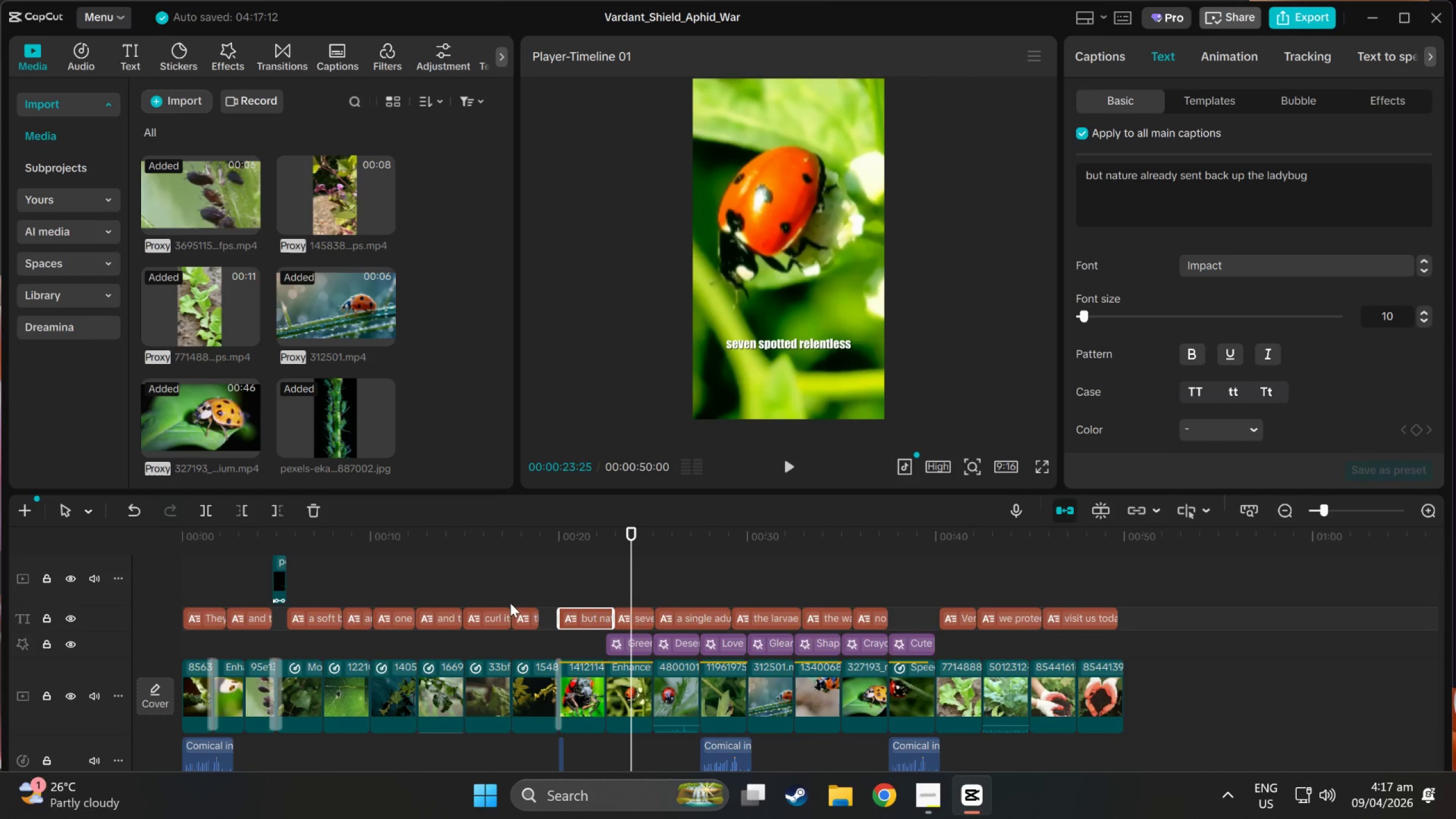 
left_click([522, 614])
 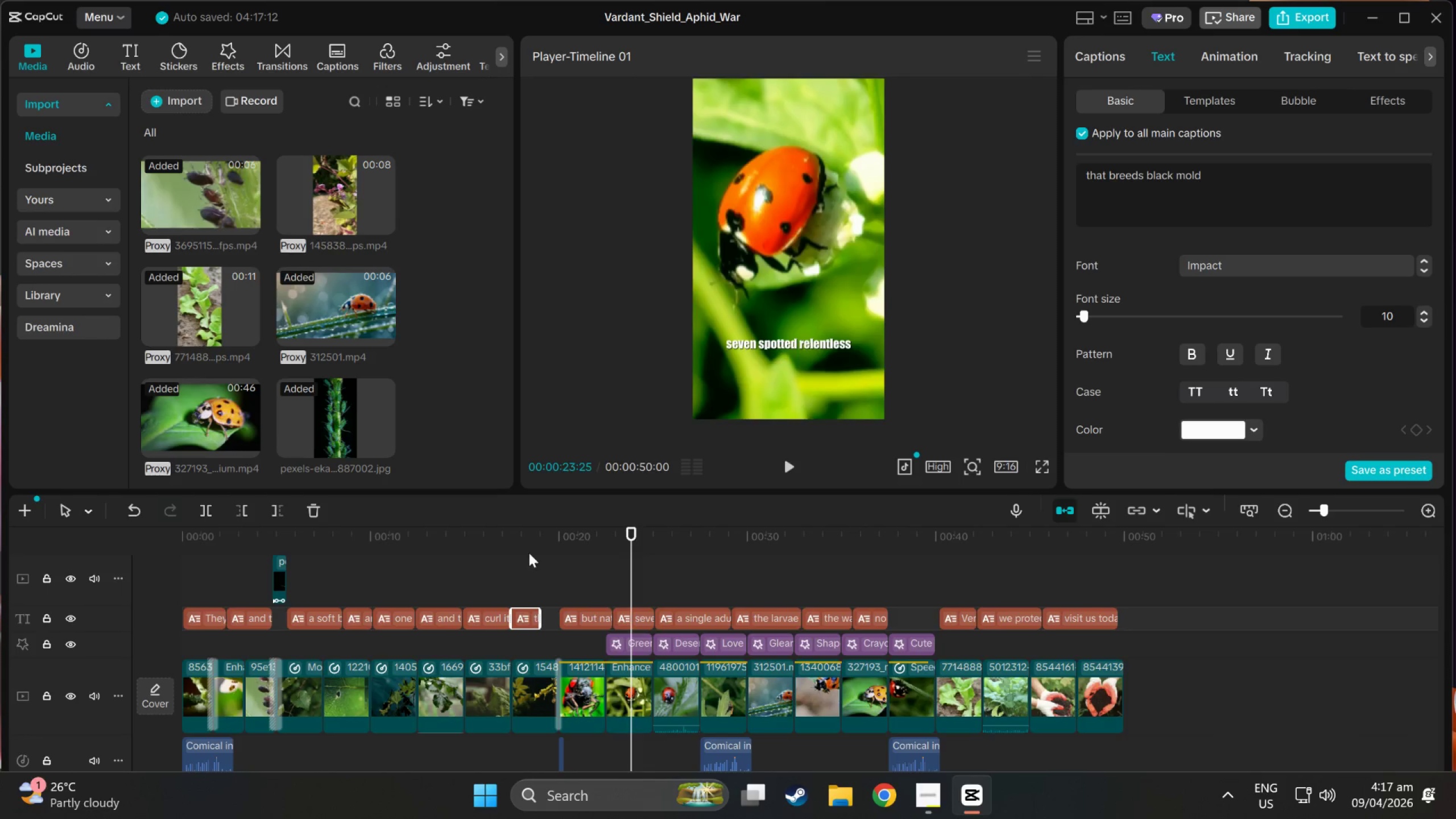 
left_click([529, 553])
 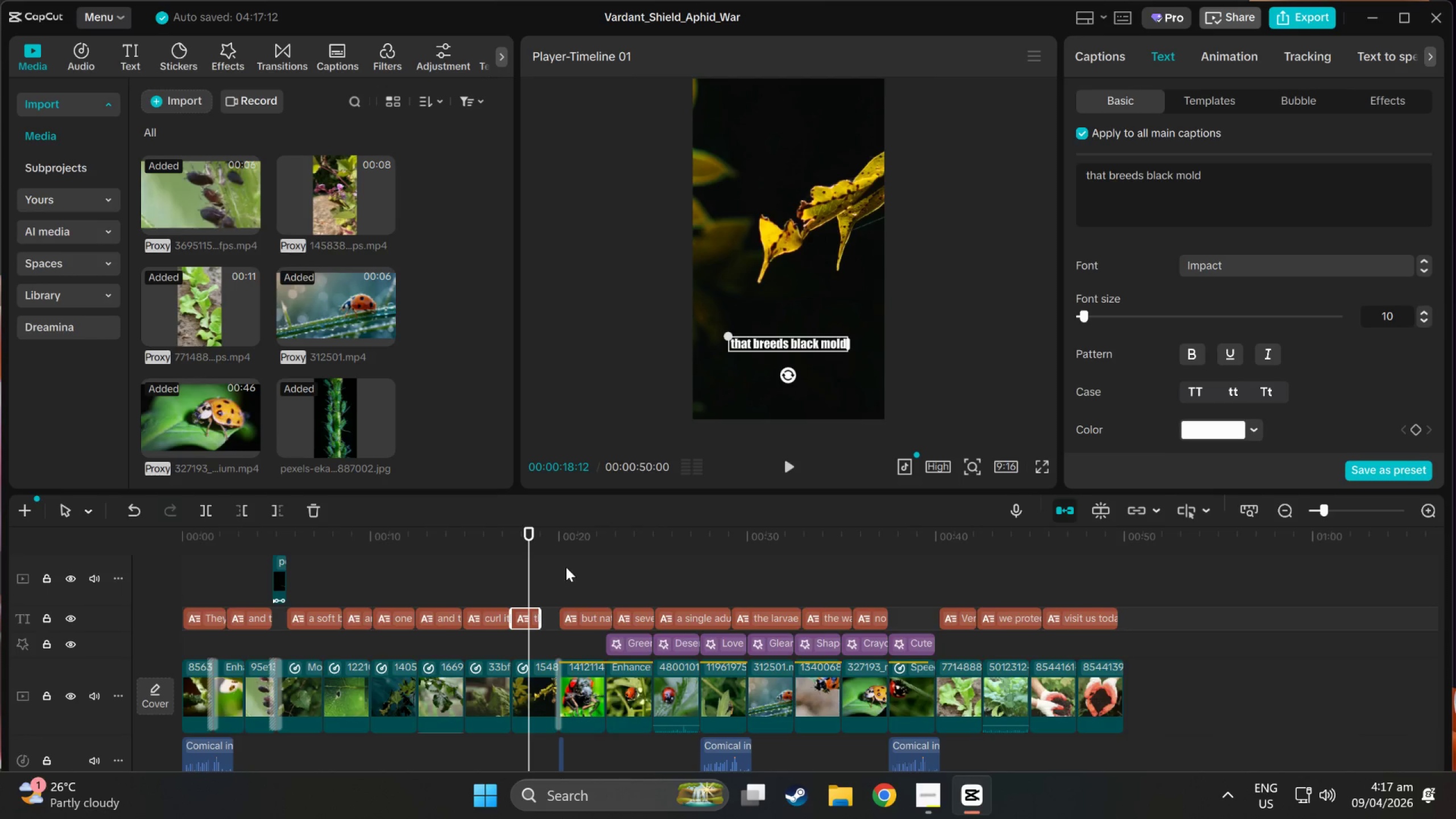 
left_click_drag(start_coordinate=[568, 567], to_coordinate=[593, 564])
 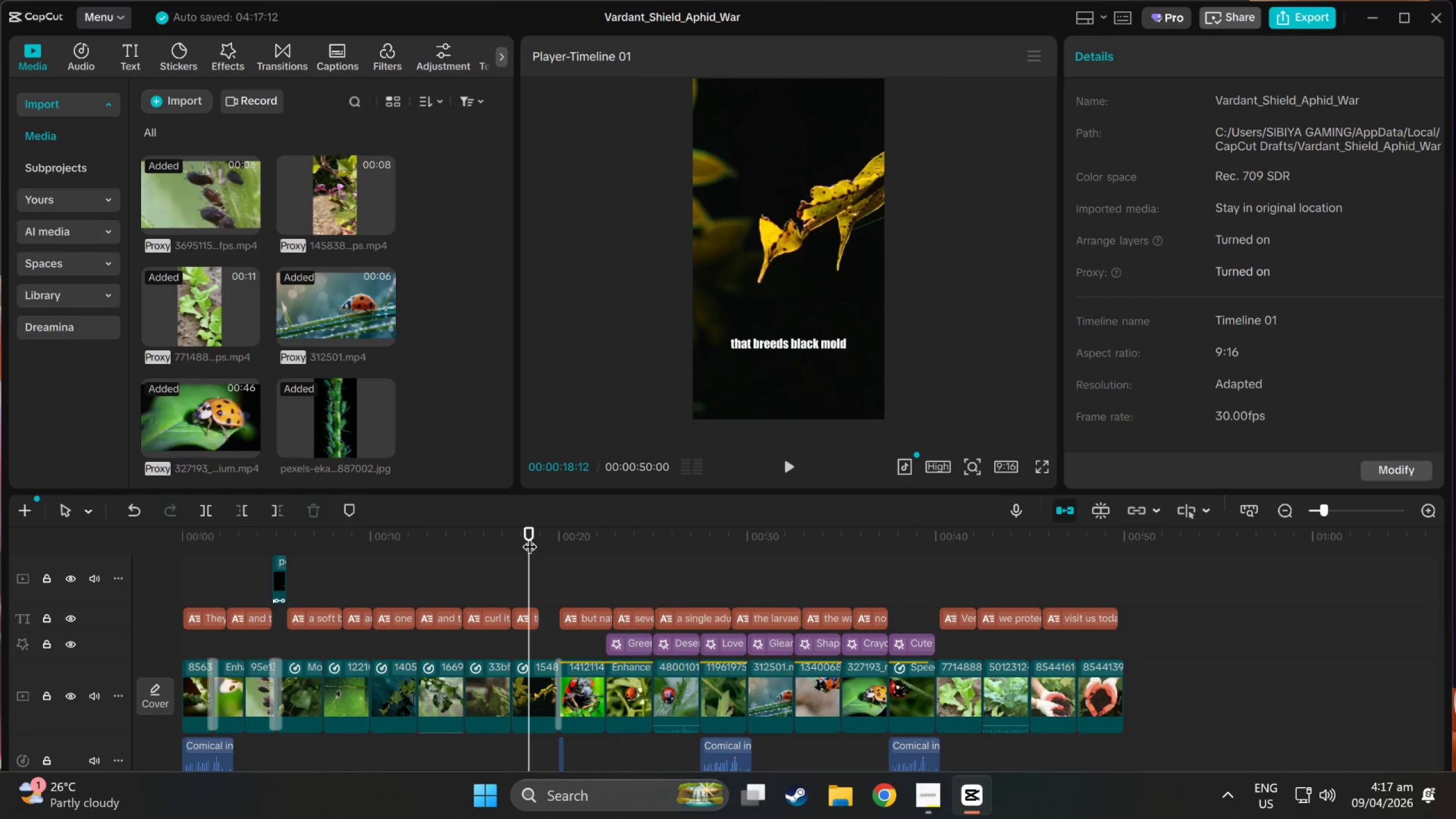 
left_click_drag(start_coordinate=[530, 535], to_coordinate=[611, 549])
 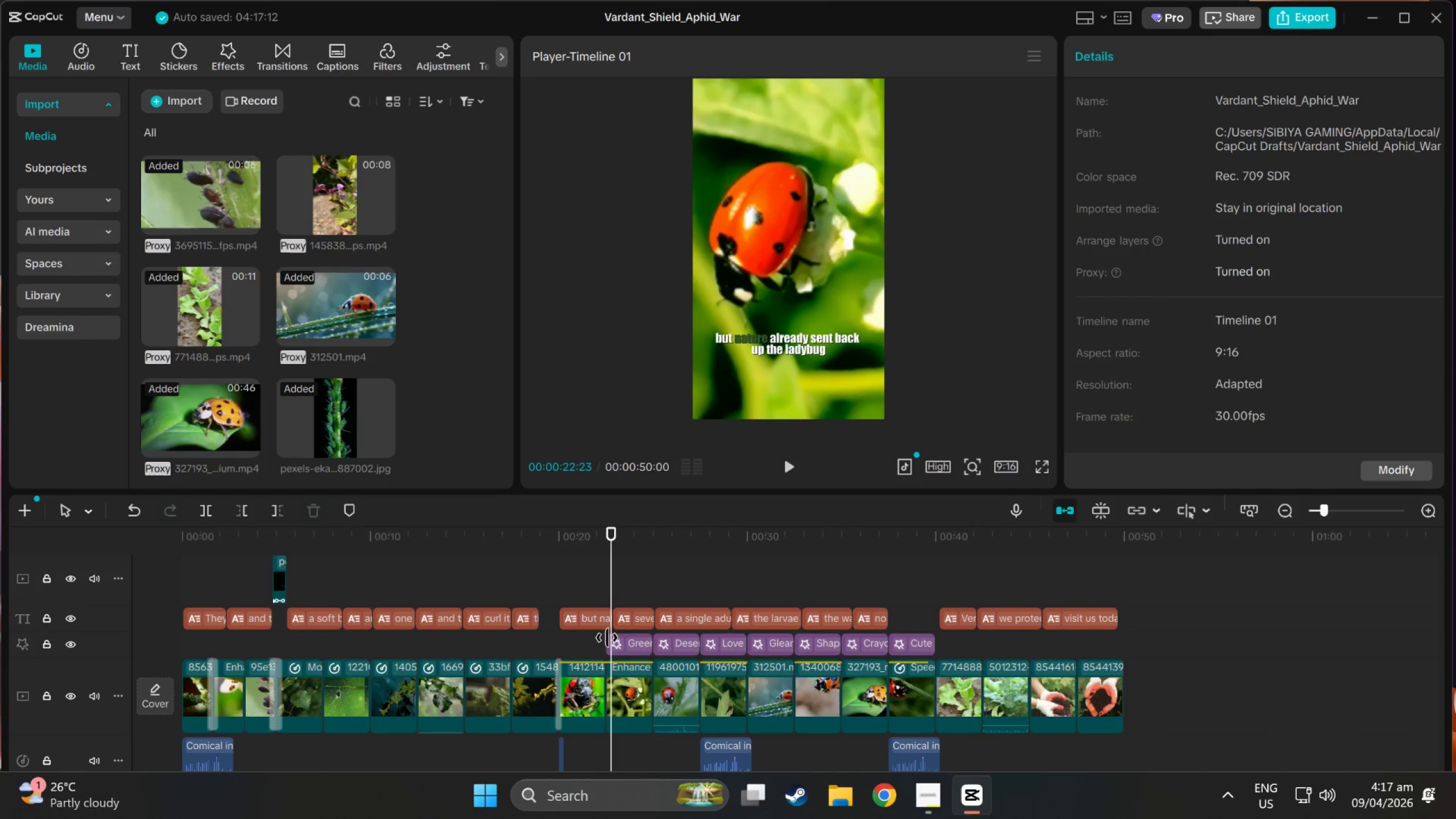 
left_click([595, 615])
 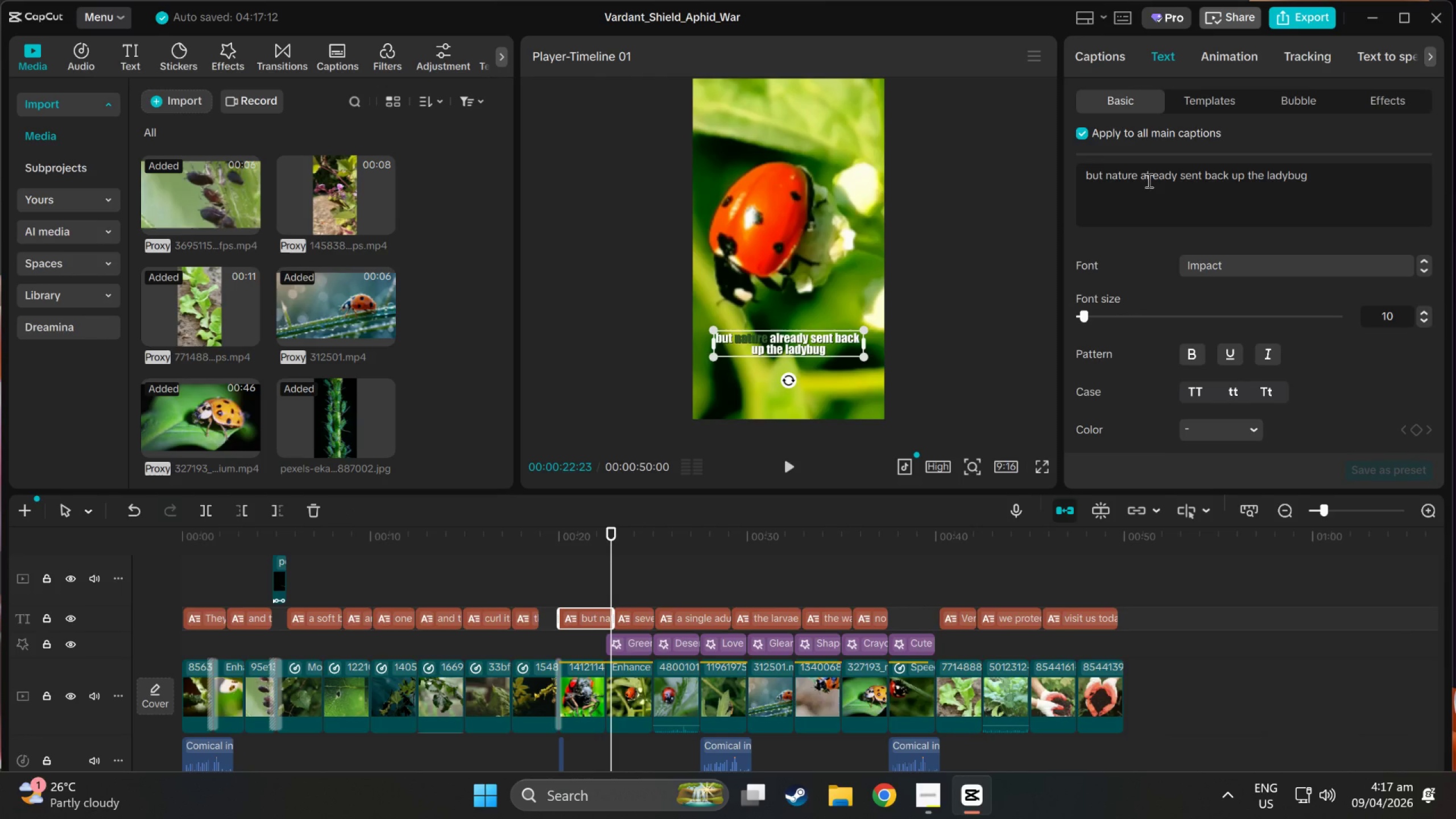 
left_click([1123, 175])
 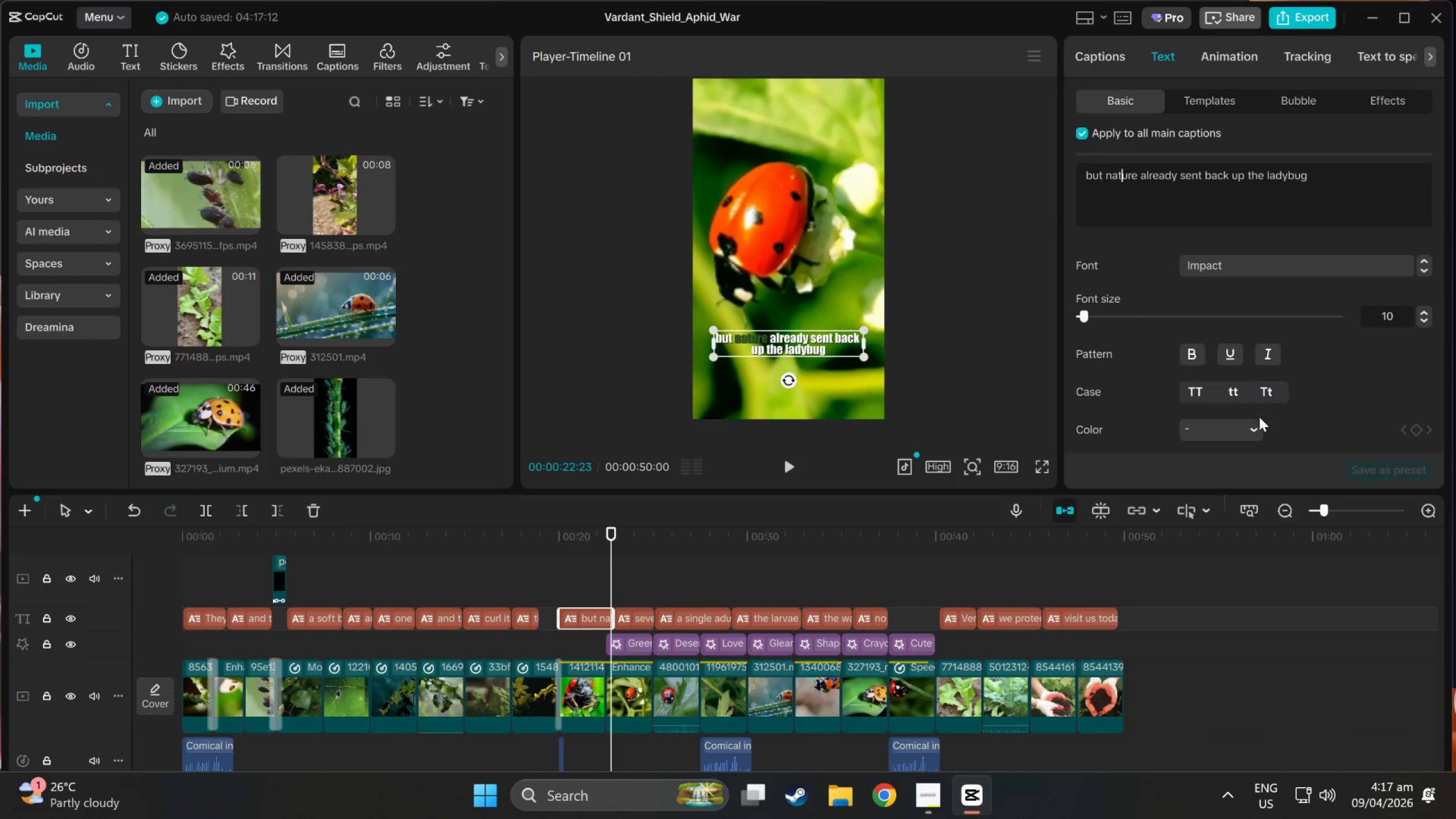 
left_click([1259, 427])
 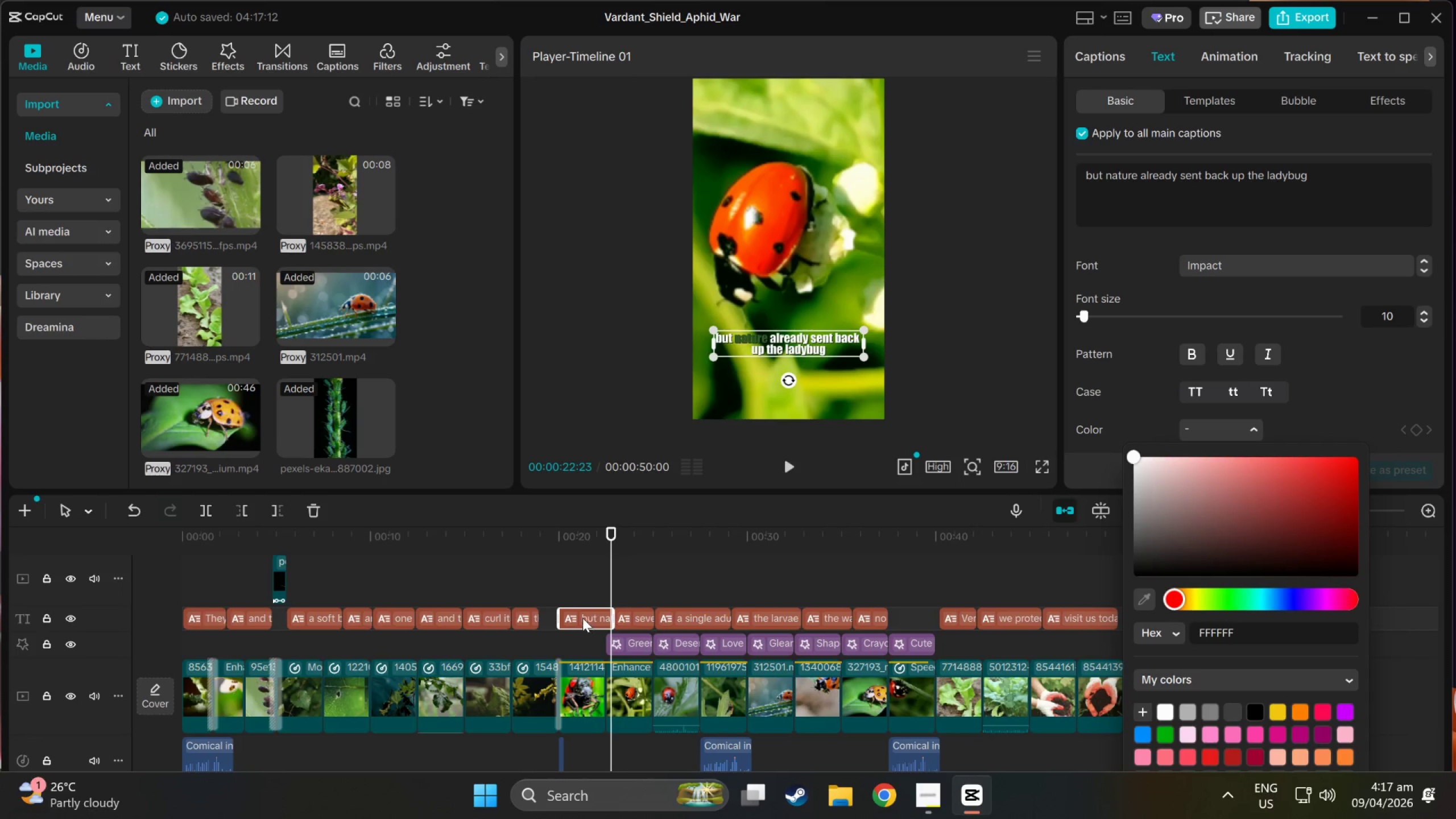 
left_click([950, 626])
 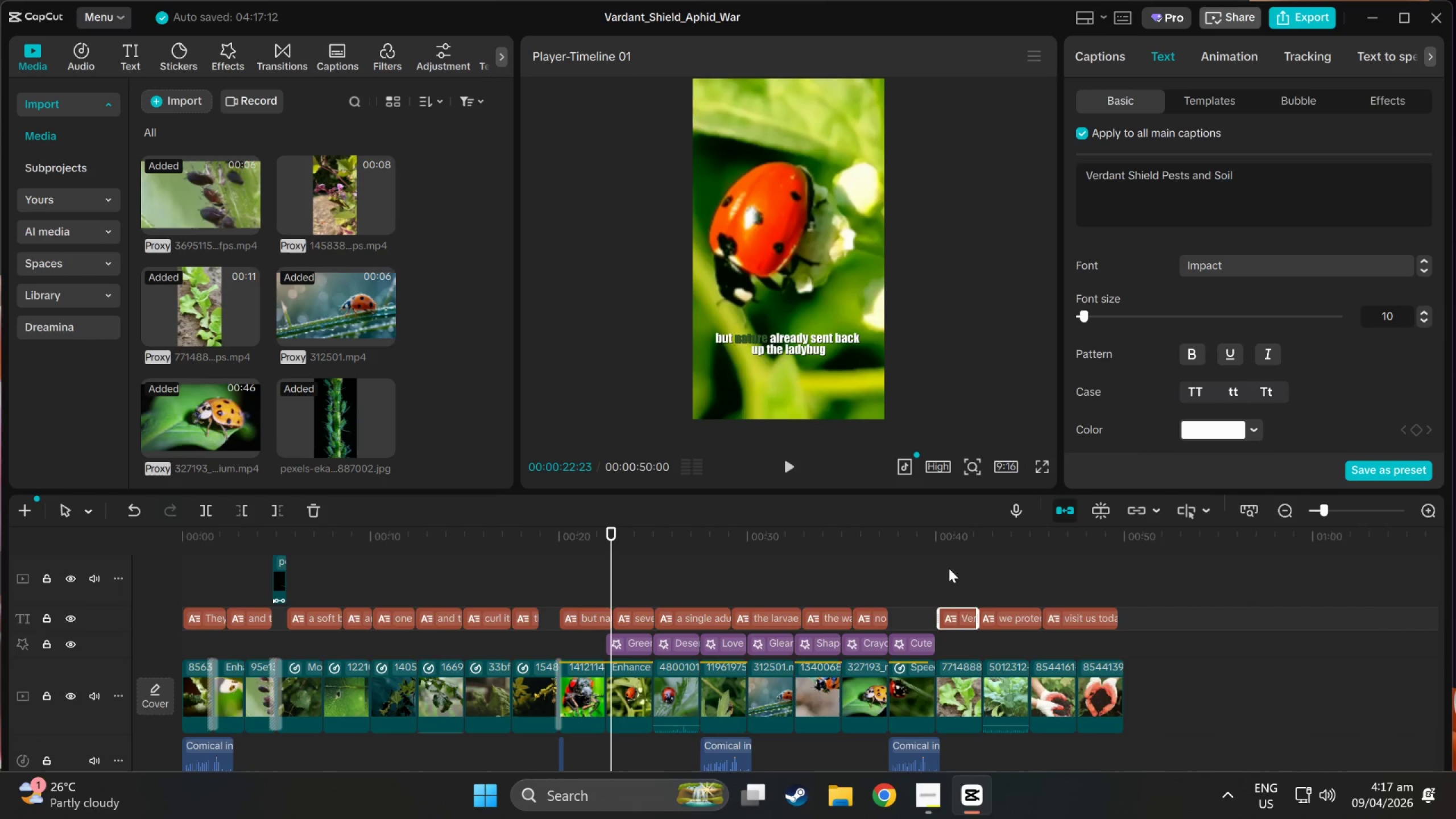 
left_click([950, 533])
 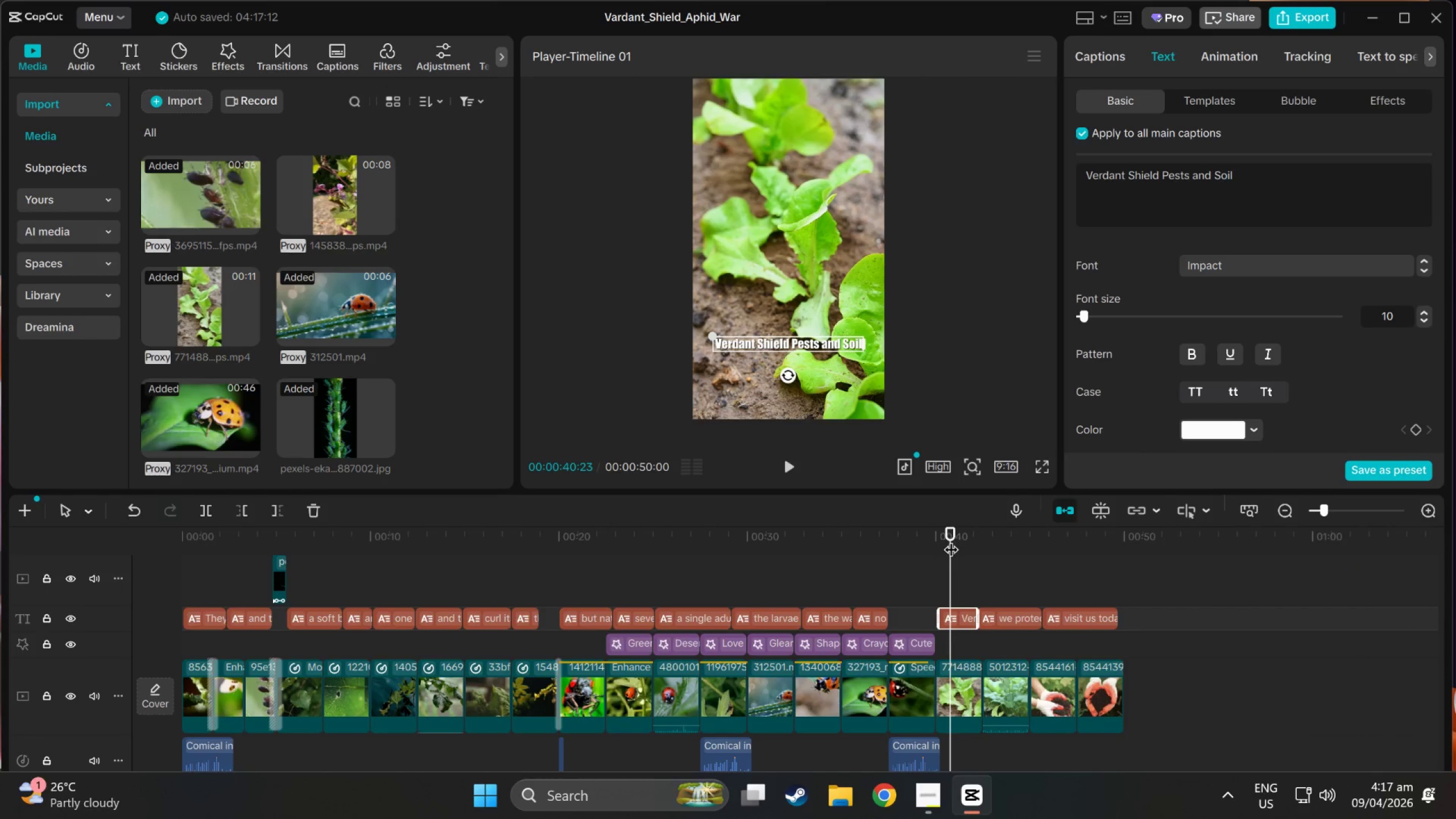 
left_click_drag(start_coordinate=[952, 539], to_coordinate=[997, 547])
 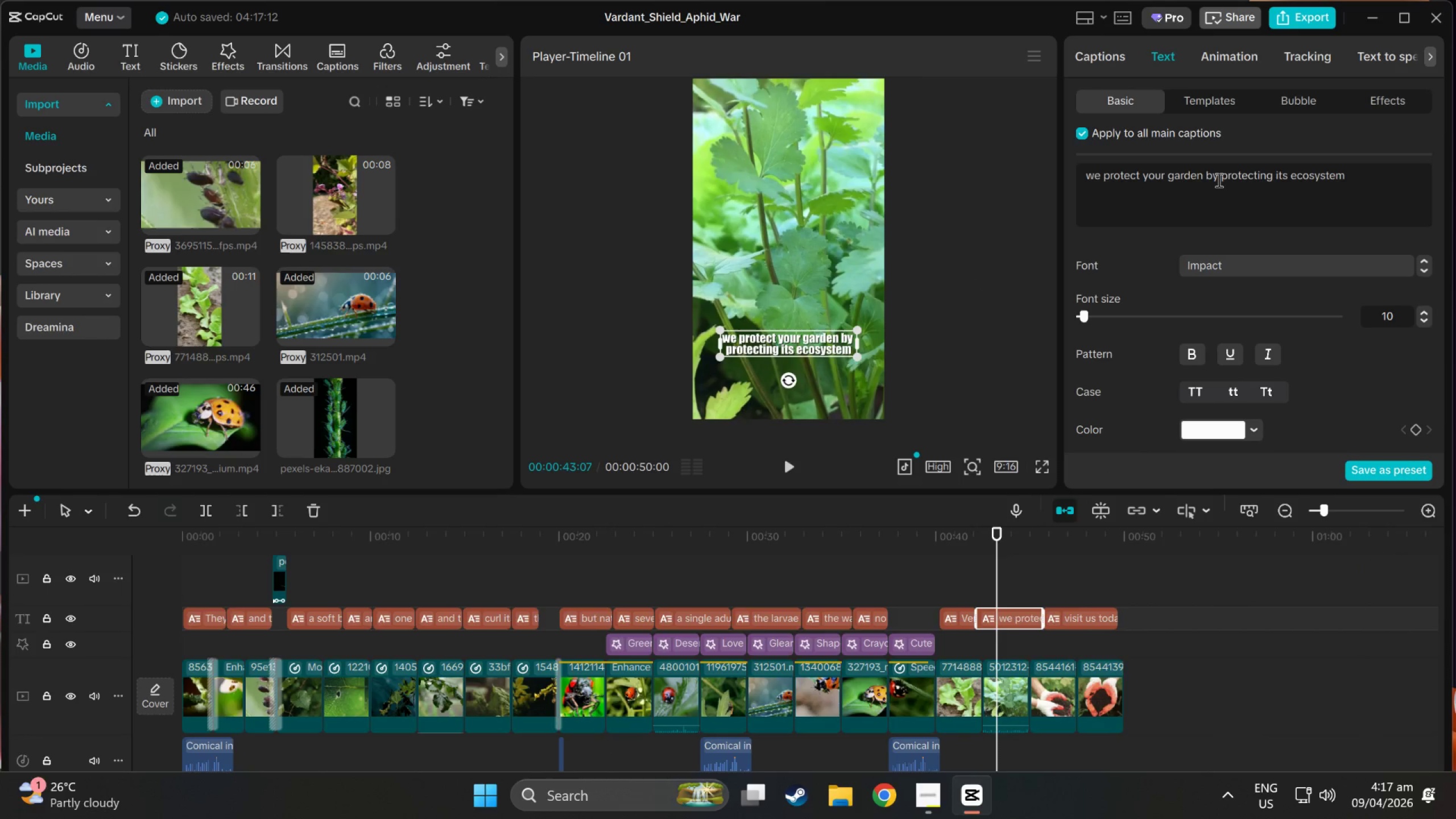 
left_click_drag(start_coordinate=[1167, 176], to_coordinate=[1202, 181])
 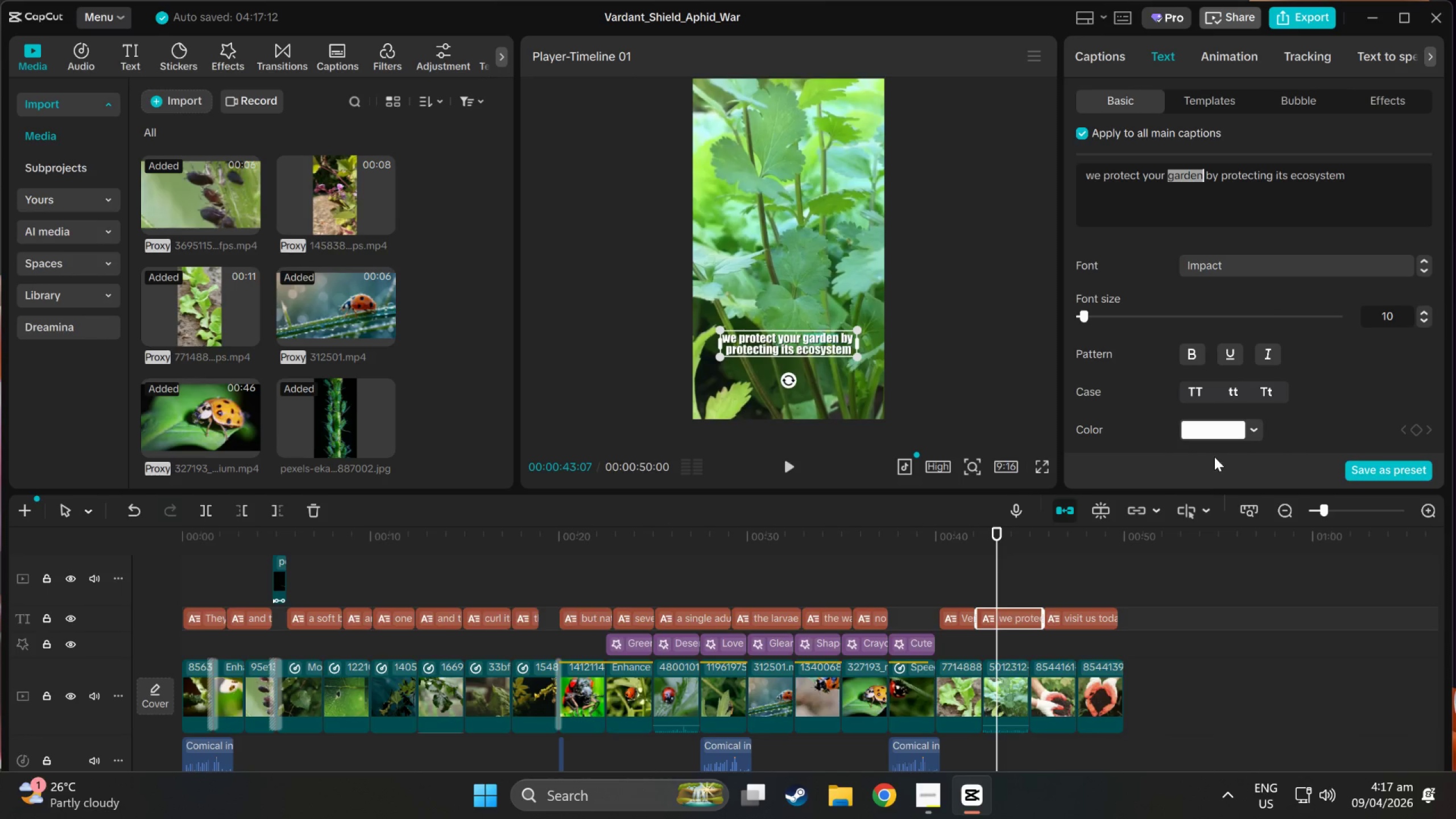 
left_click([1251, 422])
 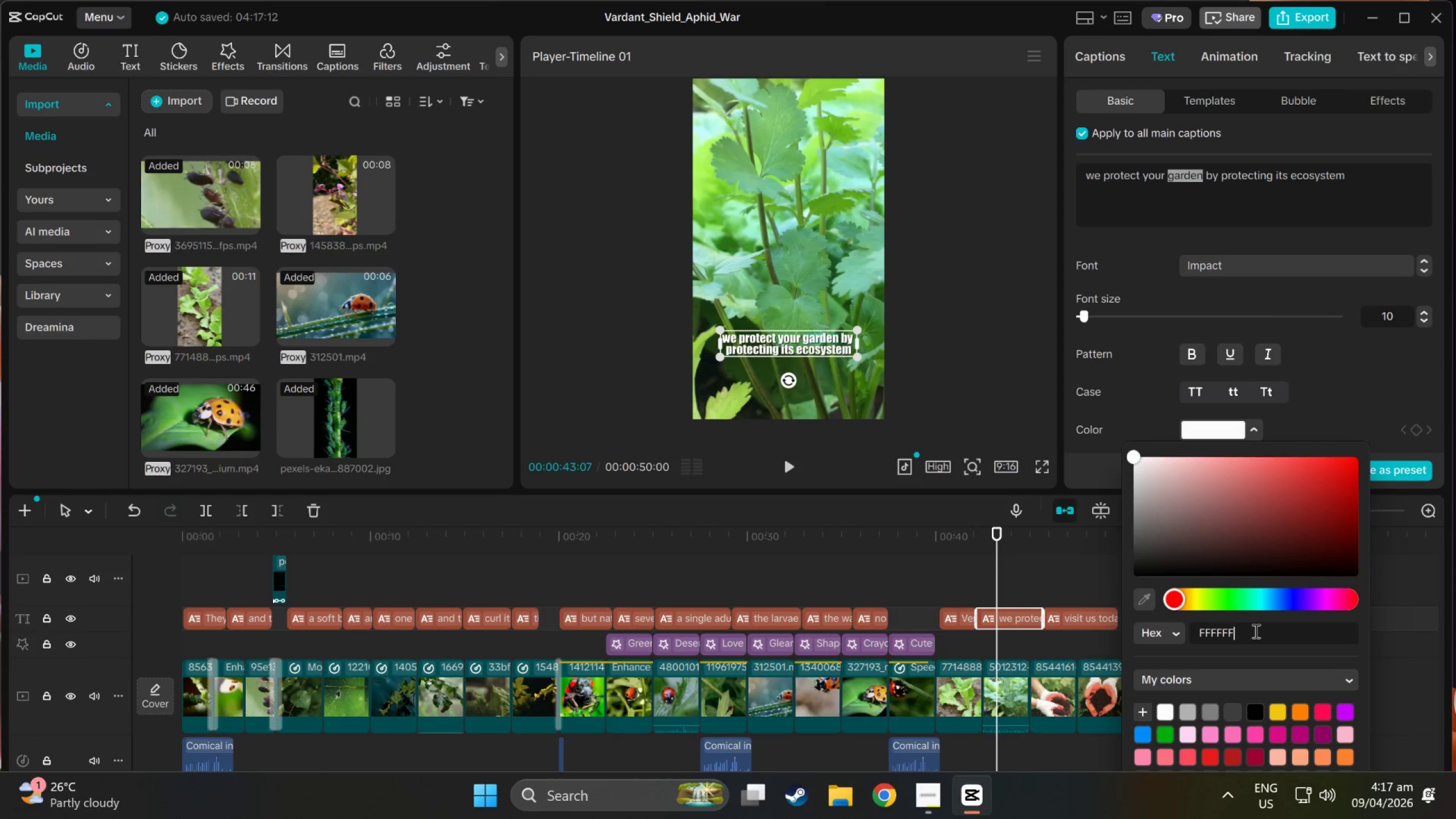 
double_click([1255, 631])
 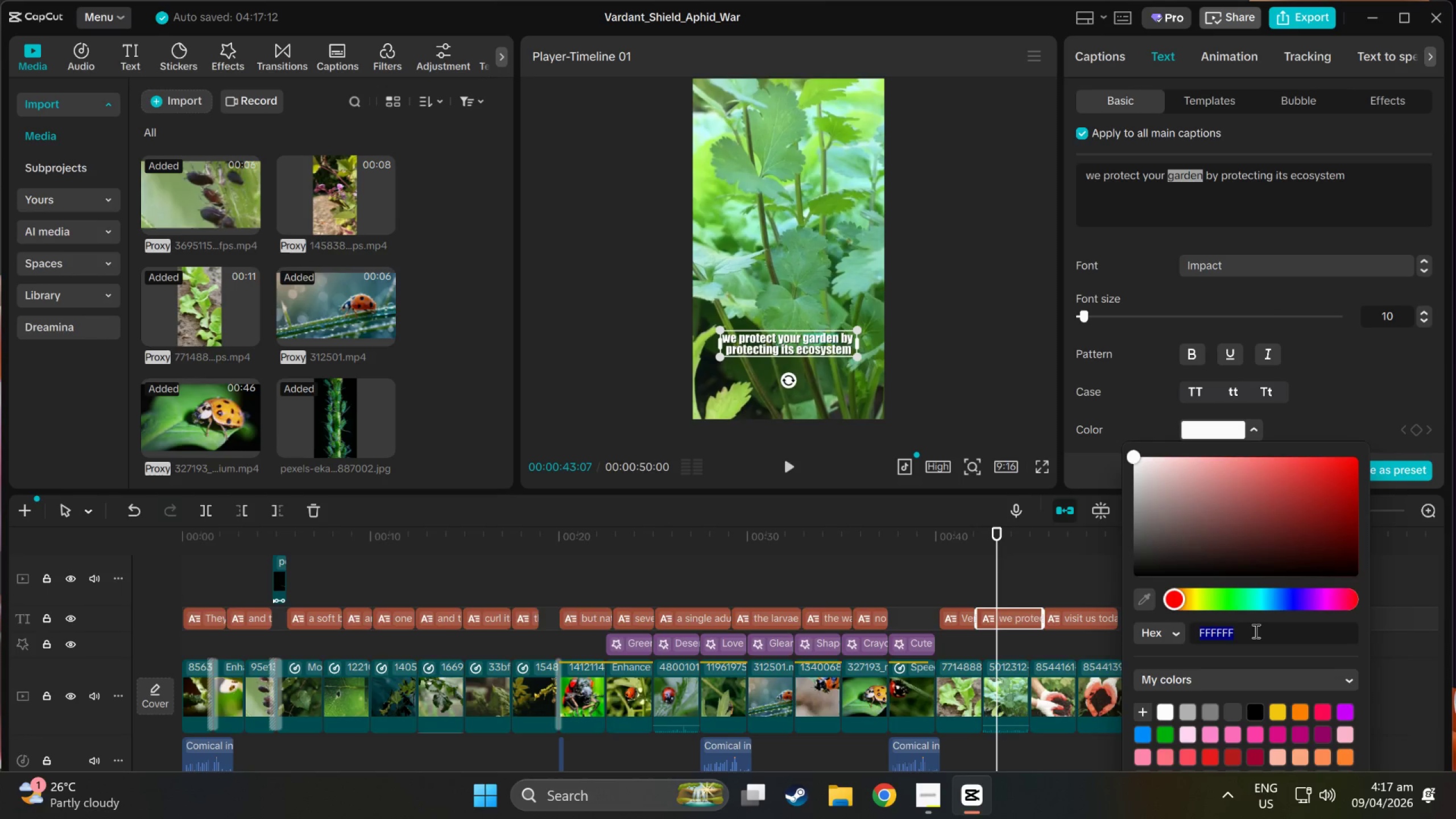 
wait(8.54)
 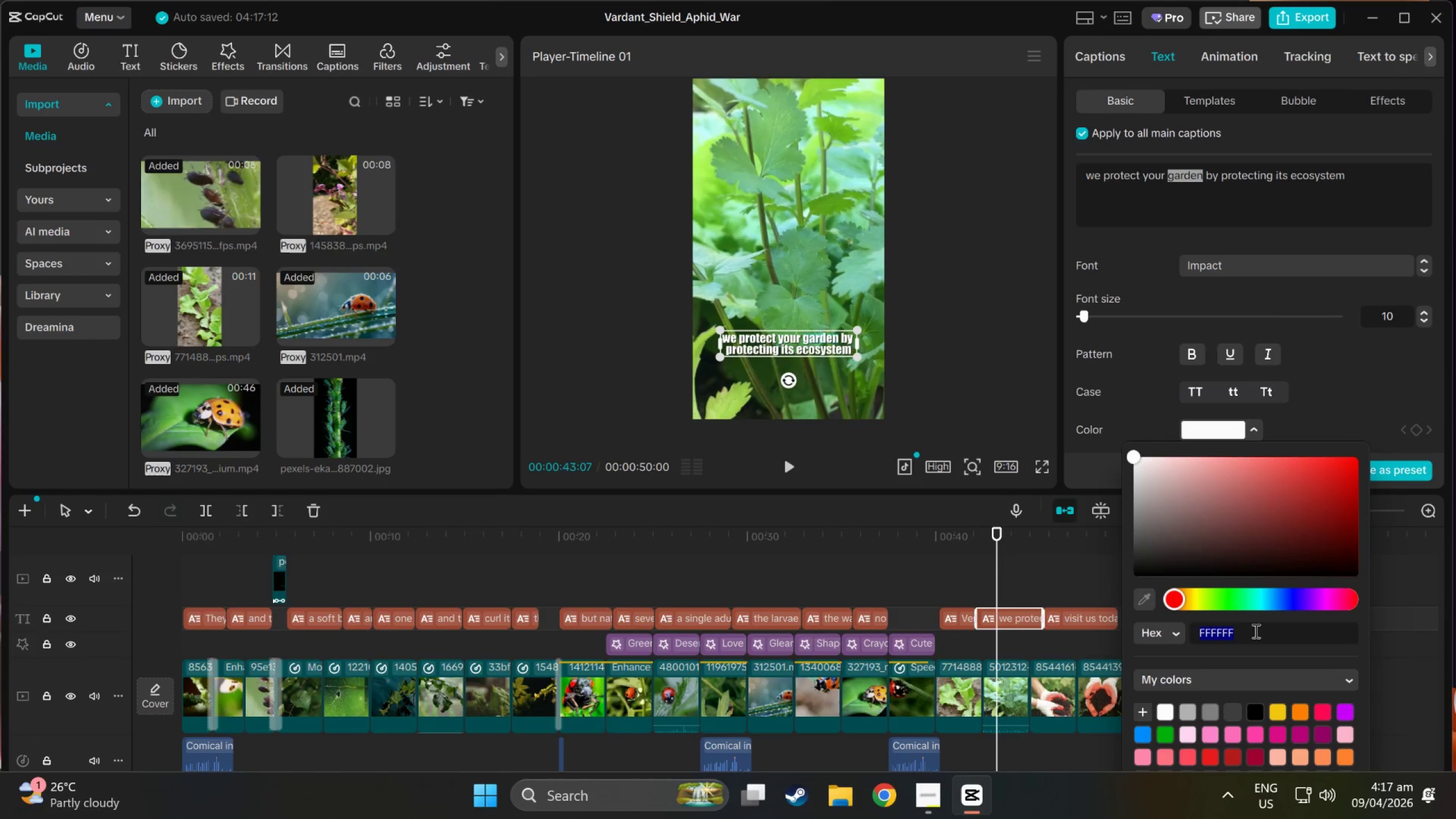 
type(2d)
 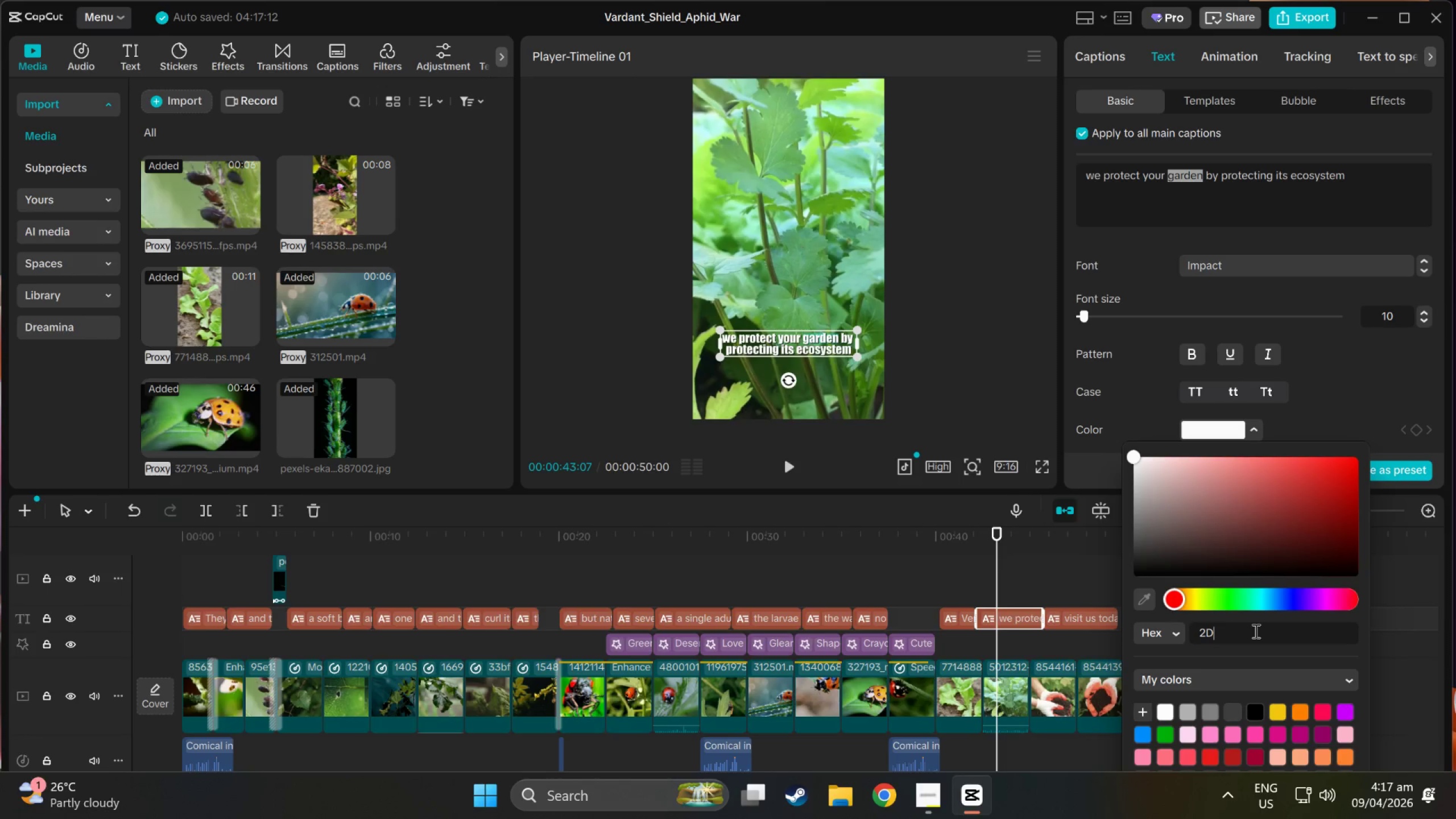 
type(5a27)
 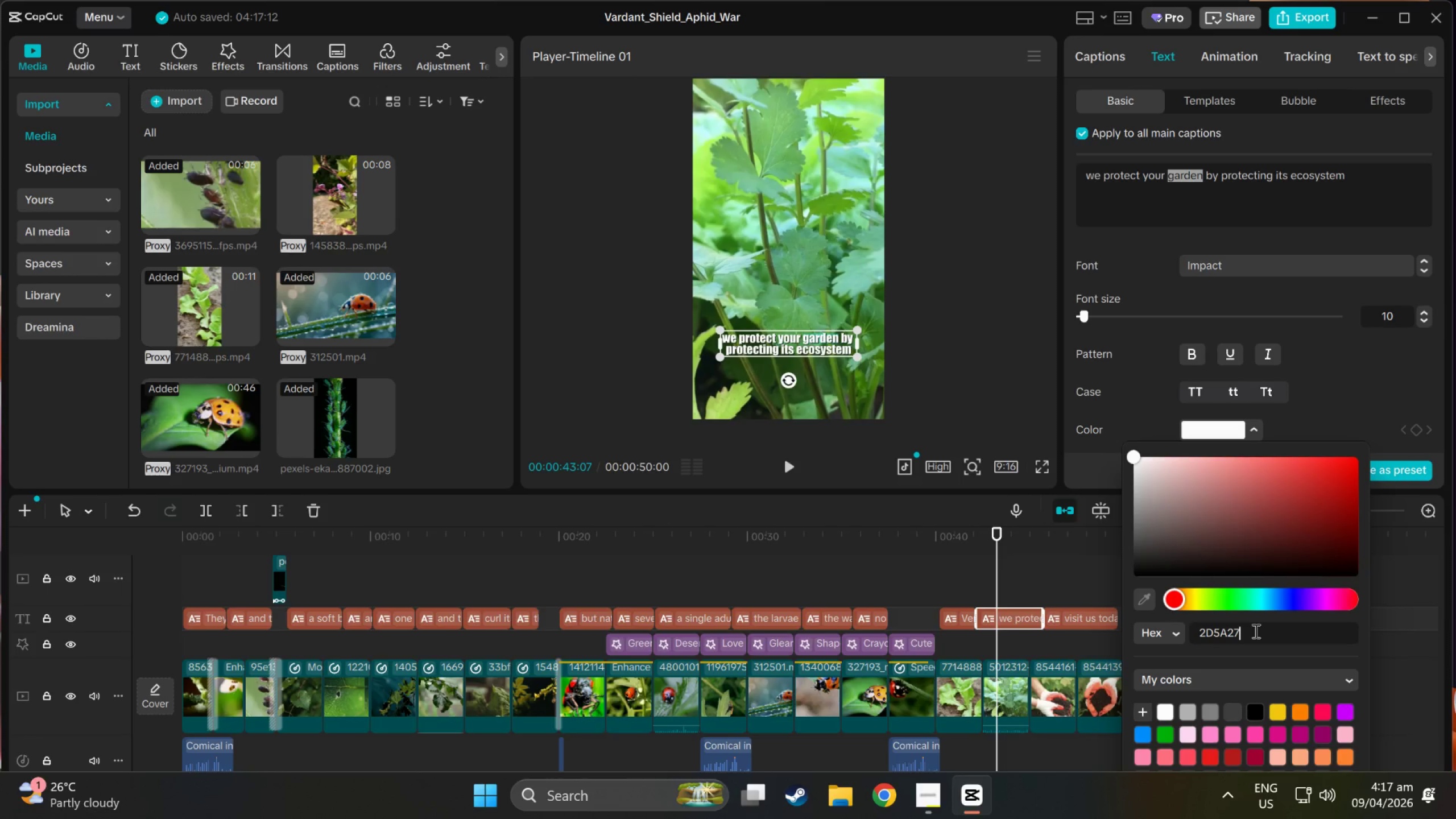 
left_click_drag(start_coordinate=[1255, 631], to_coordinate=[1158, 615])
 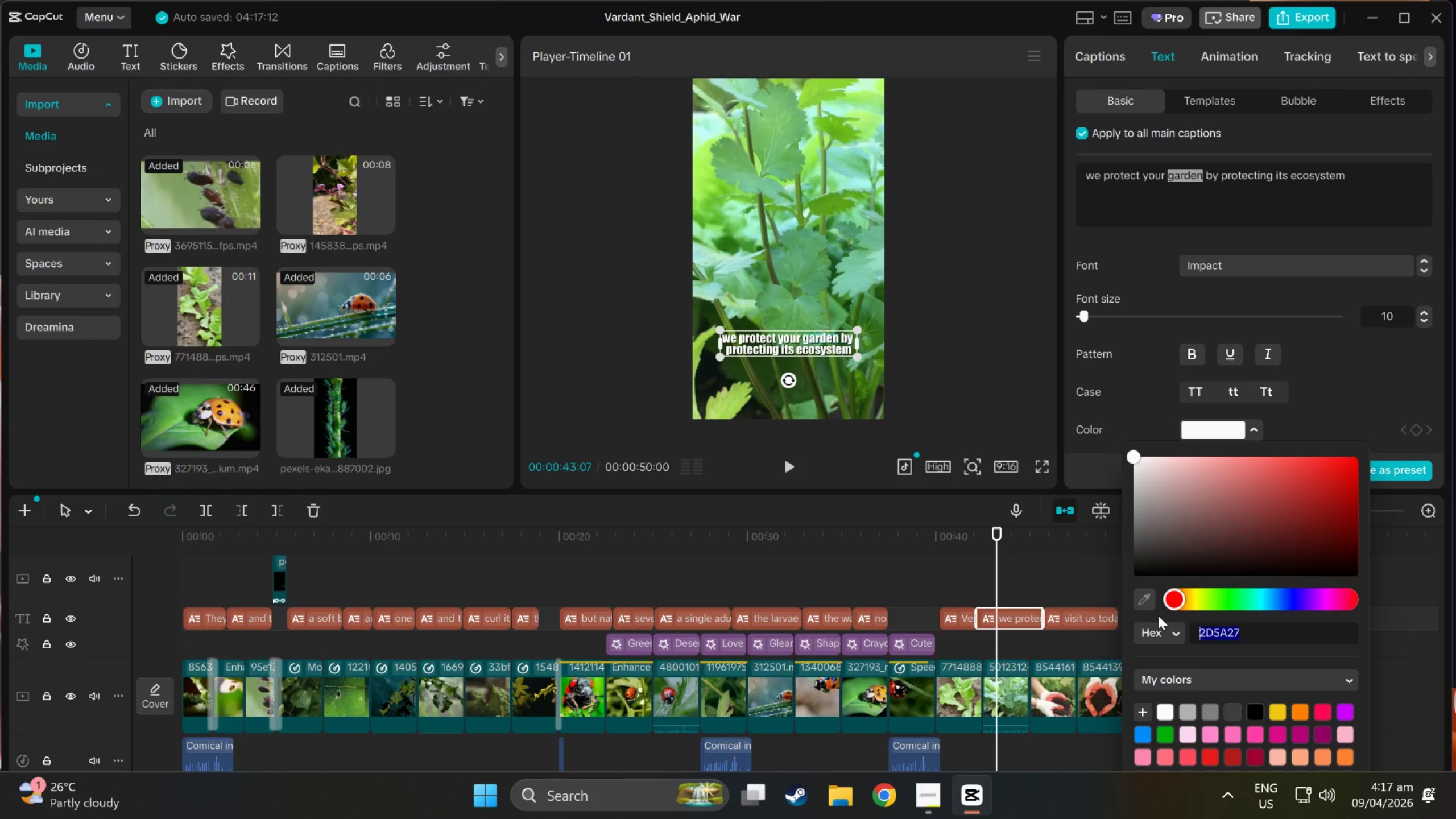 
key(Control+C)
 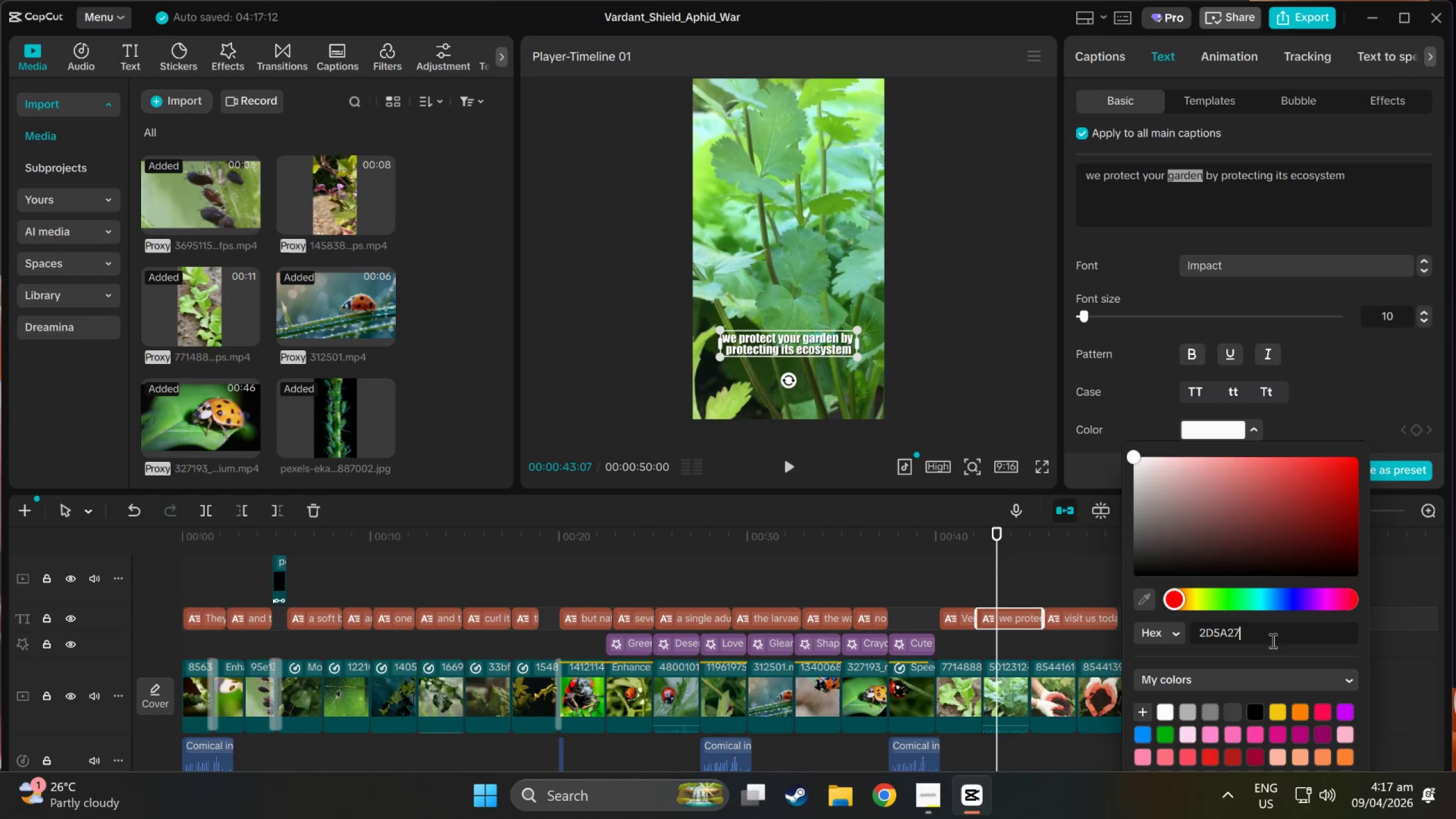 
key(NumpadEnter)
 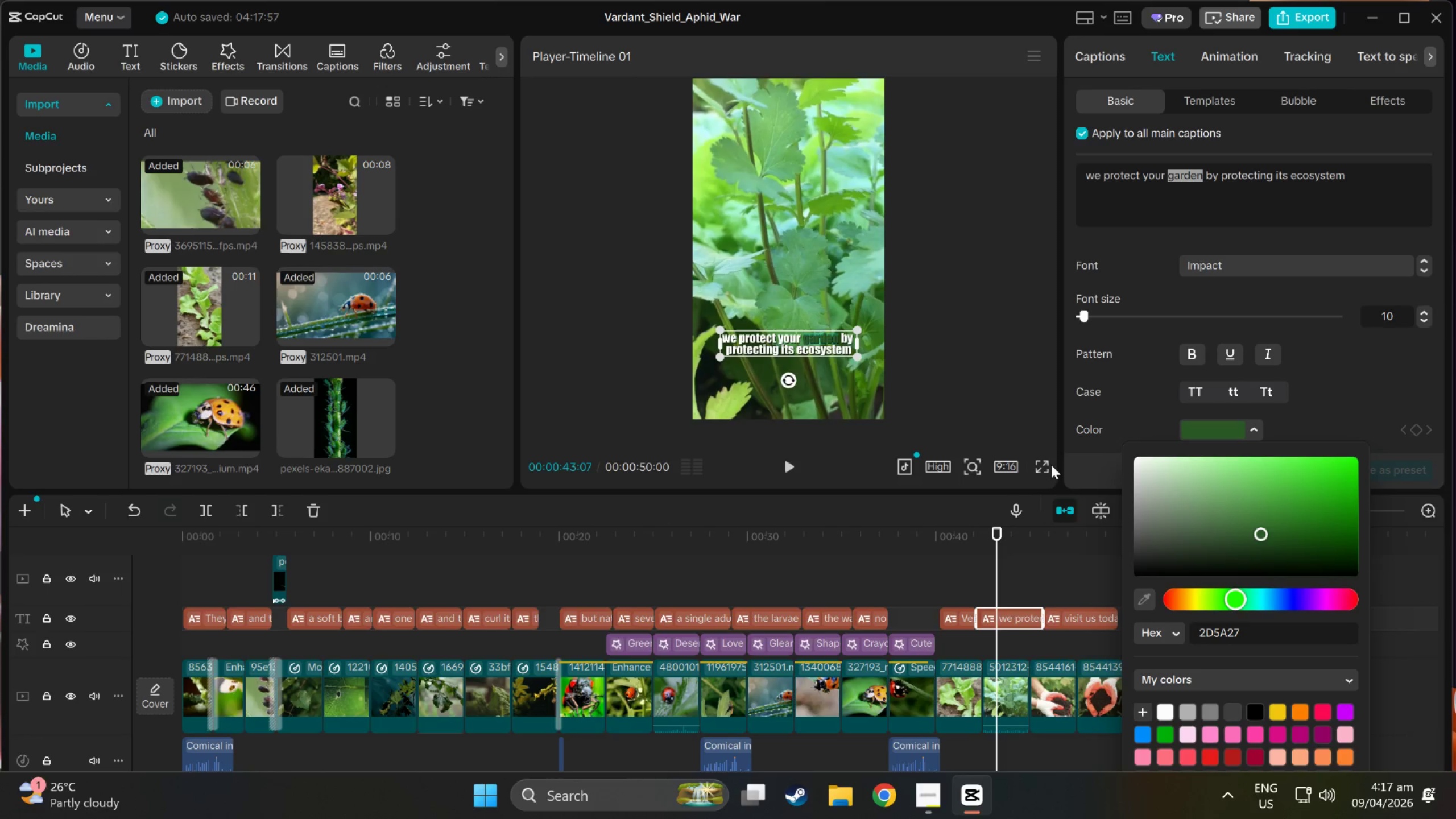 
left_click([1067, 623])
 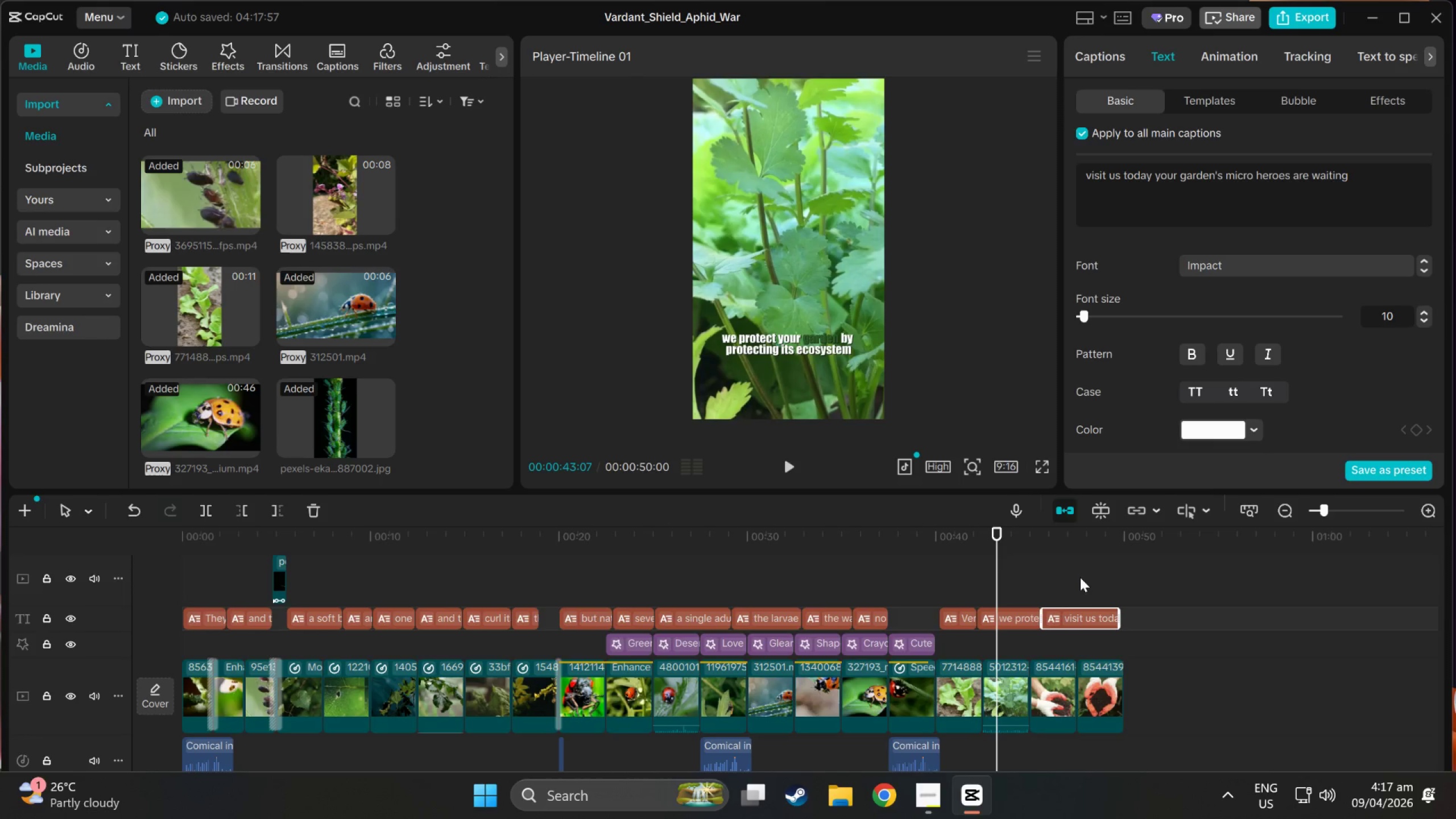 
left_click([1077, 551])
 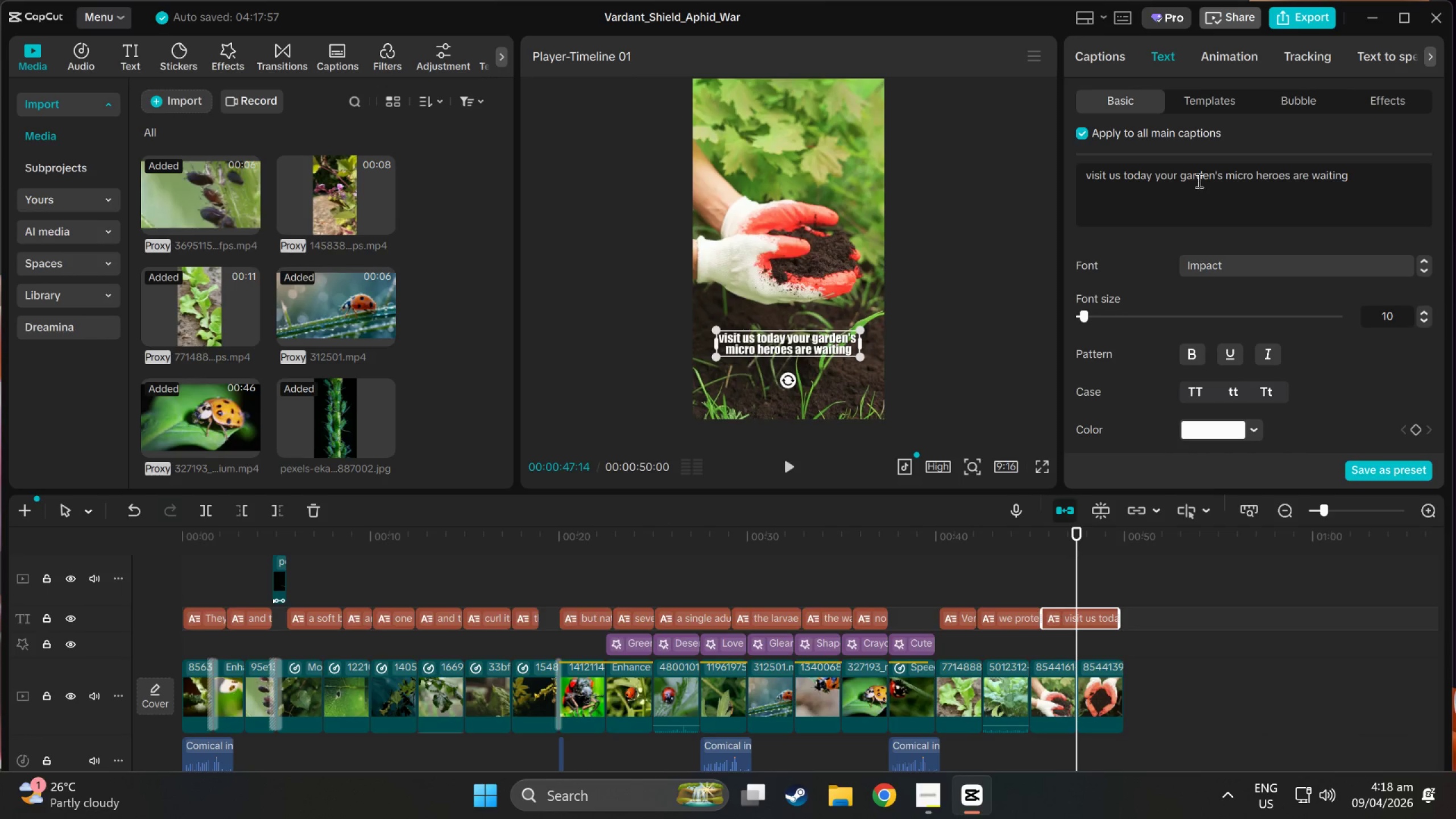 
left_click_drag(start_coordinate=[1181, 171], to_coordinate=[1217, 176])
 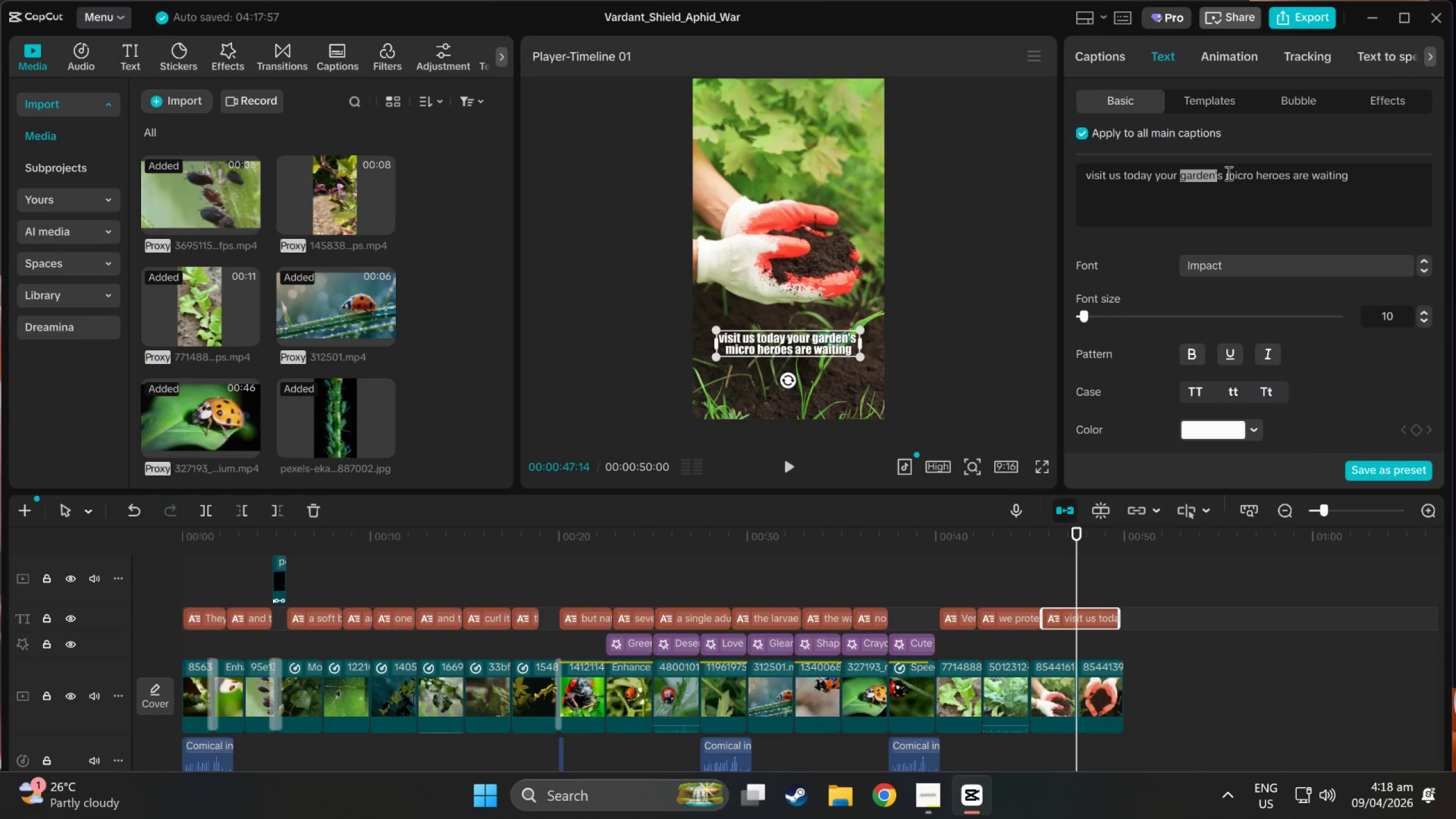 
left_click_drag(start_coordinate=[1222, 172], to_coordinate=[1180, 176])
 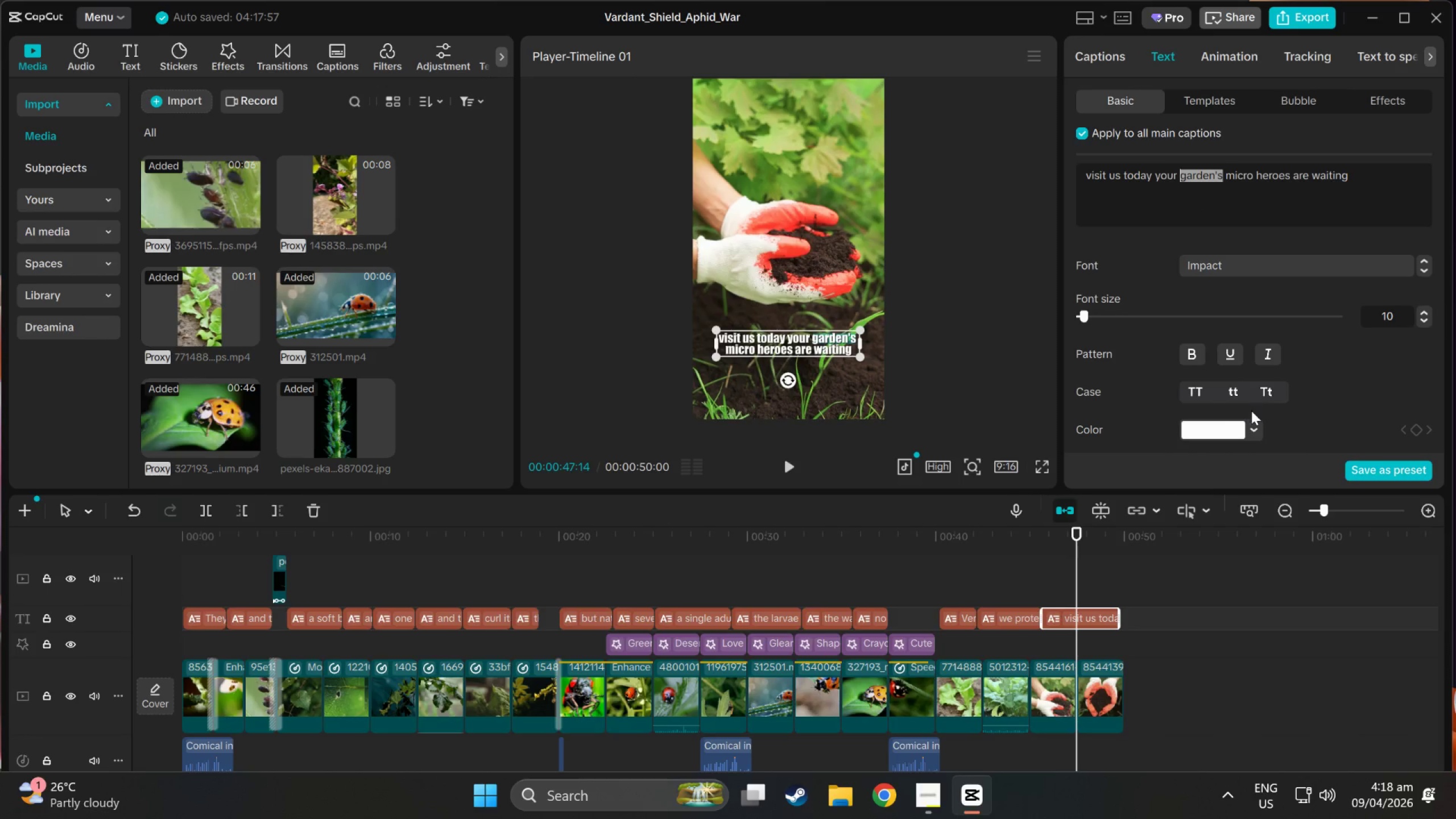 
left_click([1256, 429])
 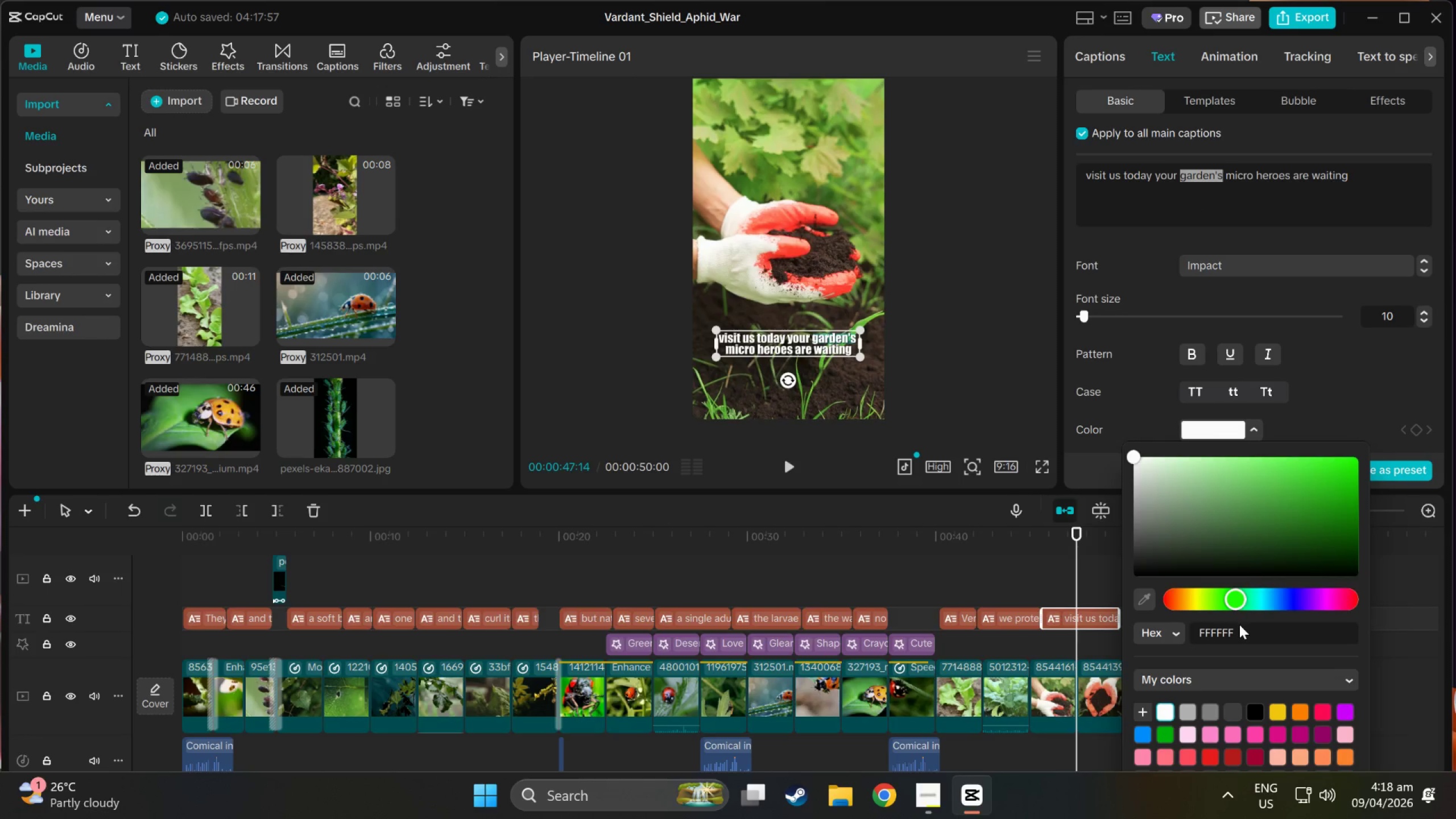 
double_click([1242, 635])
 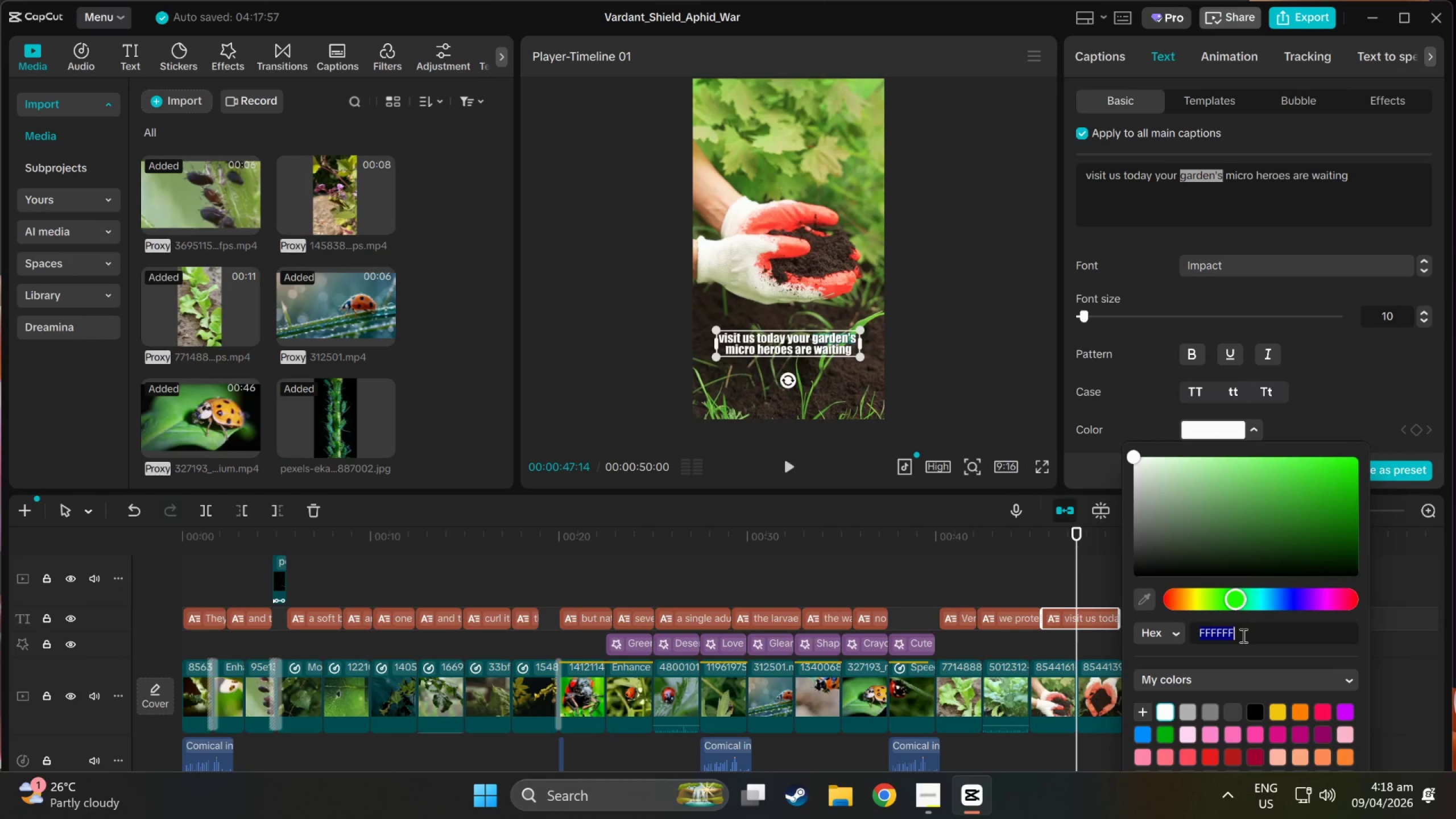 
key(Control+ControlLeft)
 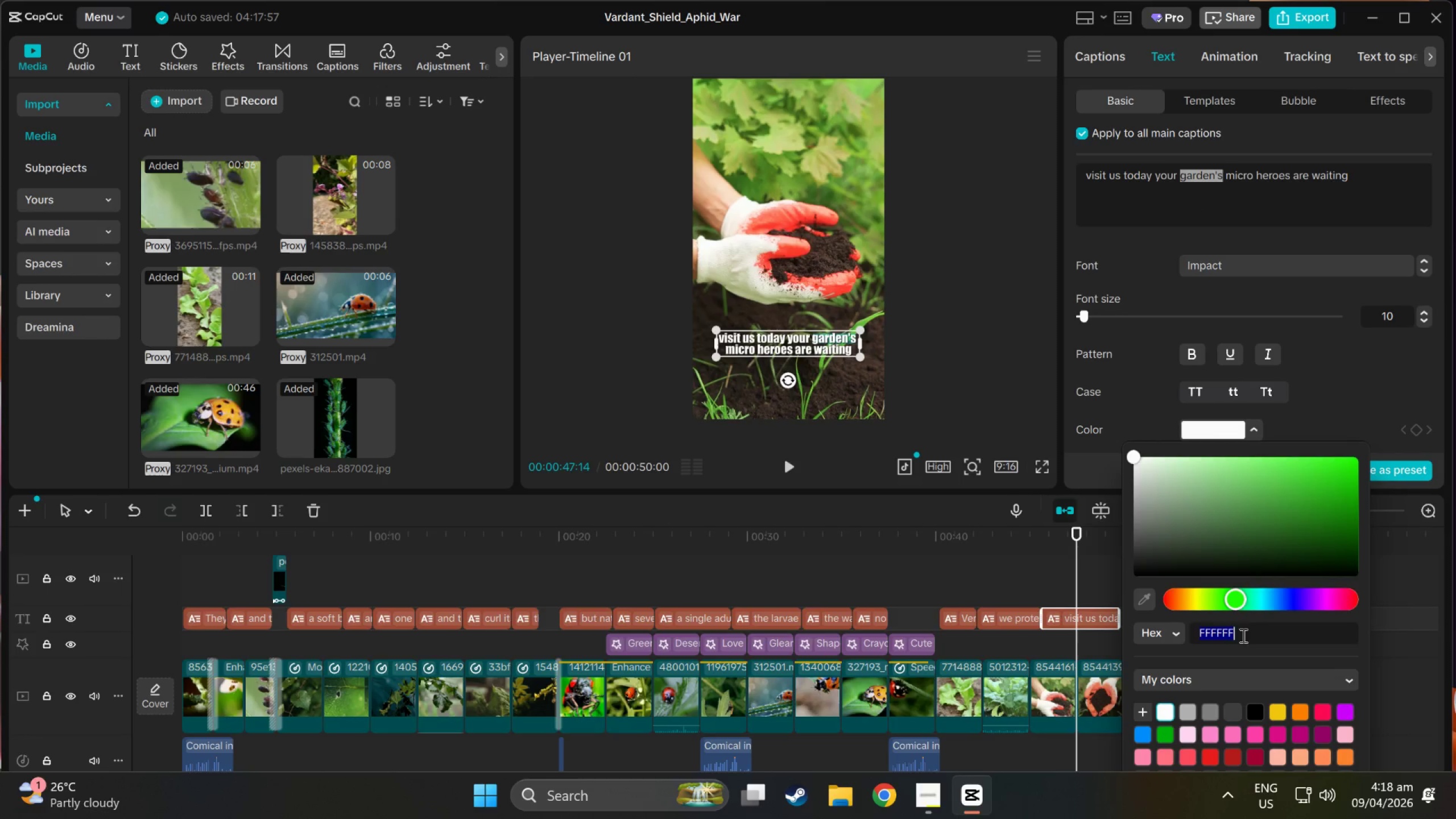 
key(Control+V)
 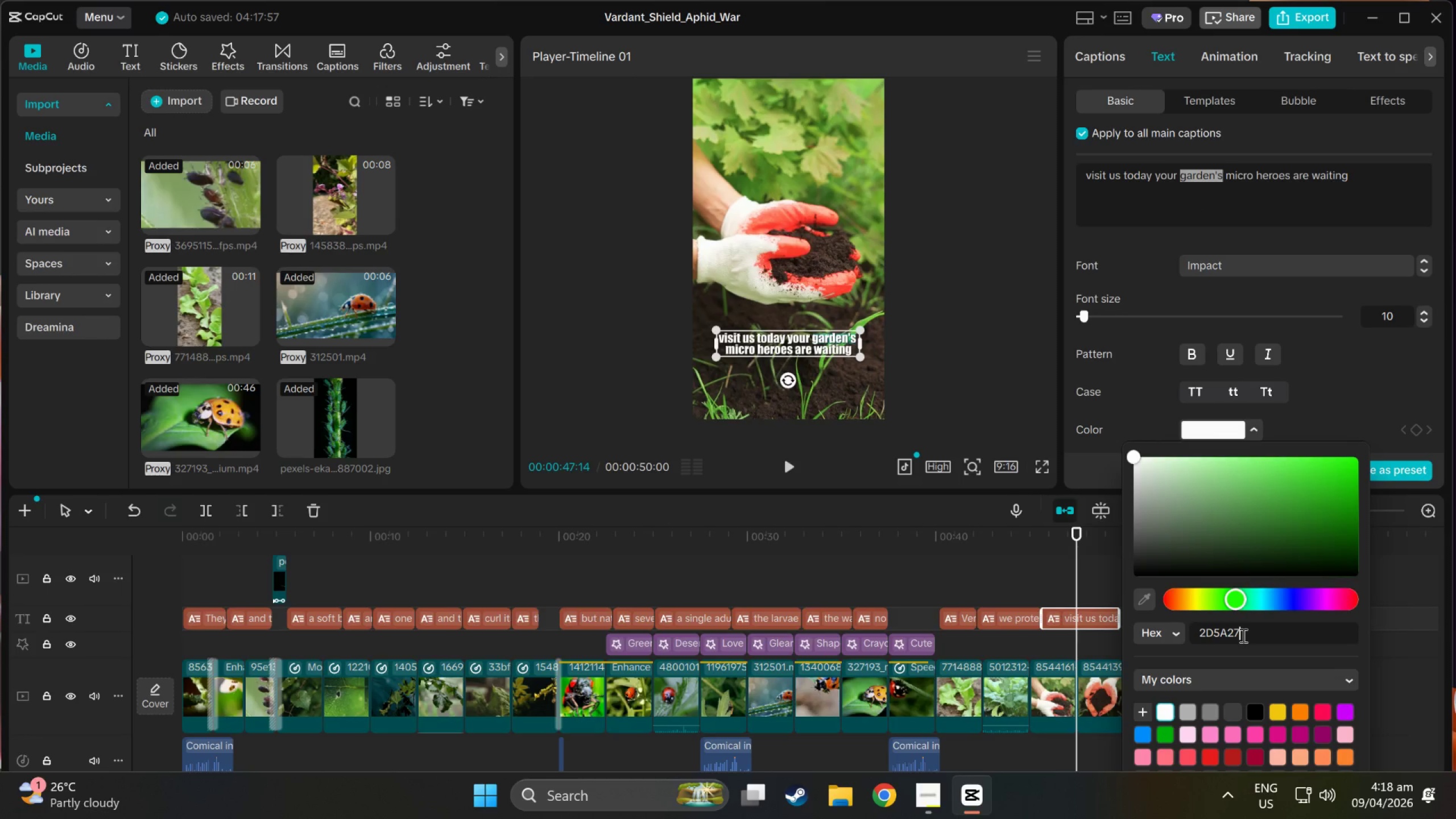 
key(NumpadEnter)
 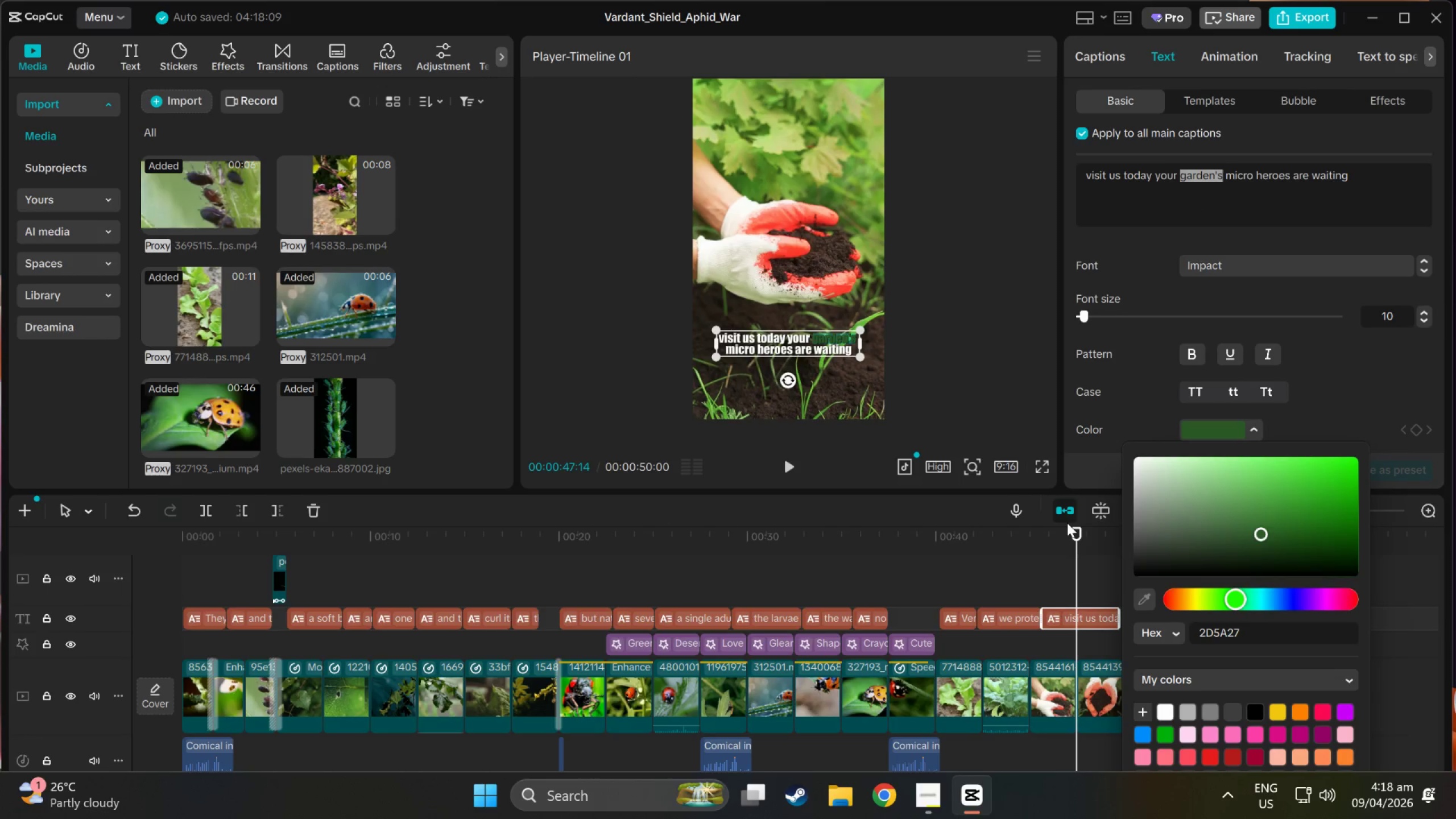 
left_click_drag(start_coordinate=[1078, 531], to_coordinate=[1024, 531])
 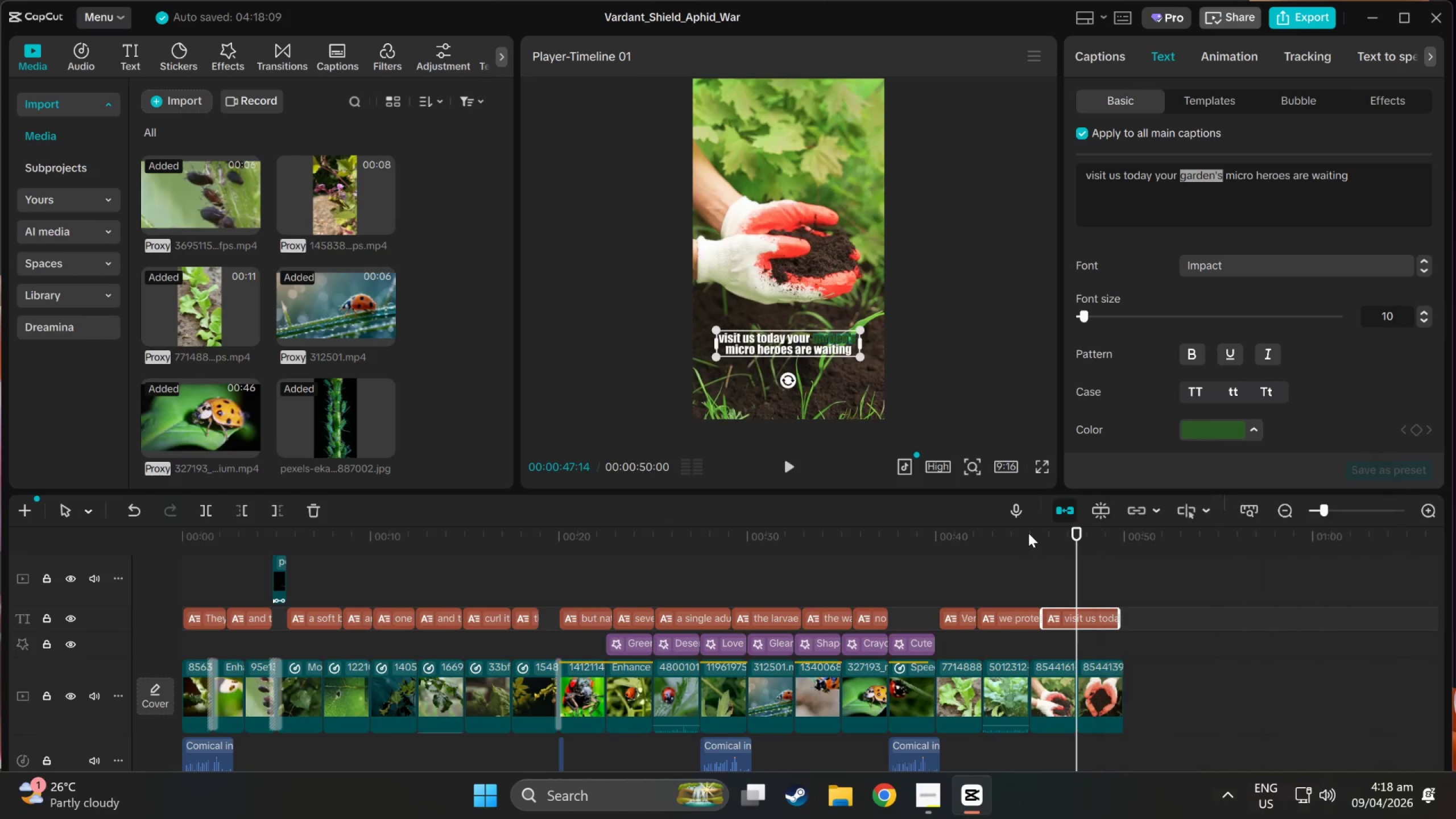 
left_click([1028, 533])
 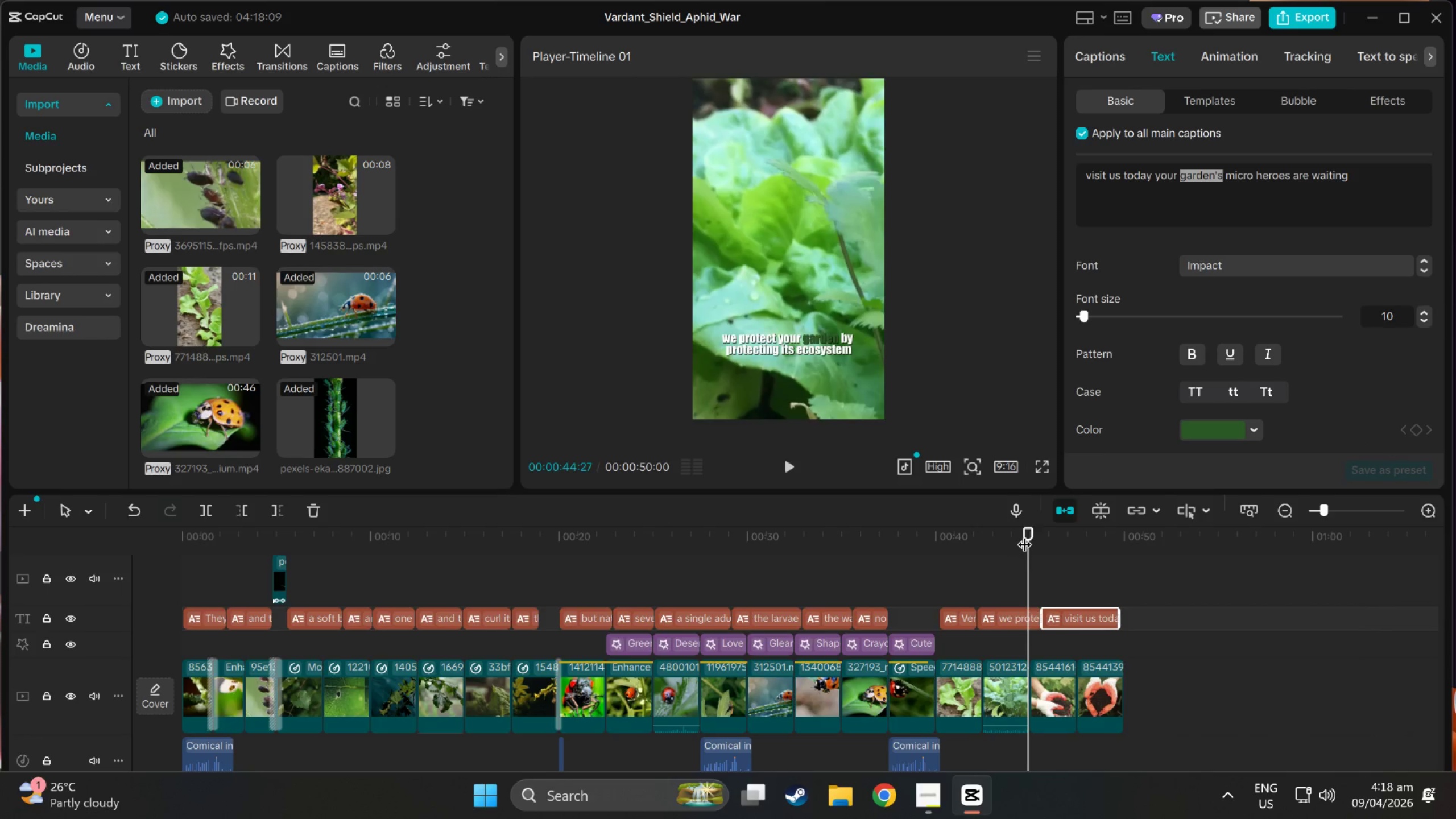 
left_click_drag(start_coordinate=[1024, 534], to_coordinate=[117, 533])
 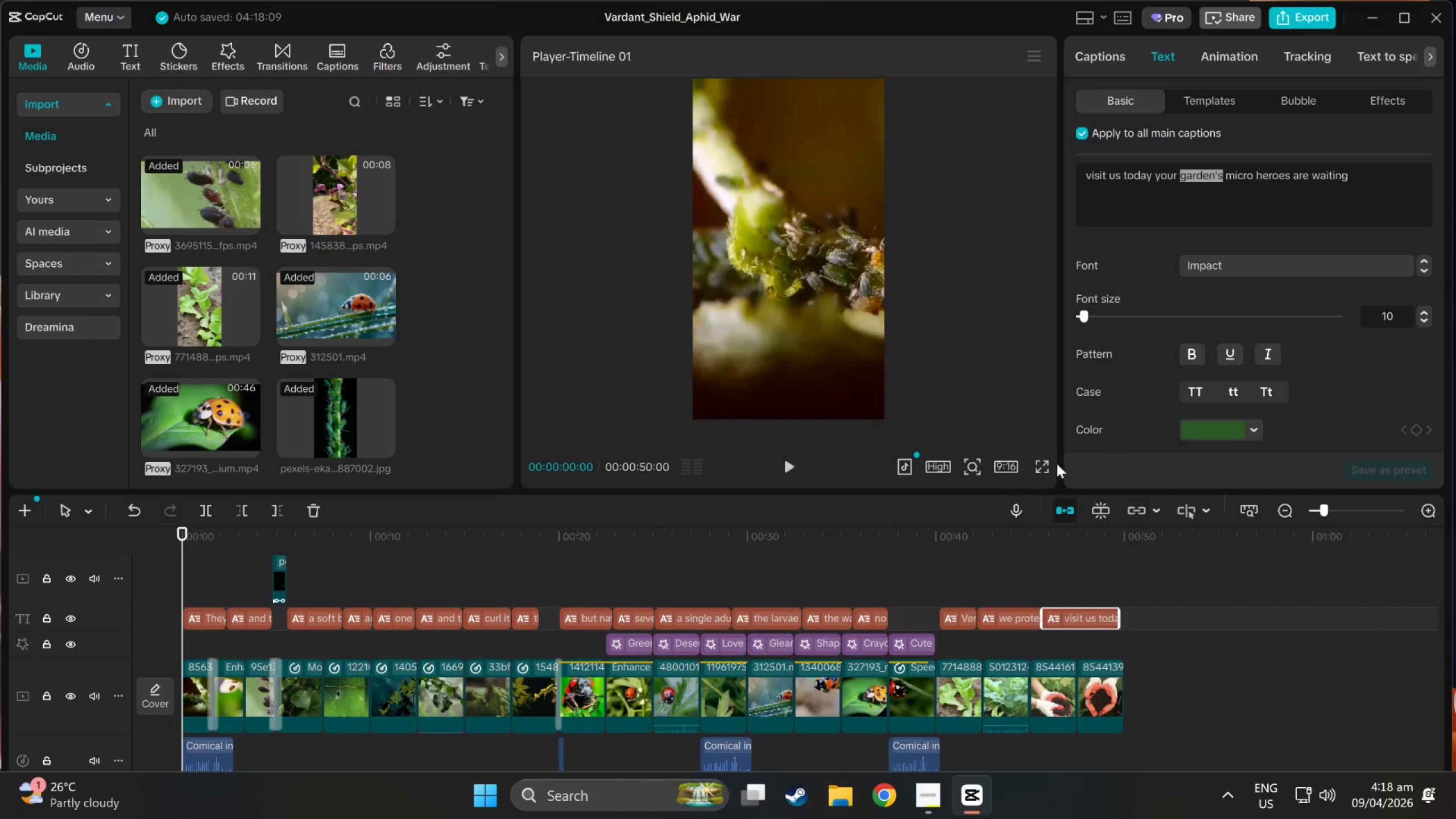 
left_click([1037, 465])
 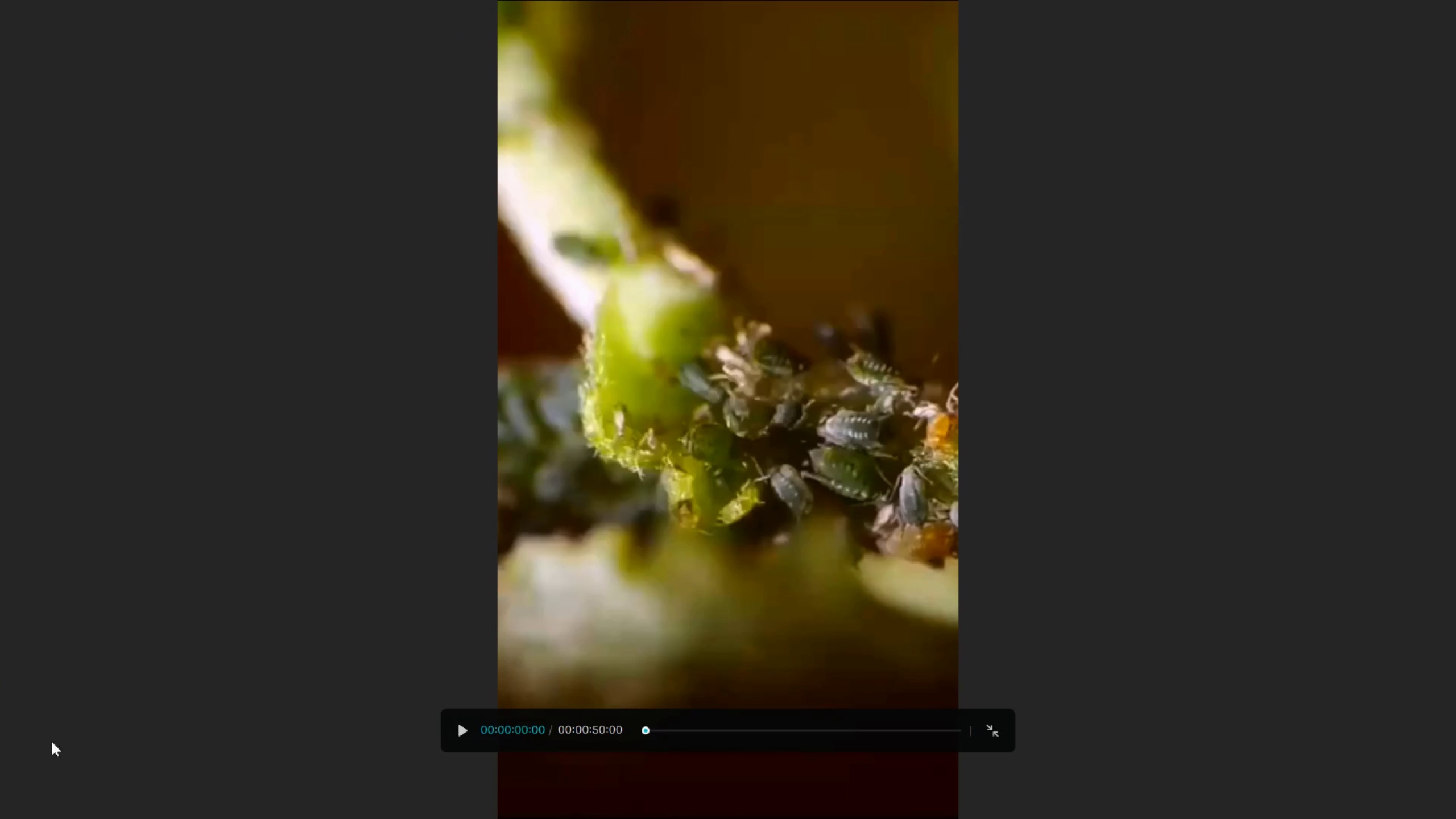 
key(Space)
 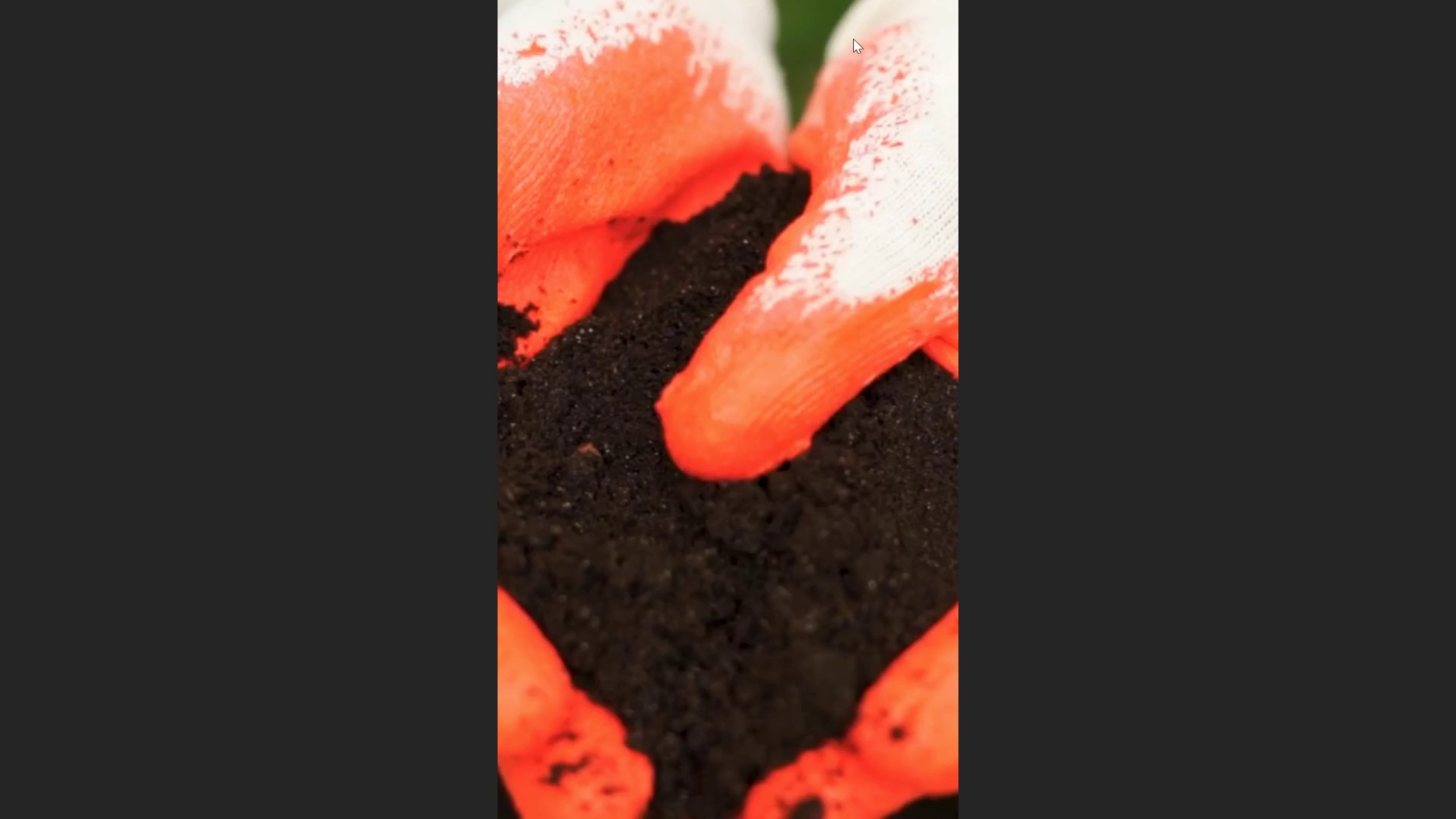 
wait(55.38)
 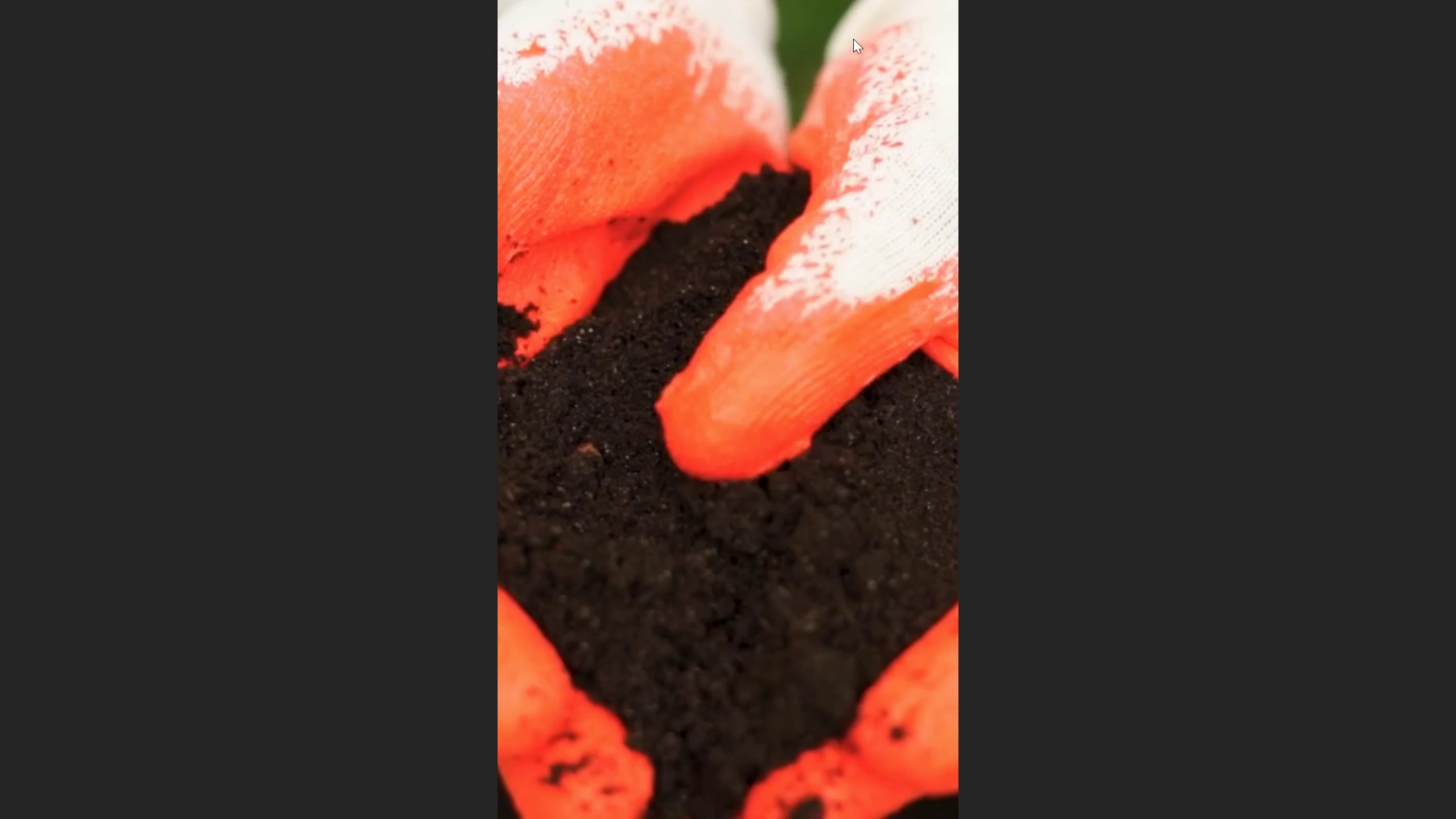 
key(Escape)
 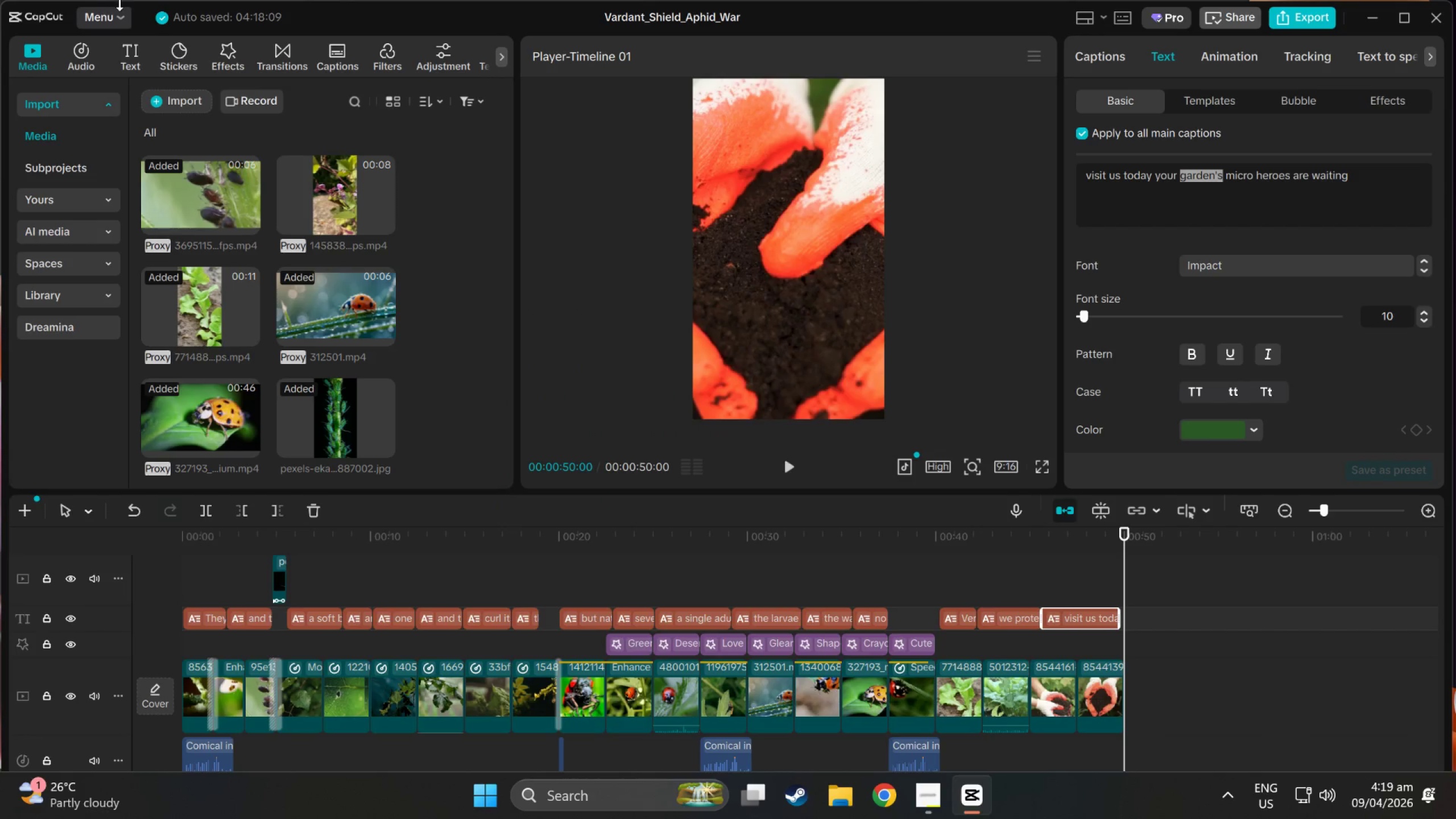 
left_click([94, 63])
 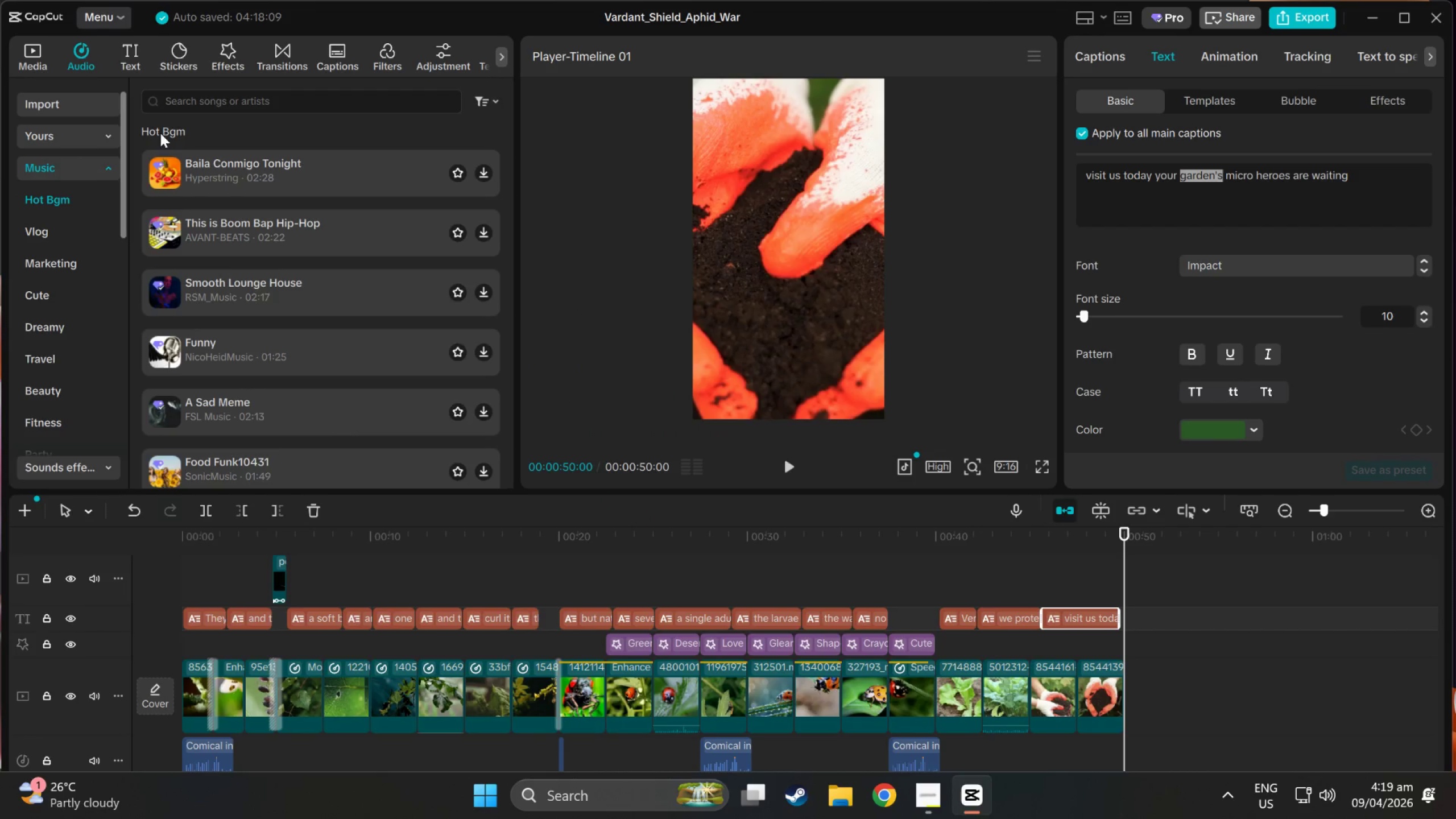 
left_click([194, 104])
 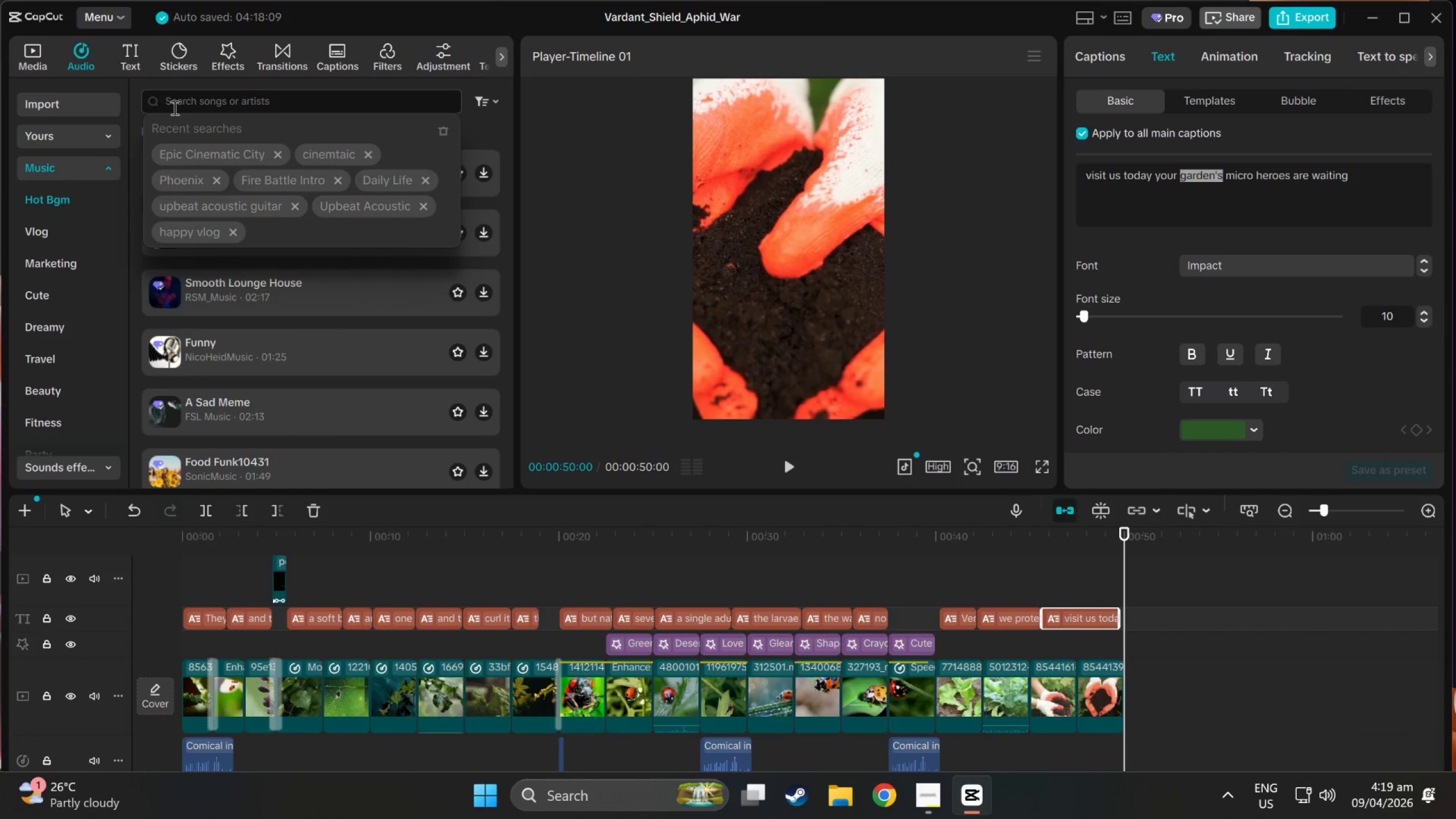 
wait(13.08)
 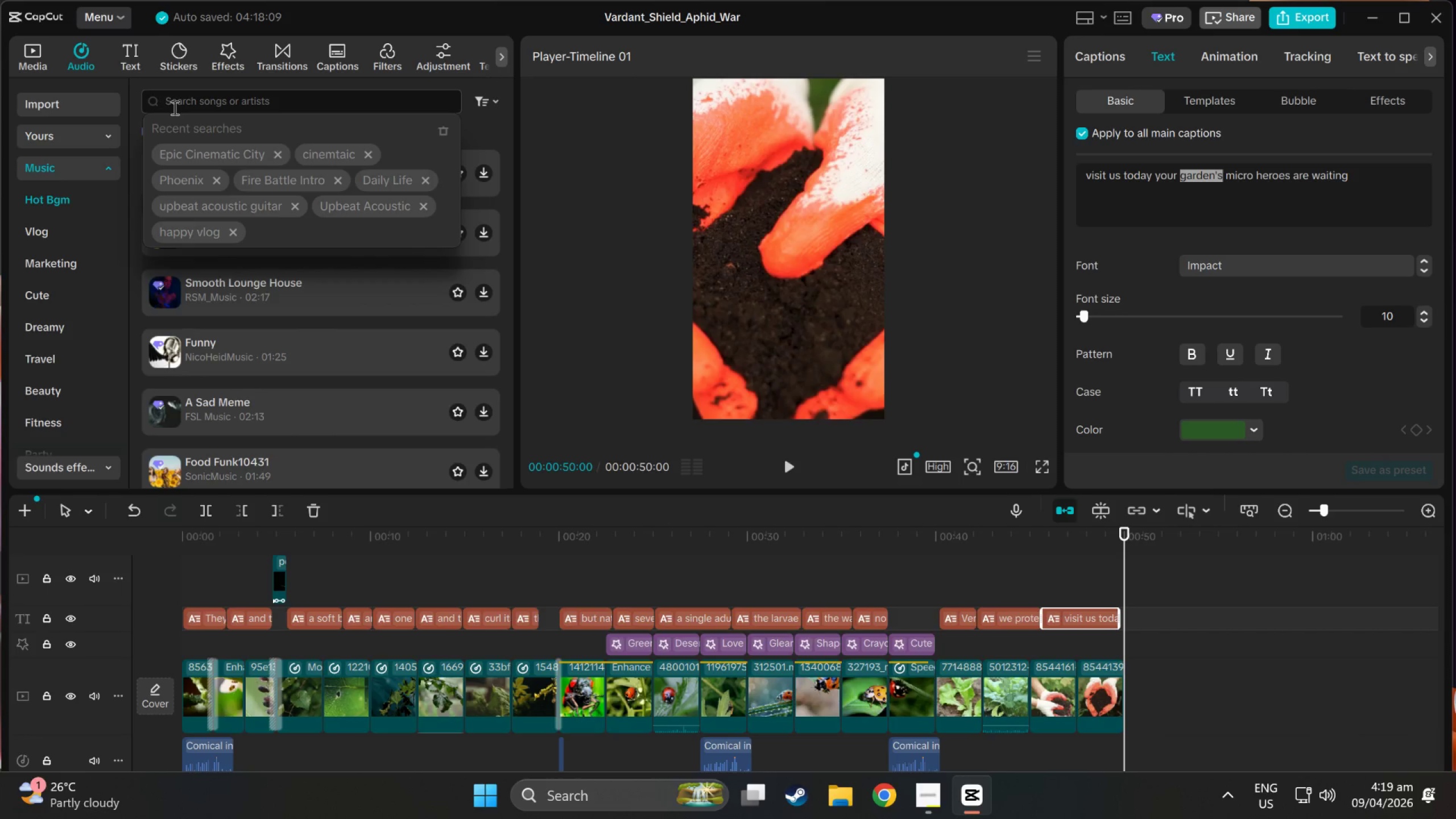 
scroll: coordinate [530, 627], scroll_direction: down, amount: 19.0
 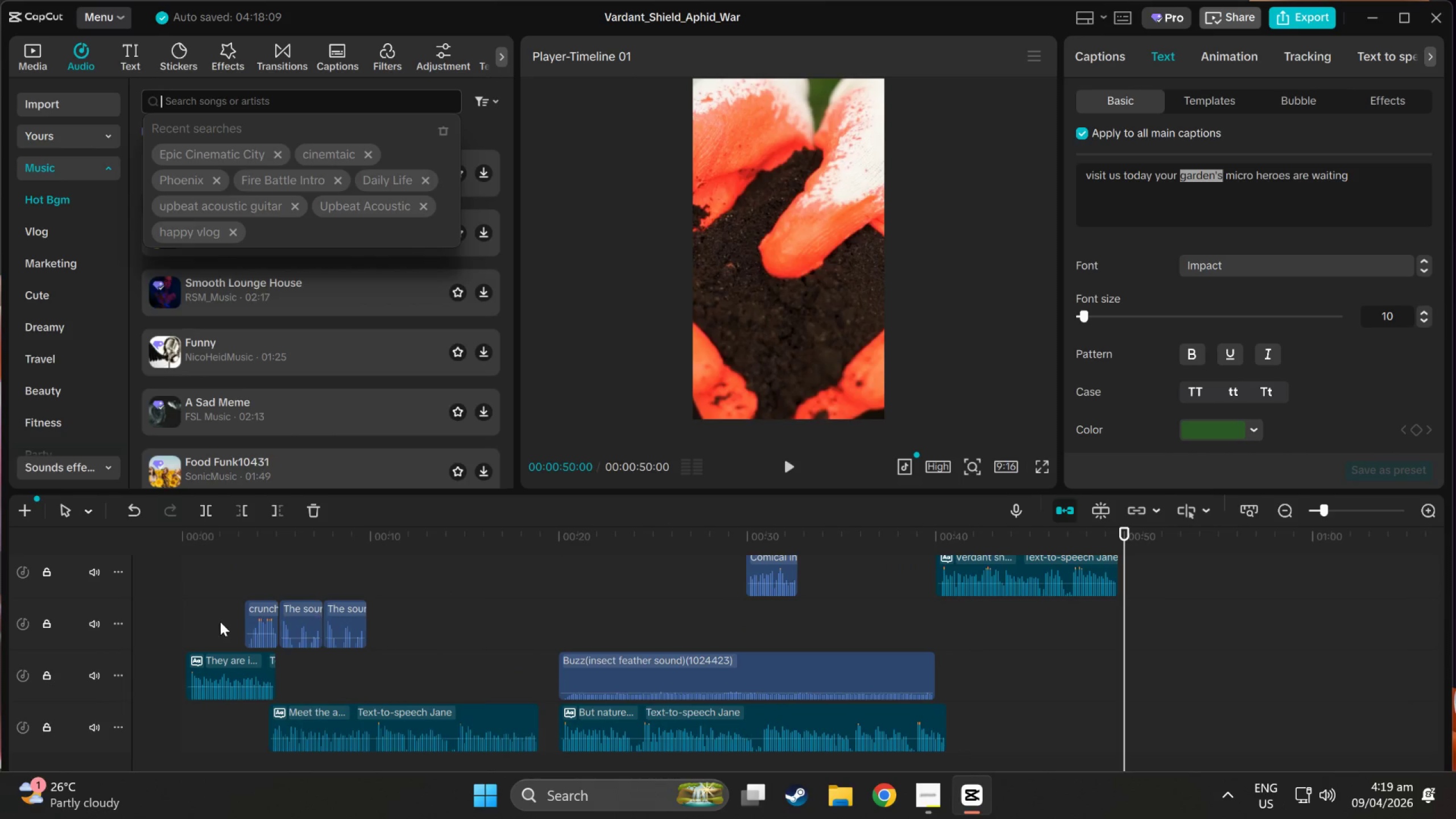 
scroll: coordinate [229, 622], scroll_direction: up, amount: 3.0
 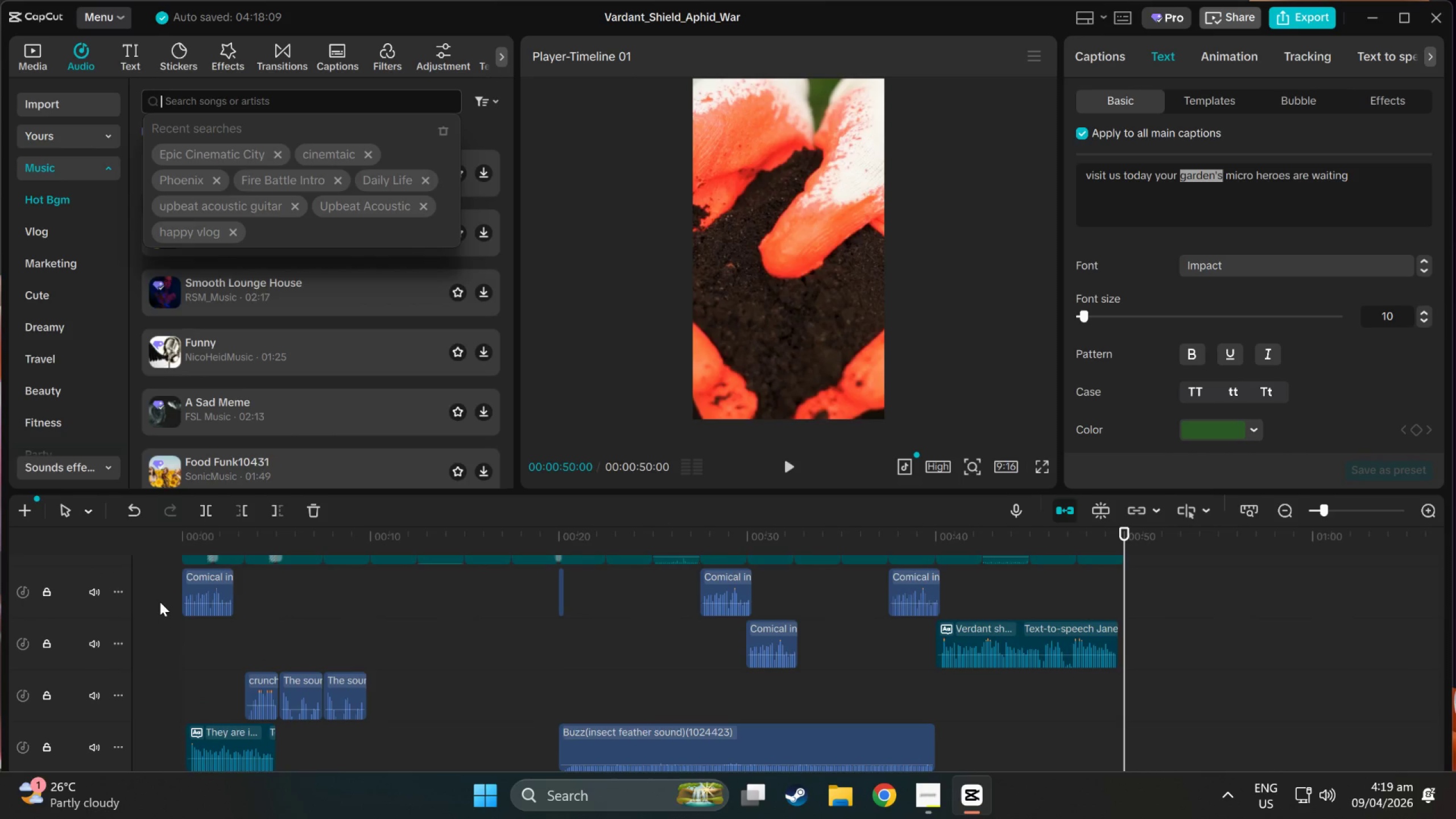 
scroll: coordinate [202, 621], scroll_direction: down, amount: 7.0
 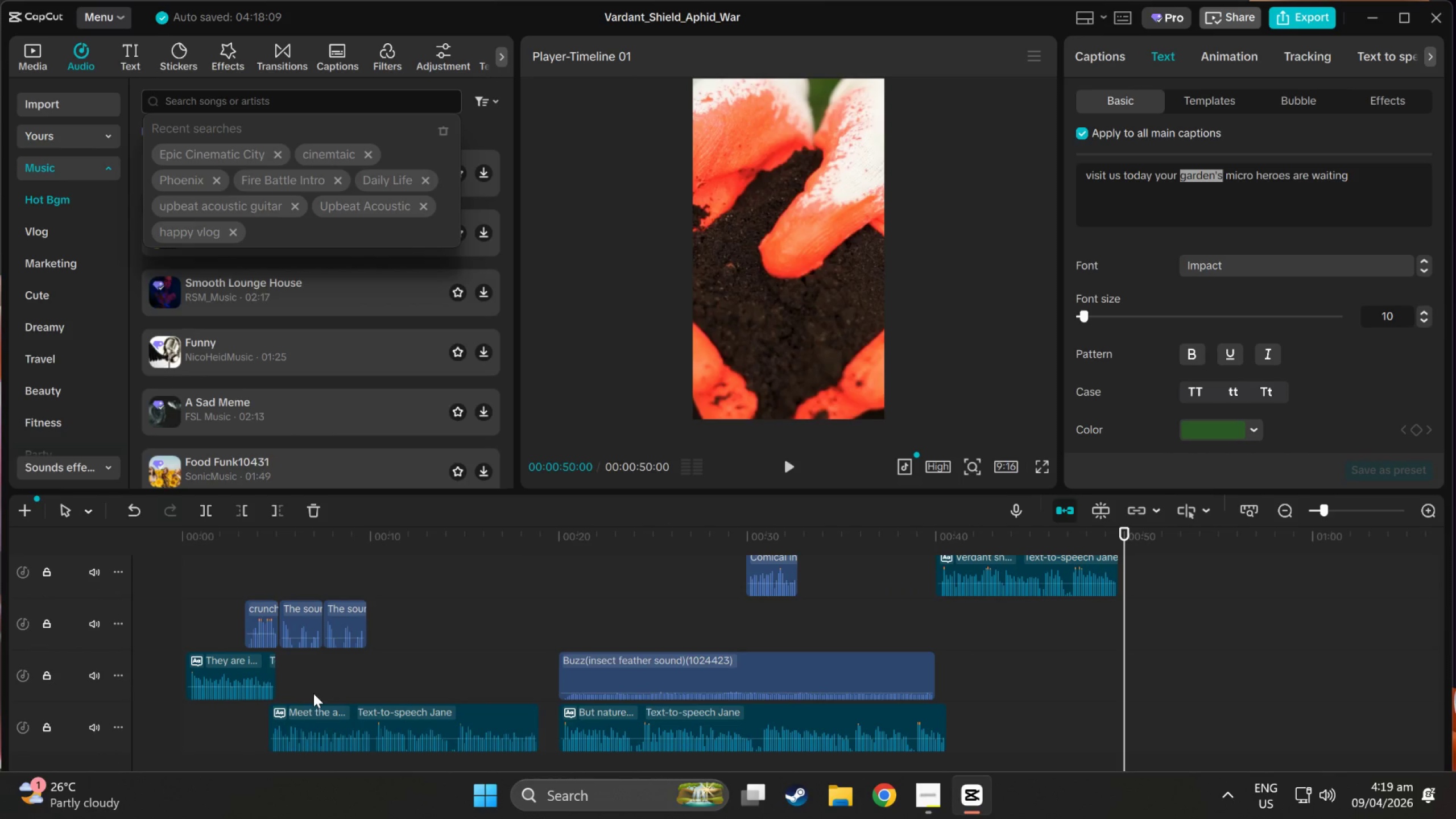 
scroll: coordinate [333, 693], scroll_direction: up, amount: 2.0
 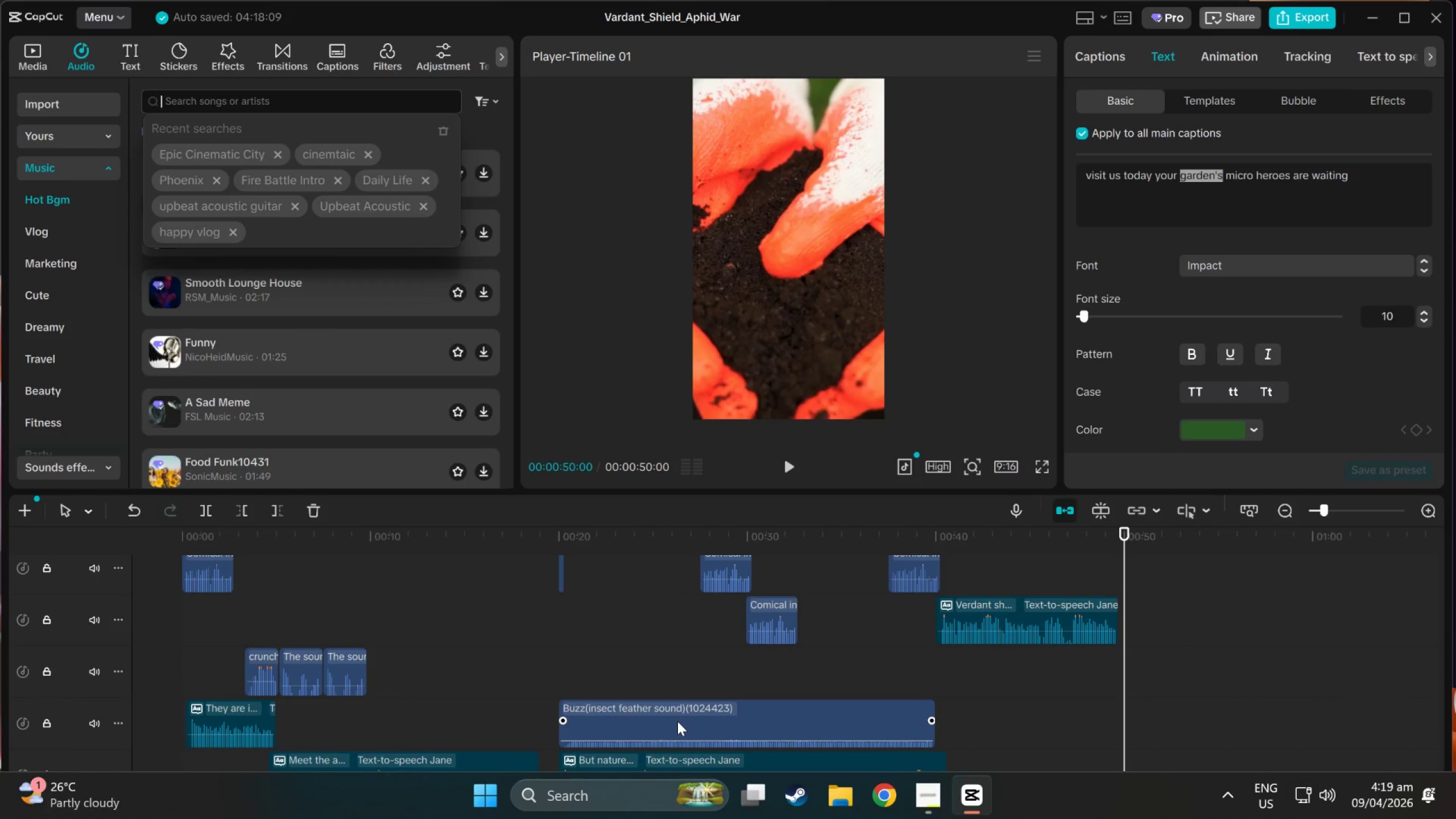 
left_click([677, 721])
 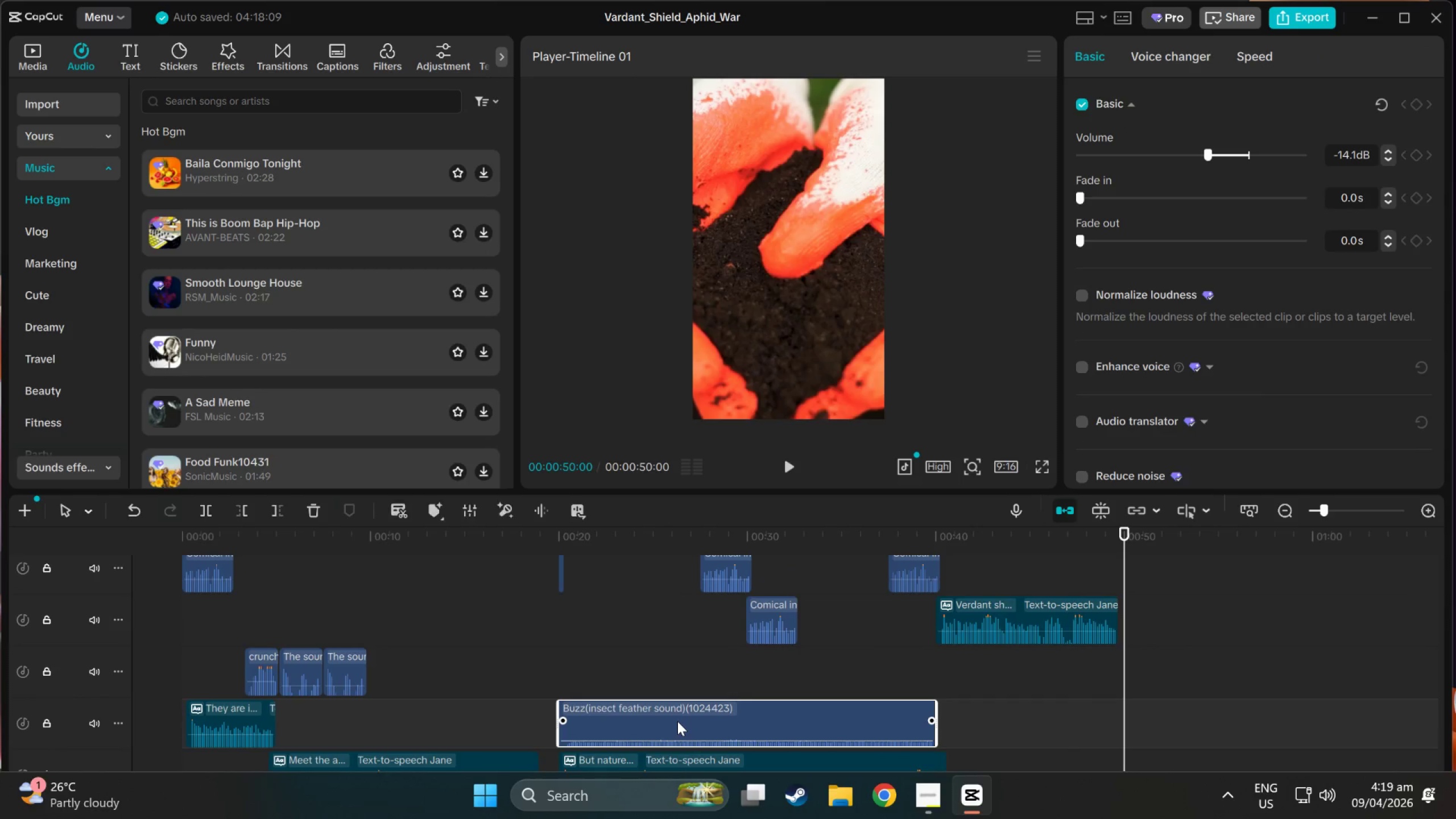 
scroll: coordinate [677, 721], scroll_direction: down, amount: 3.0
 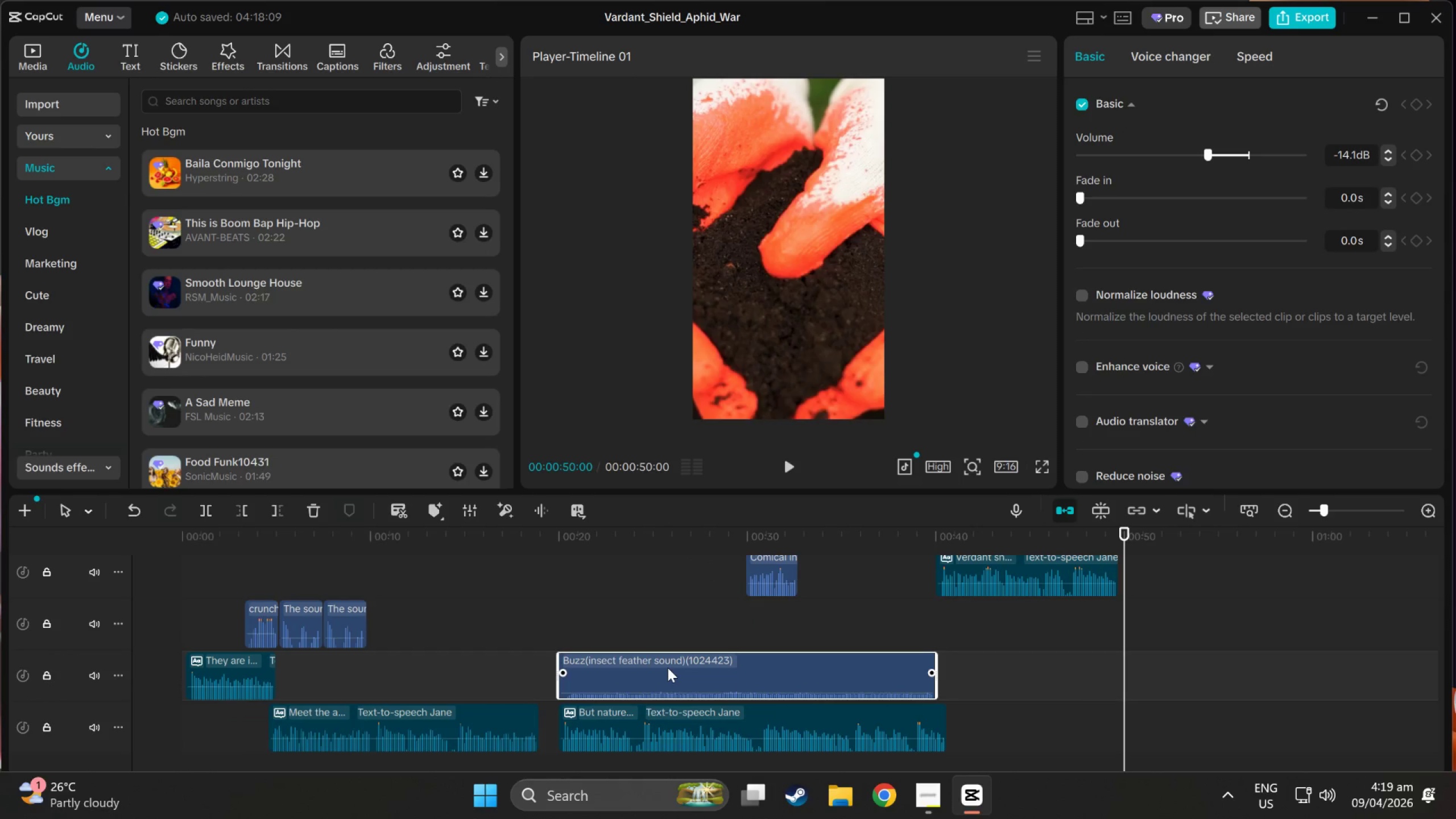 
scroll: coordinate [669, 654], scroll_direction: up, amount: 3.0
 